 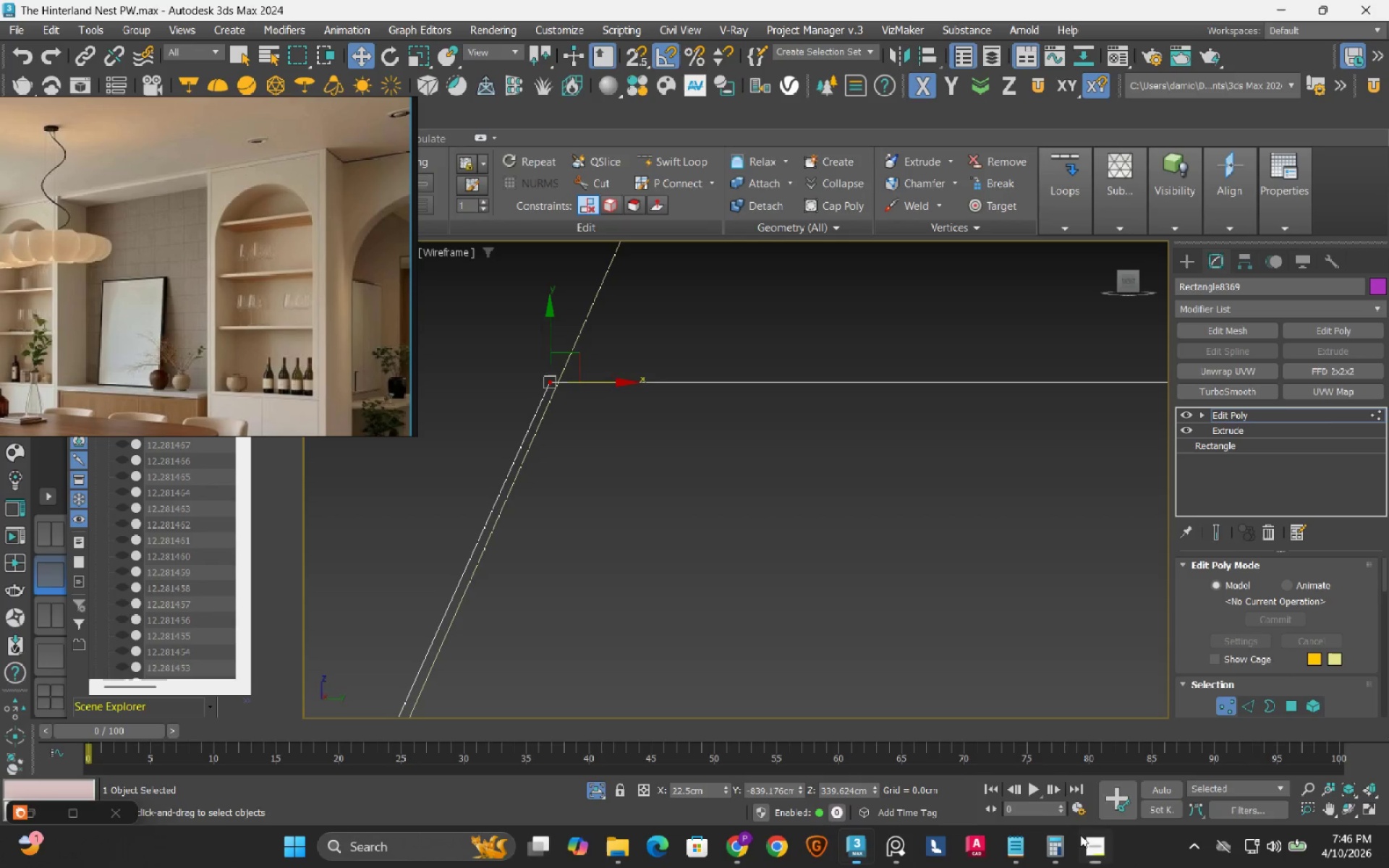 
scroll: coordinate [717, 614], scroll_direction: down, amount: 14.0
 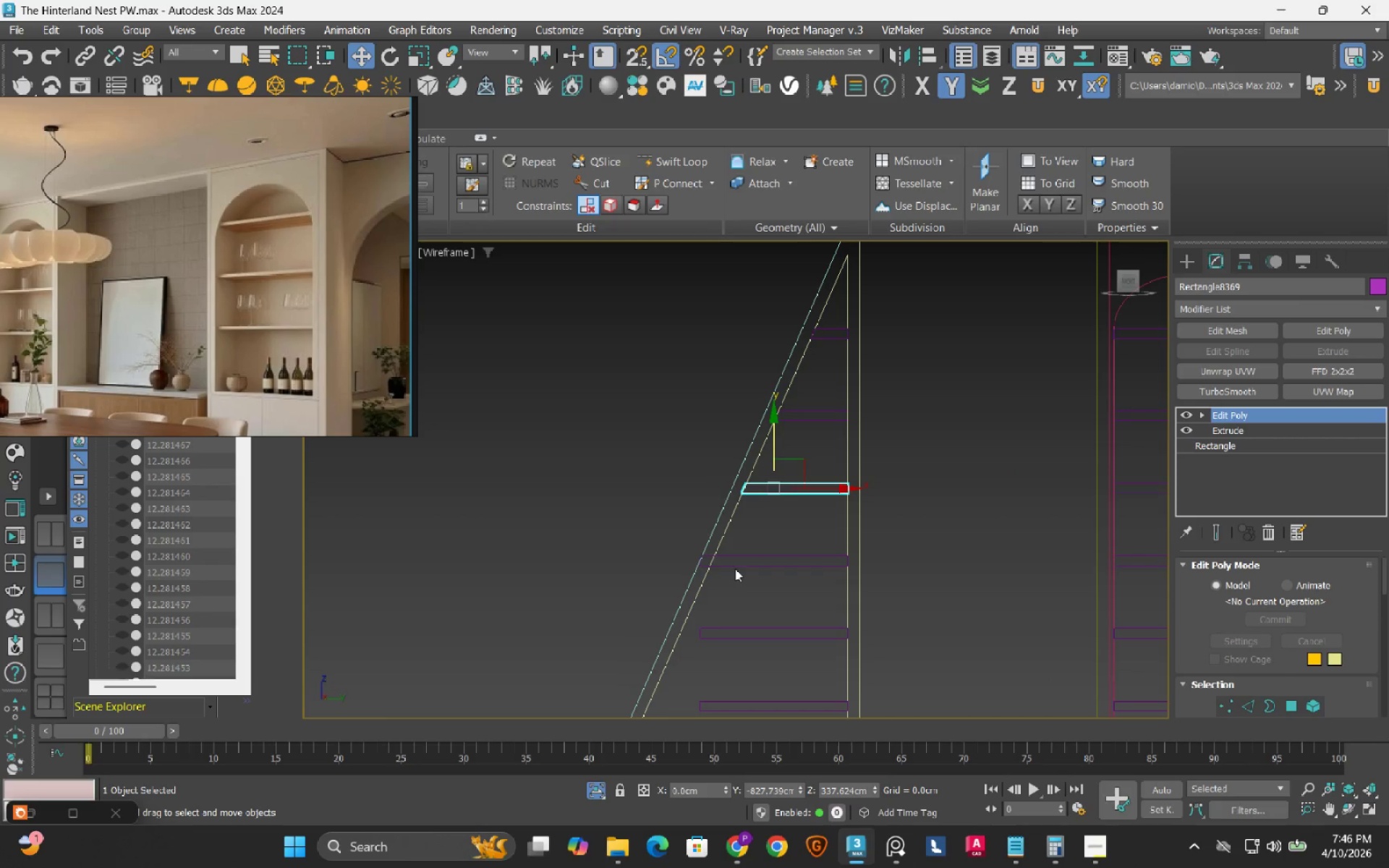 
left_click([736, 566])
 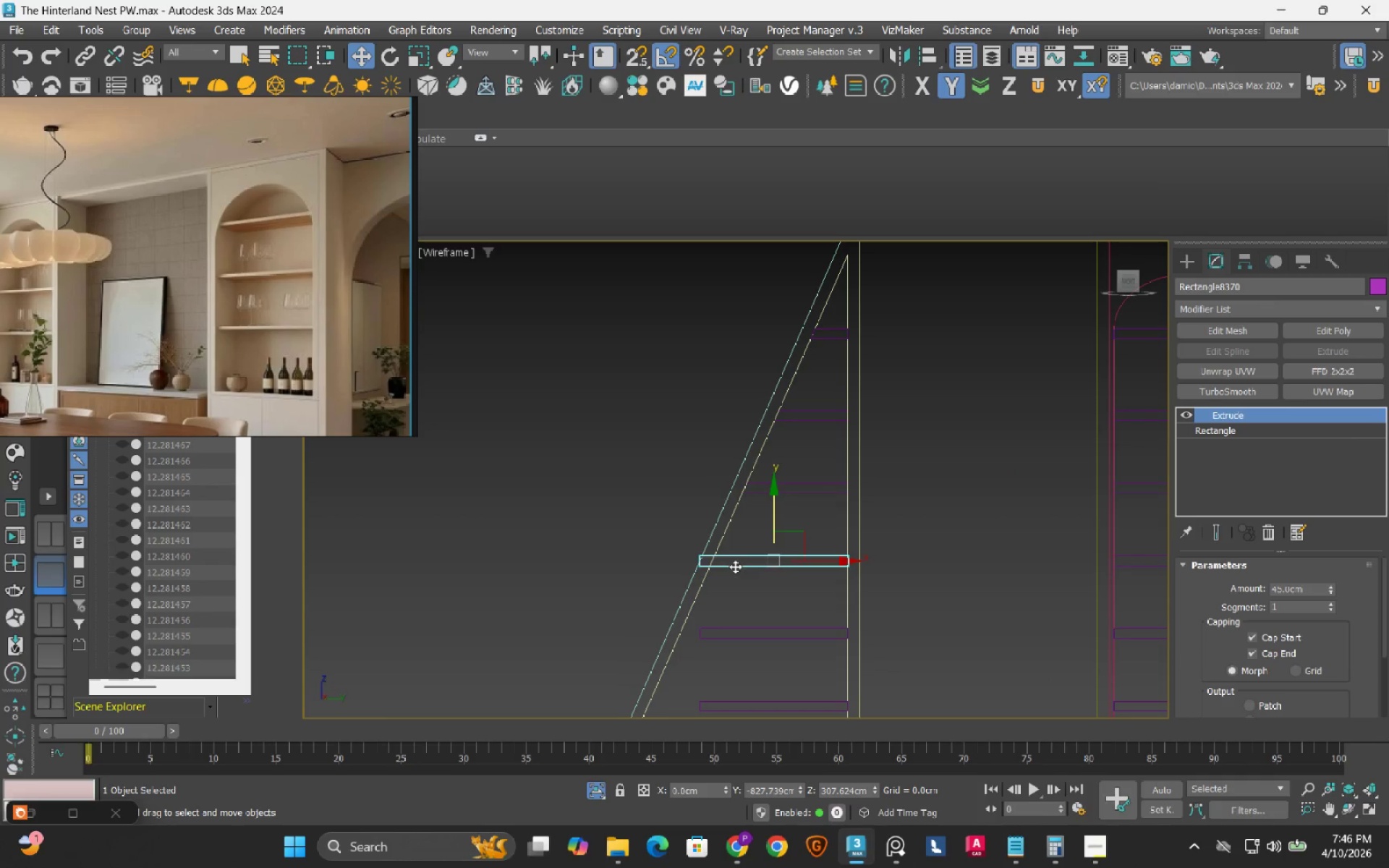 
scroll: coordinate [735, 566], scroll_direction: up, amount: 4.0
 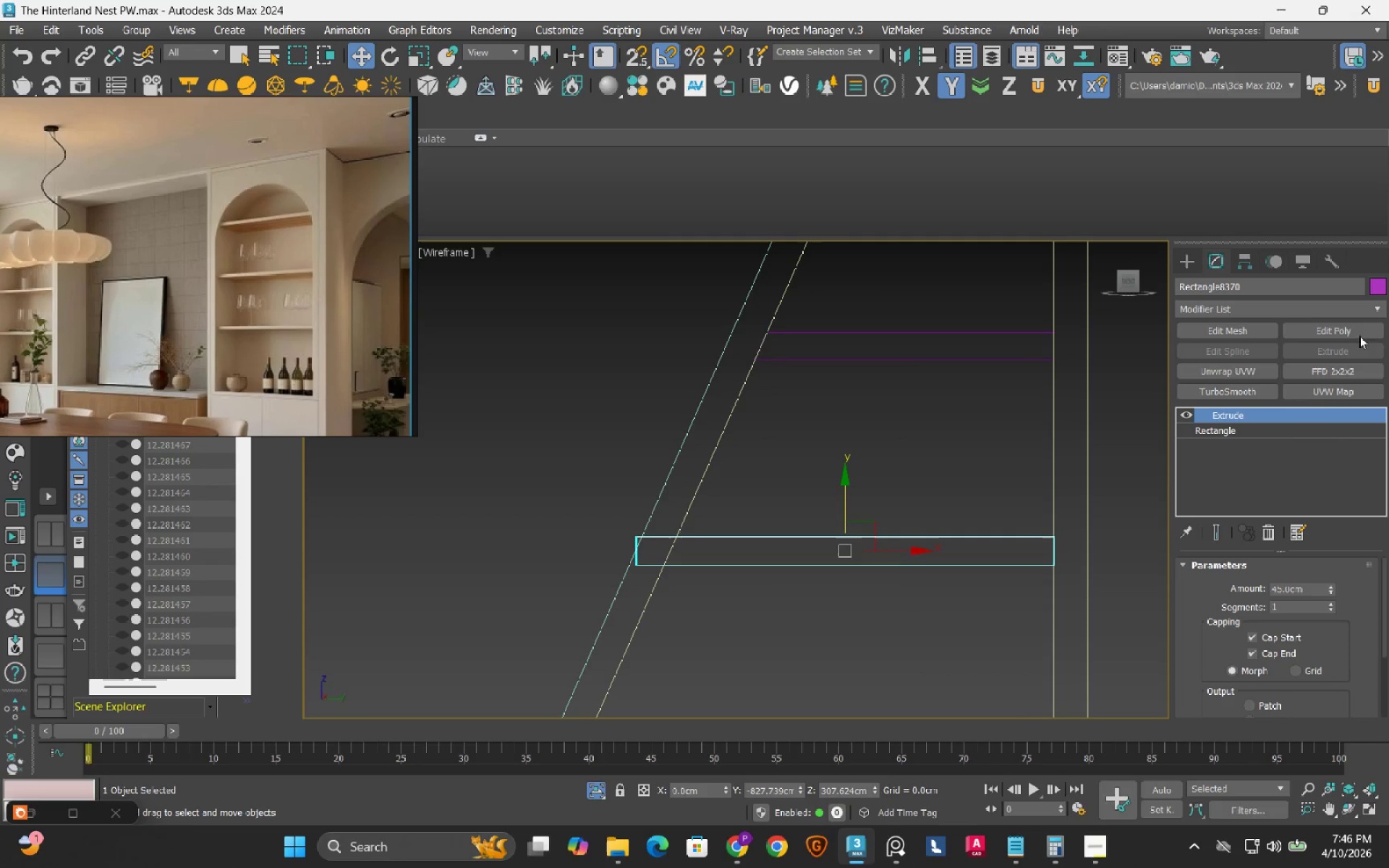 
left_click([1353, 328])
 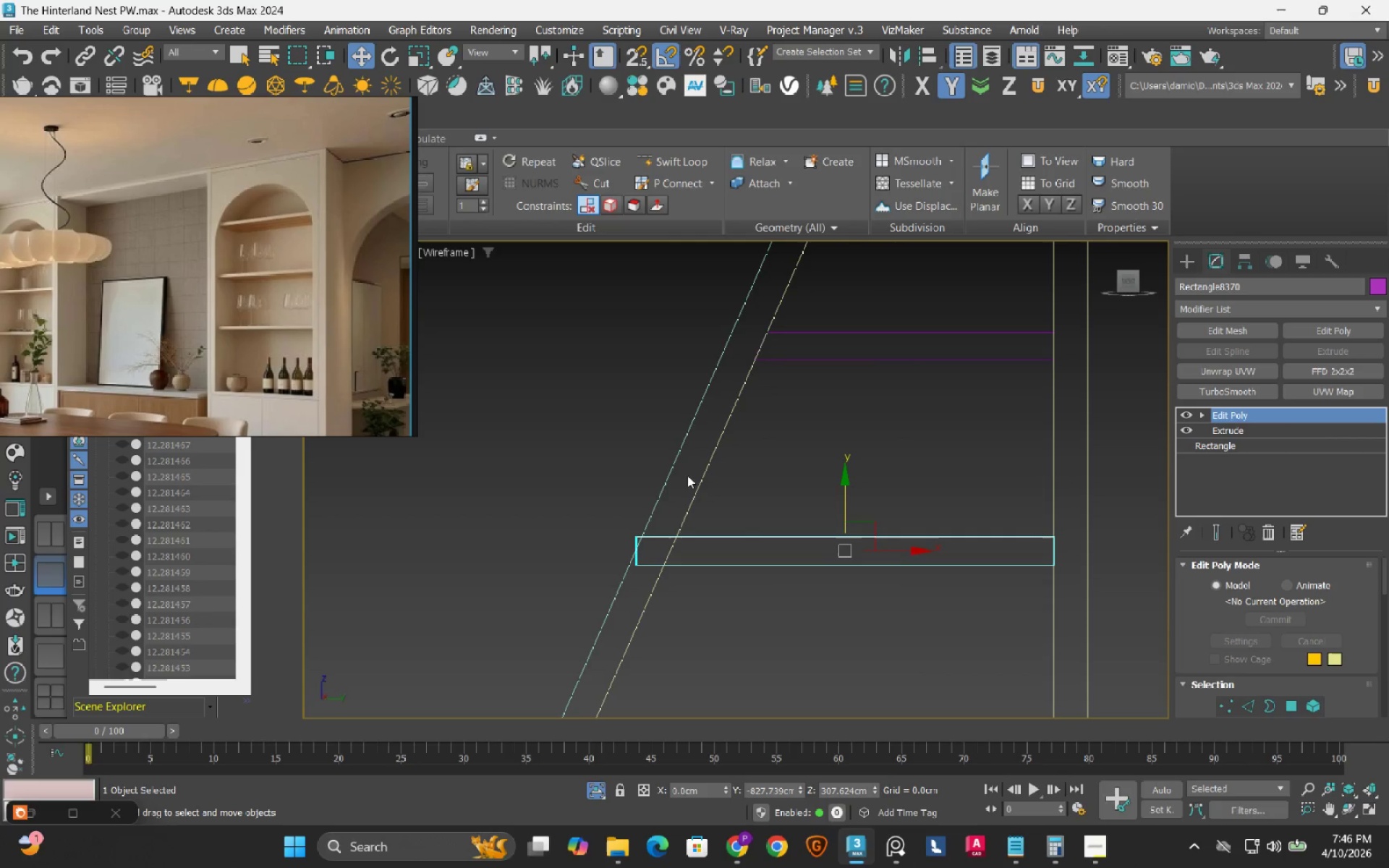 
key(1)
 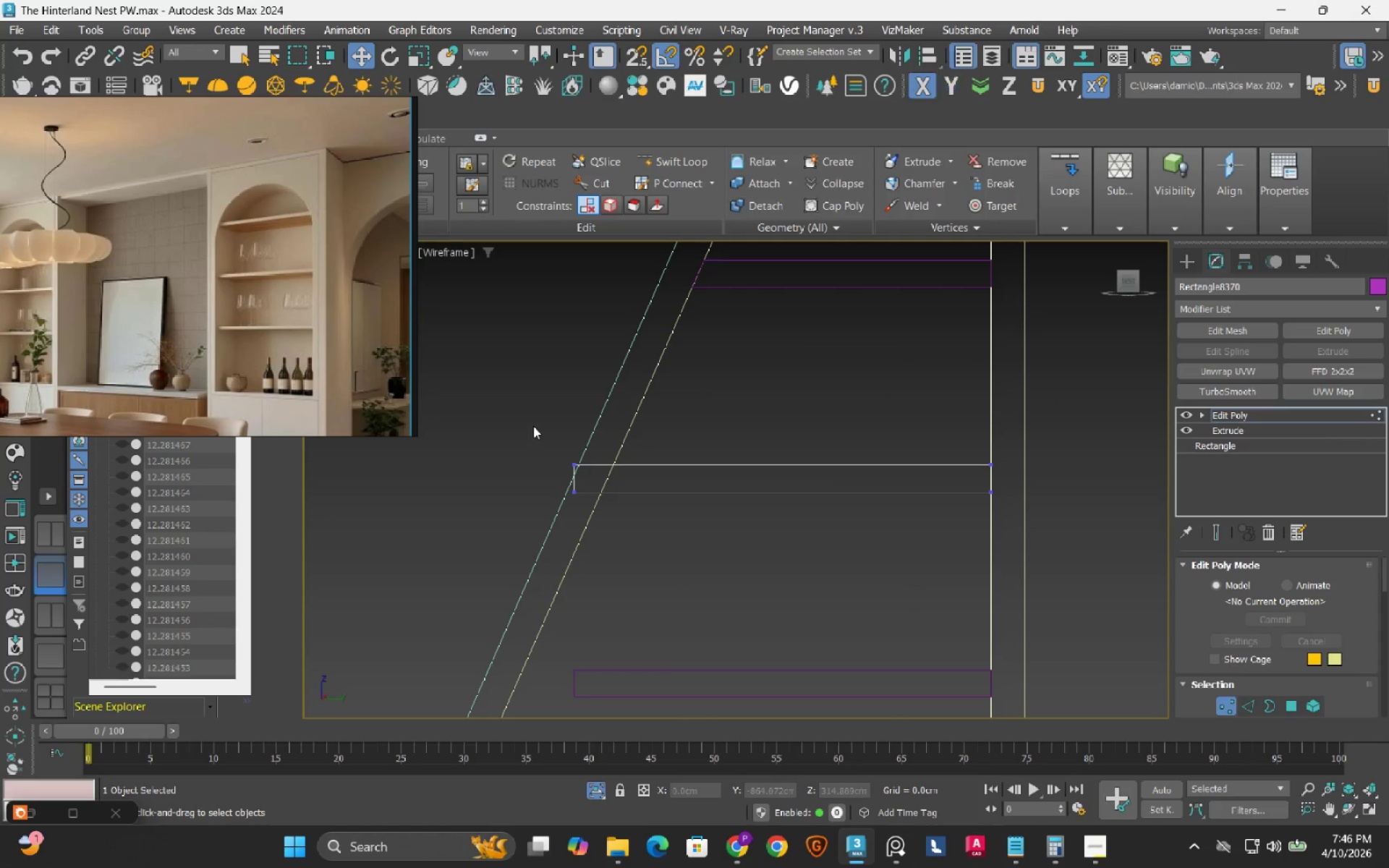 
left_click_drag(start_coordinate=[533, 425], to_coordinate=[598, 548])
 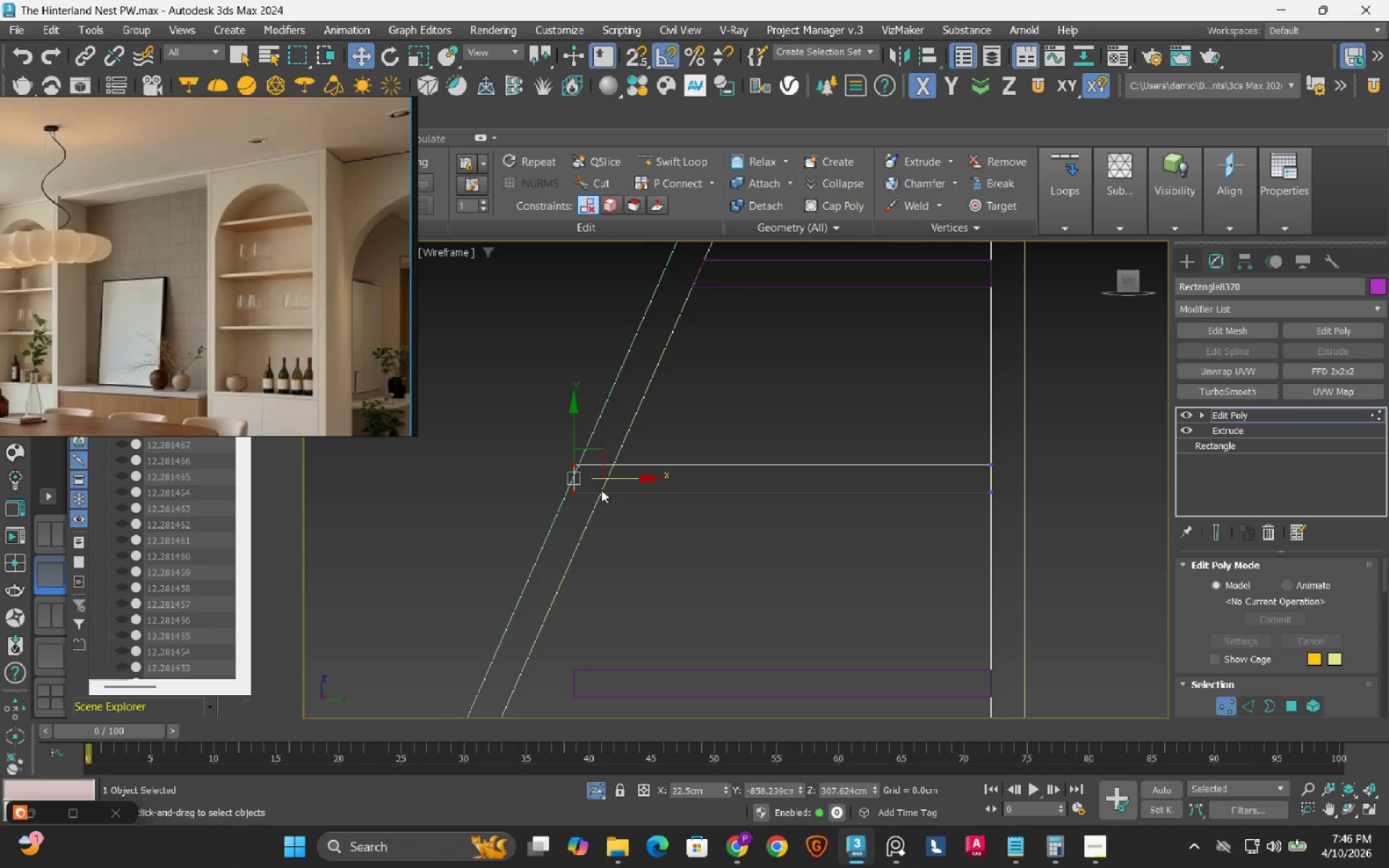 
scroll: coordinate [546, 463], scroll_direction: up, amount: 5.0
 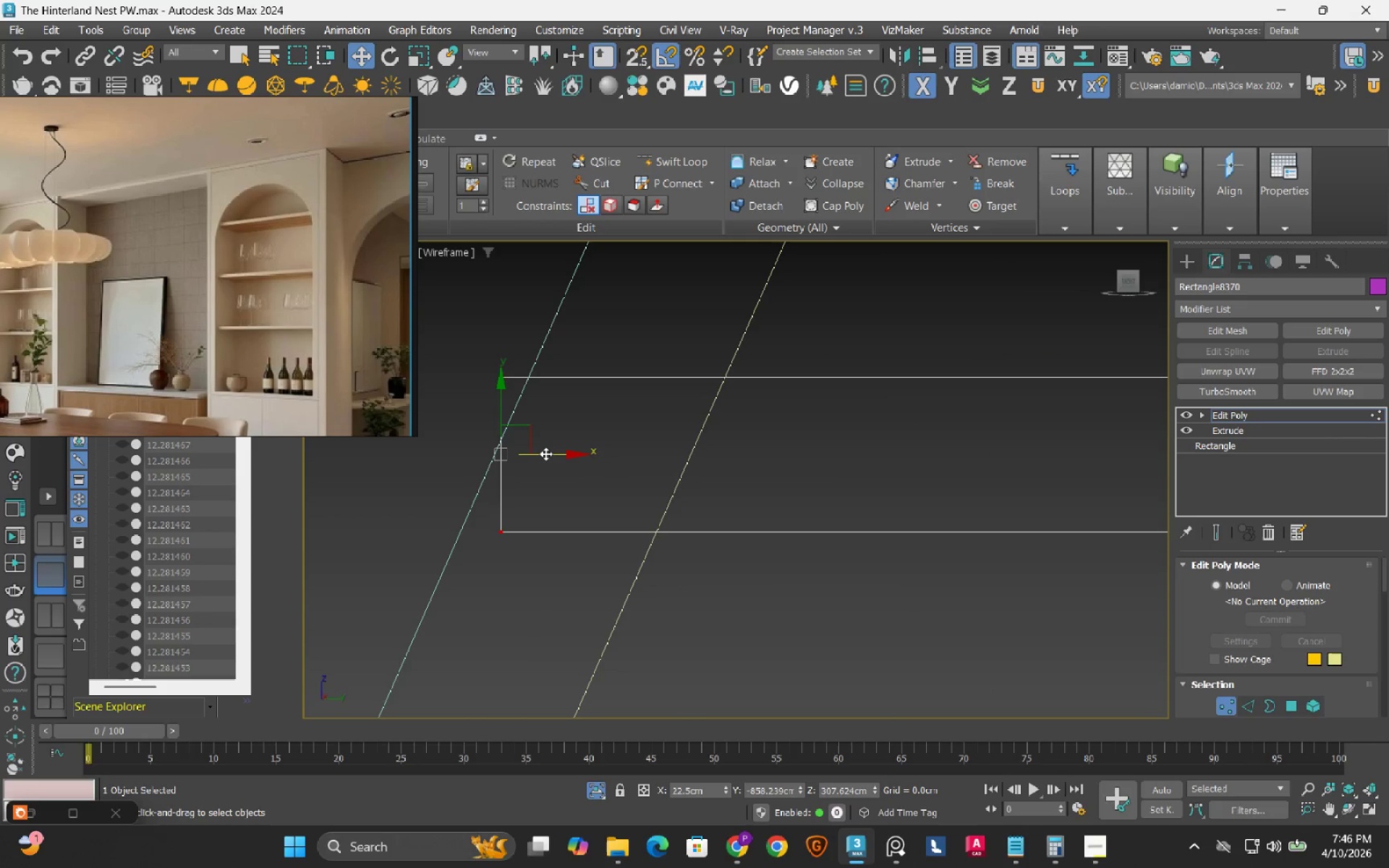 
left_click_drag(start_coordinate=[545, 454], to_coordinate=[695, 502])
 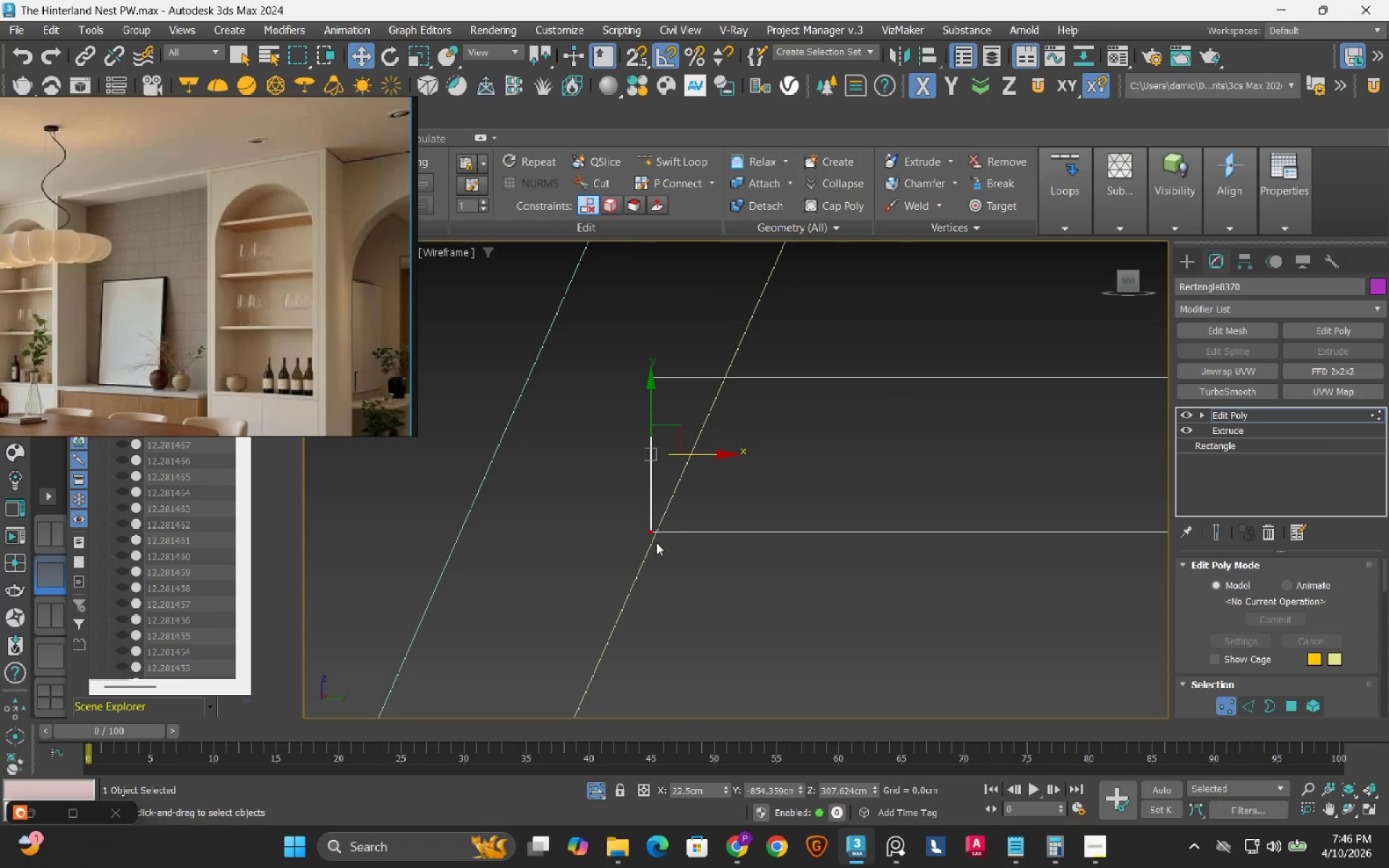 
scroll: coordinate [658, 511], scroll_direction: up, amount: 6.0
 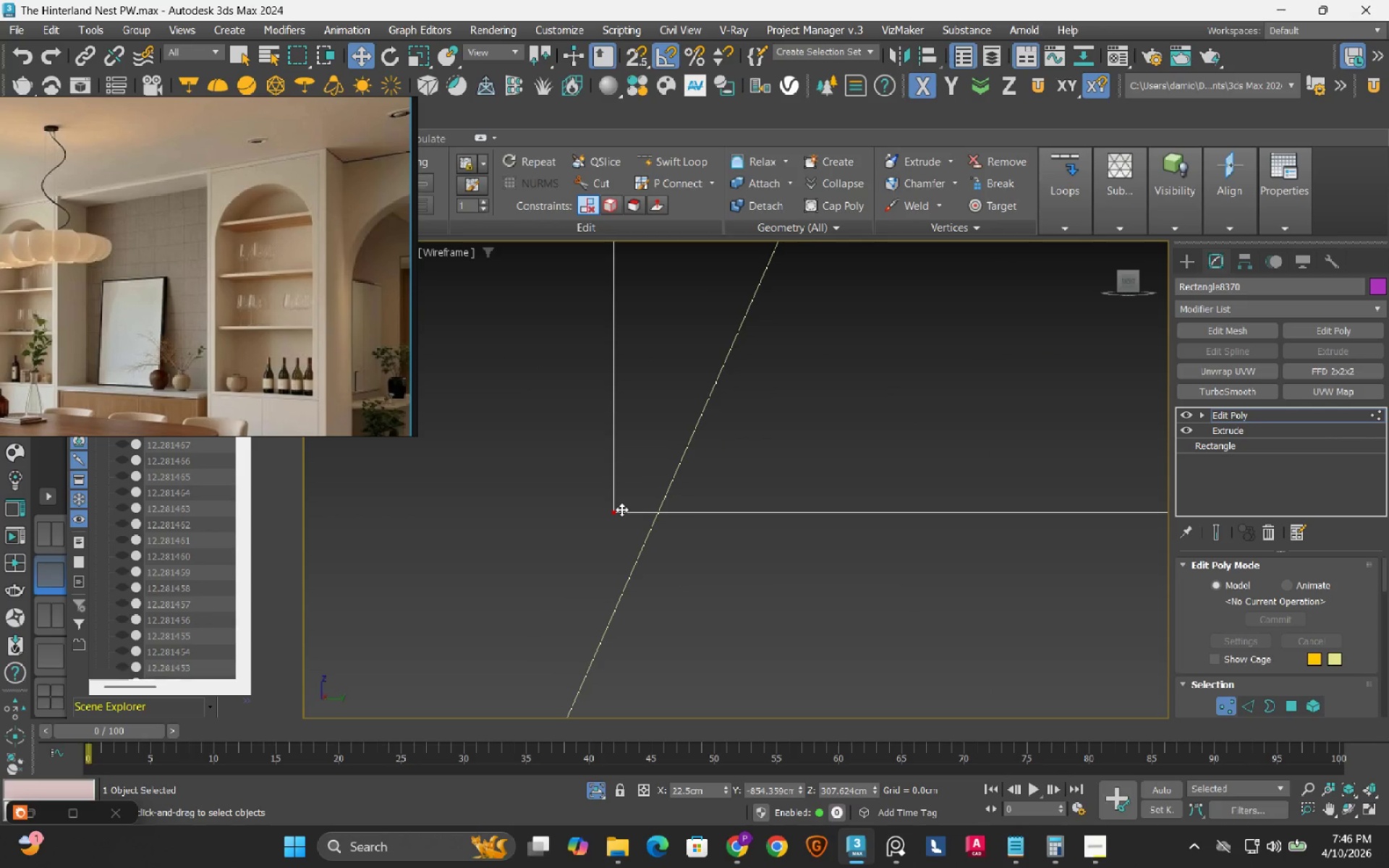 
left_click_drag(start_coordinate=[621, 509], to_coordinate=[661, 563])
 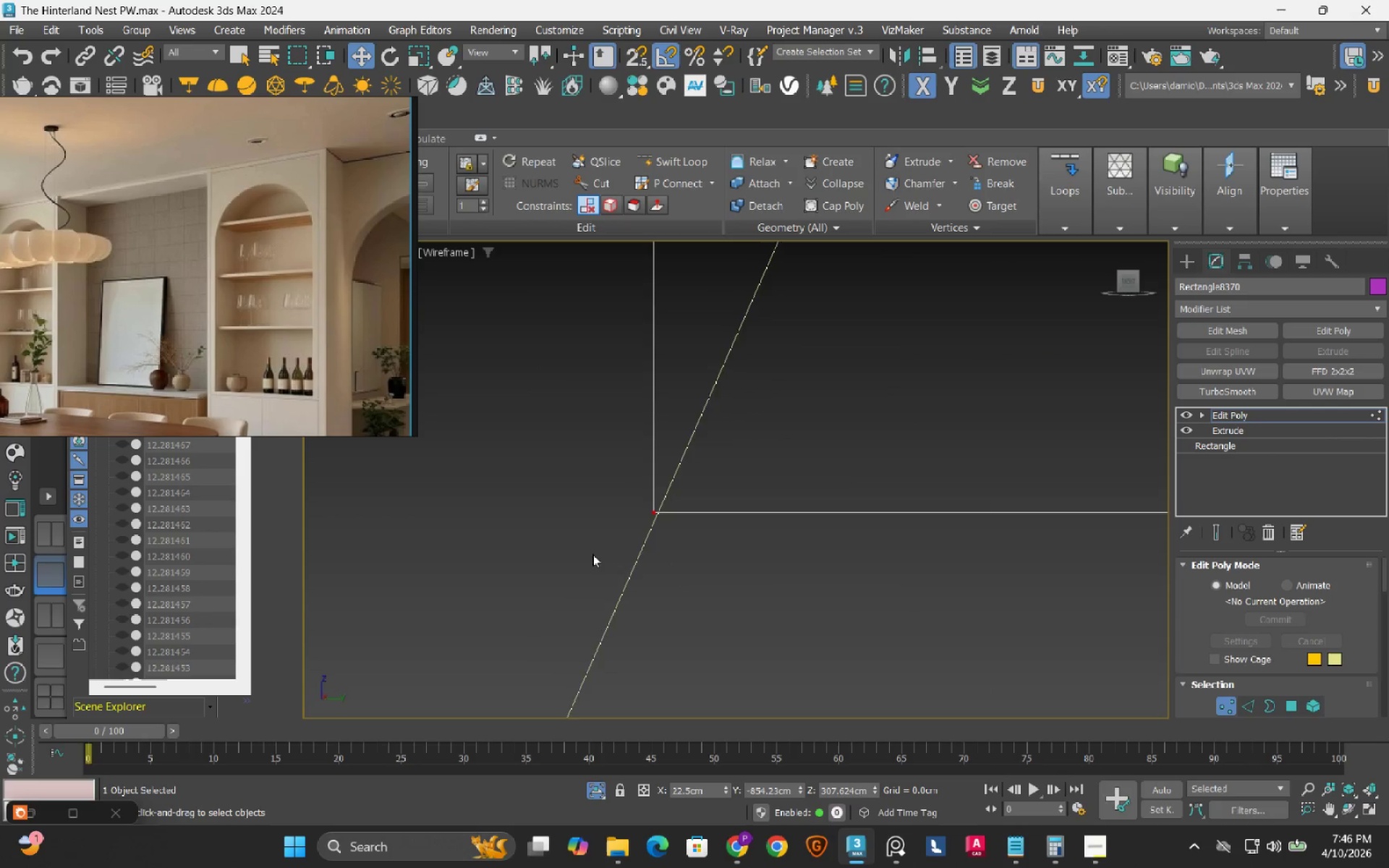 
scroll: coordinate [592, 556], scroll_direction: down, amount: 4.0
 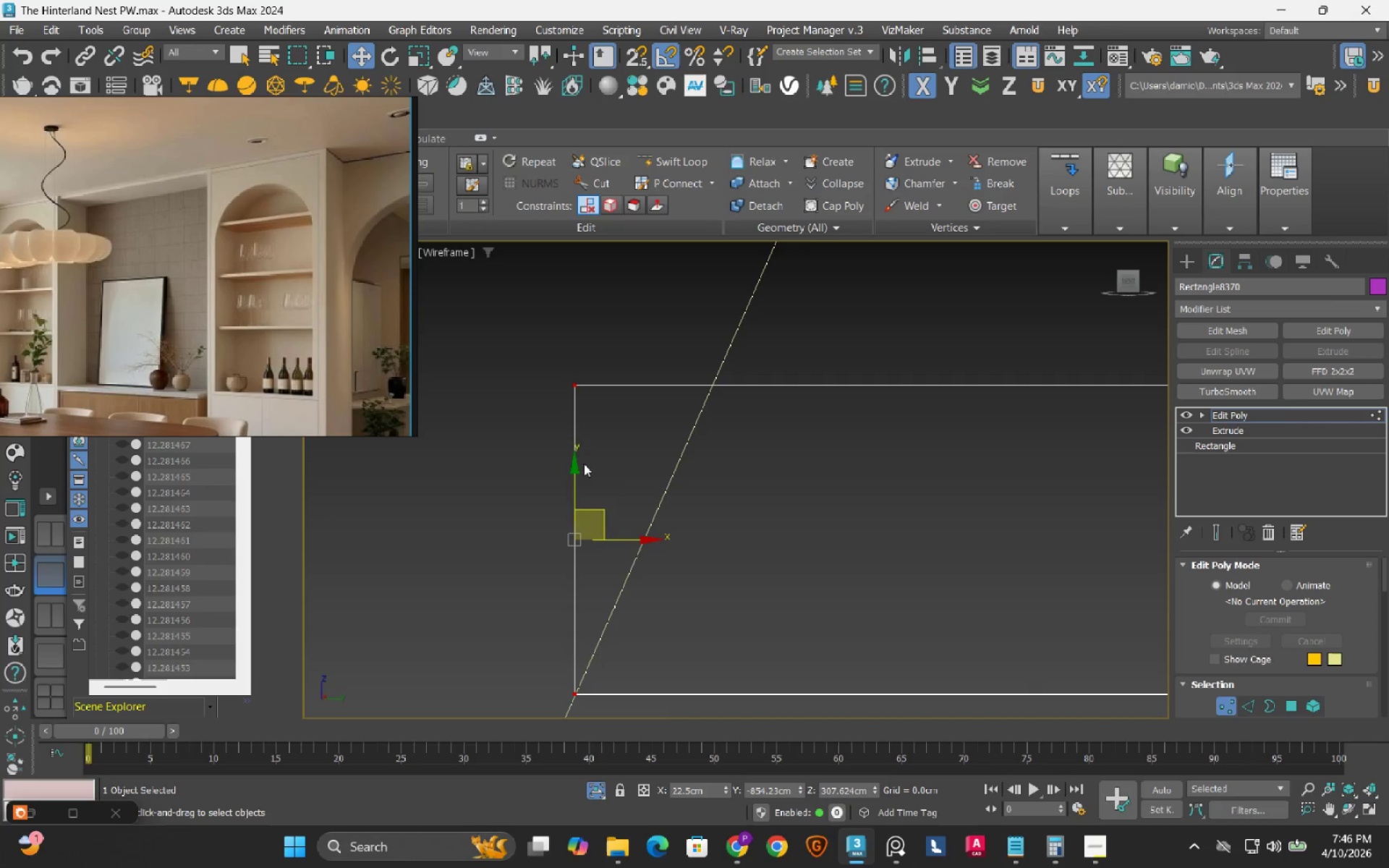 
left_click_drag(start_coordinate=[564, 335], to_coordinate=[548, 340])
 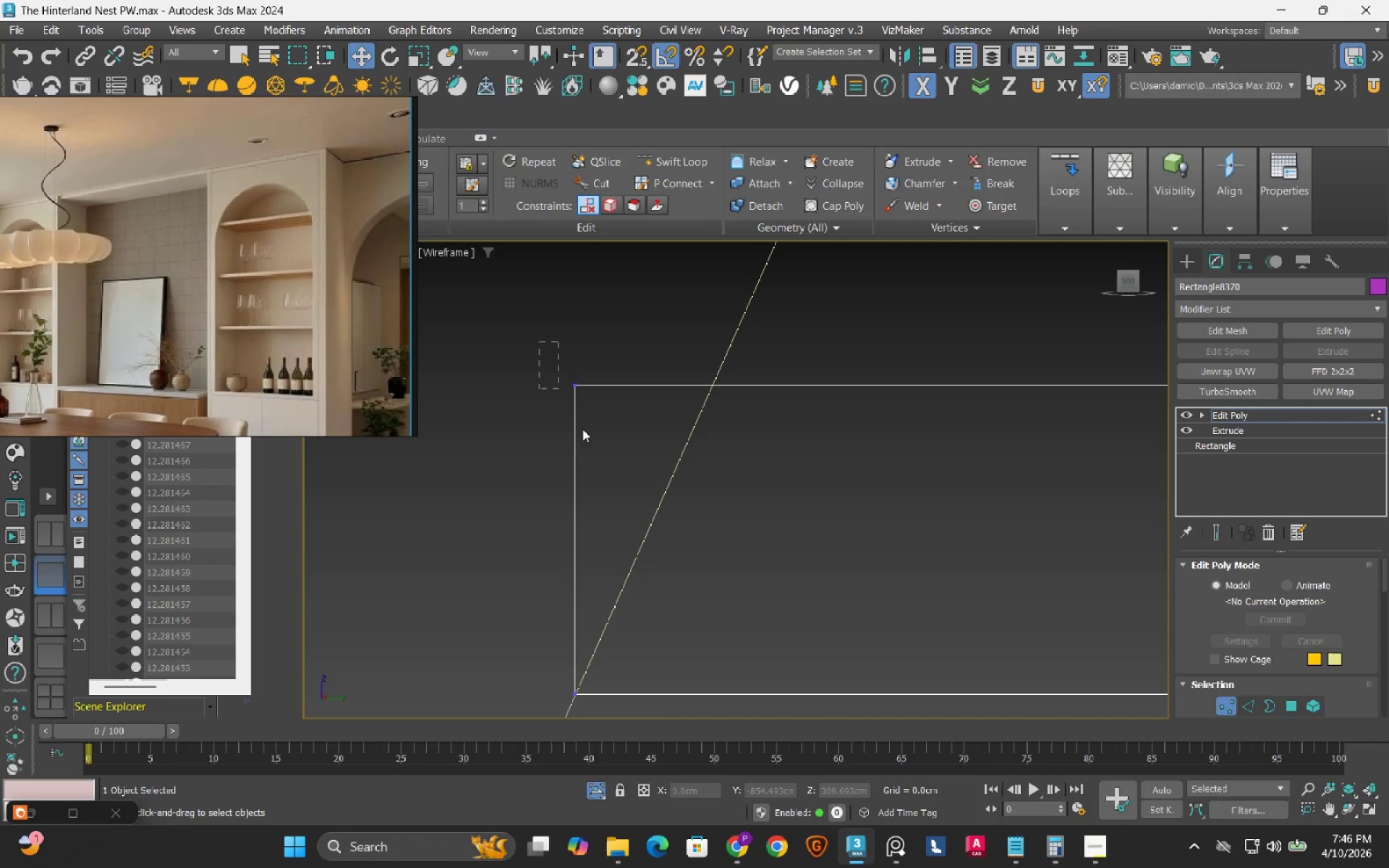 
left_click_drag(start_coordinate=[540, 343], to_coordinate=[601, 459])
 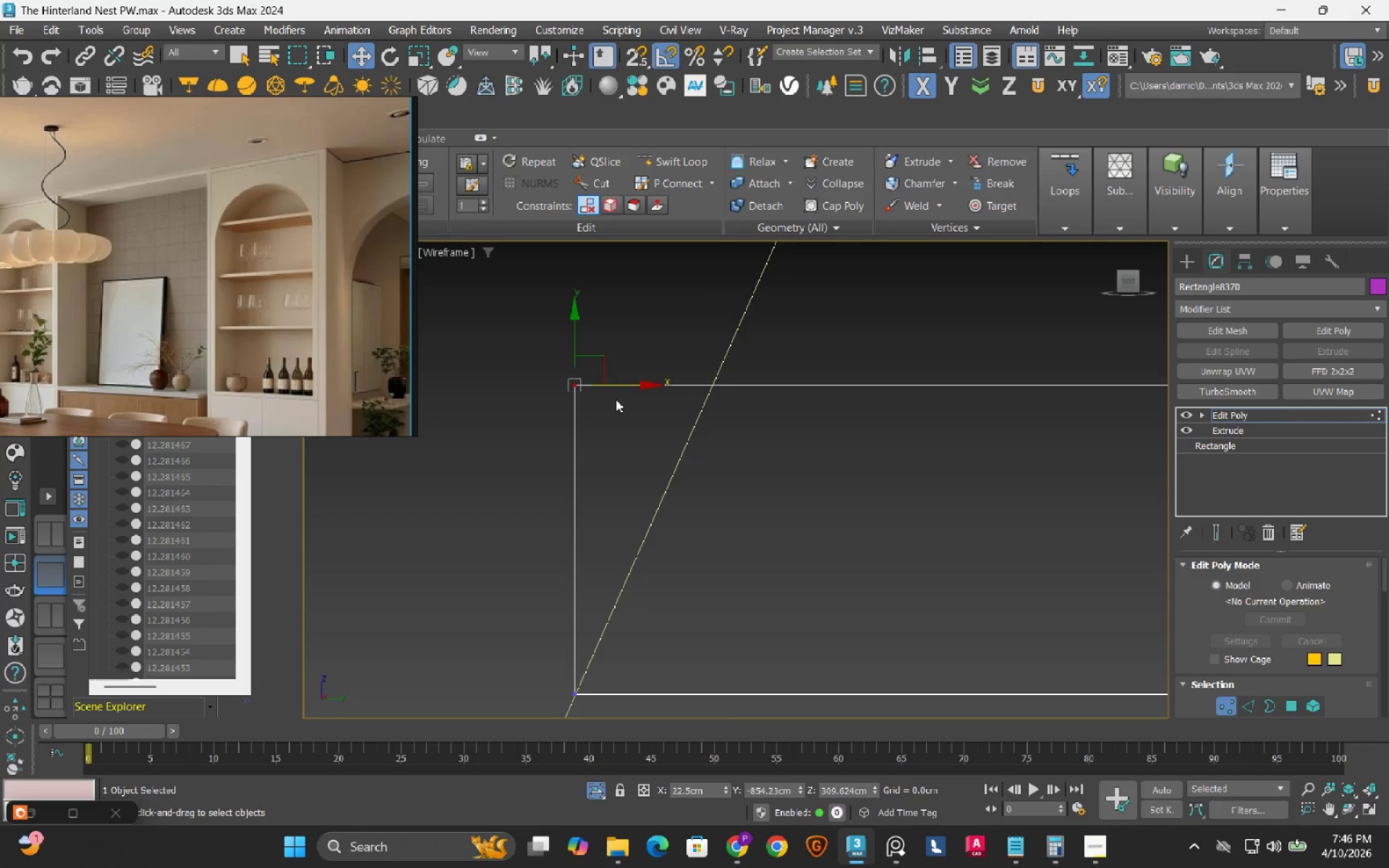 
scroll: coordinate [616, 399], scroll_direction: up, amount: 3.0
 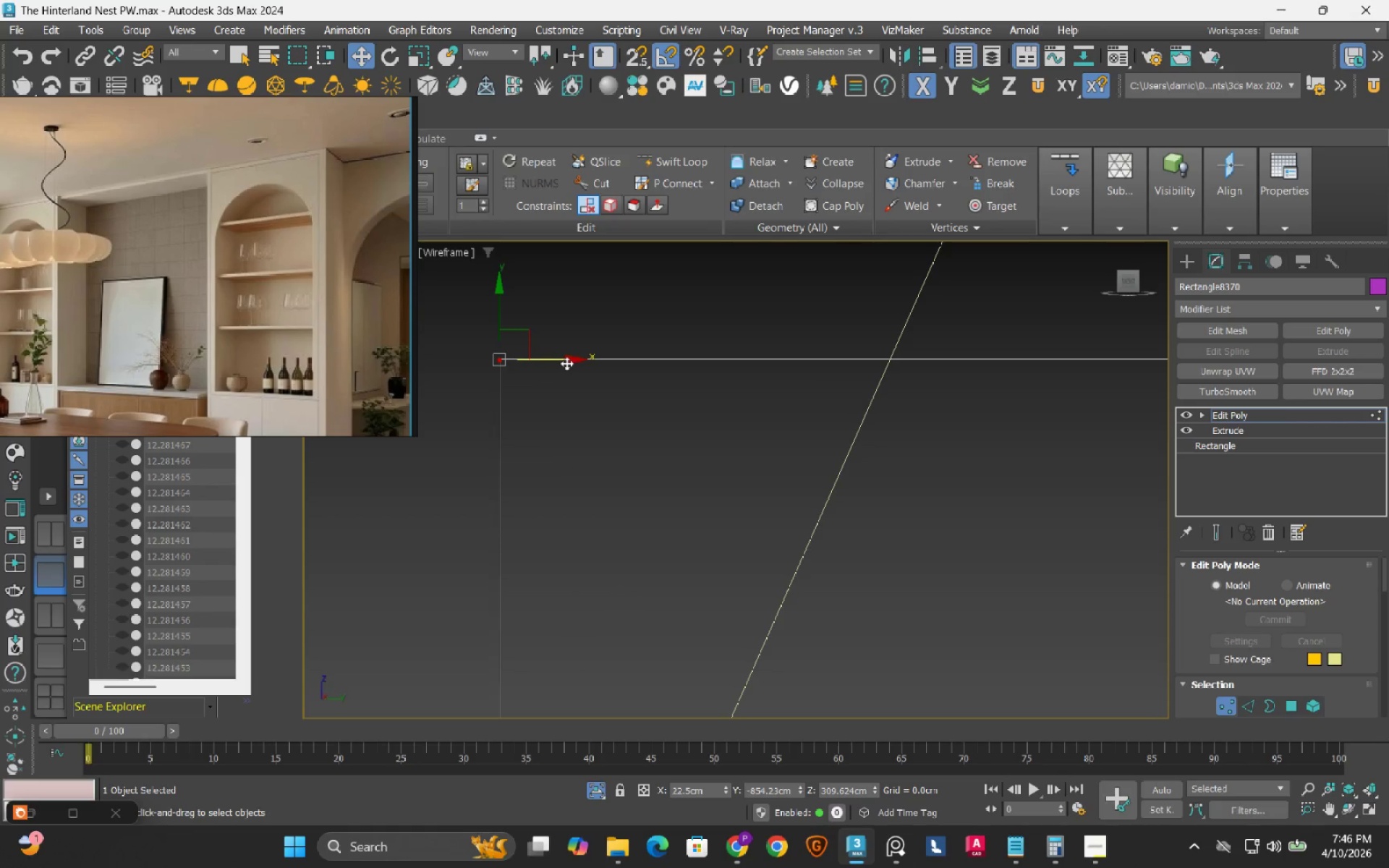 
left_click_drag(start_coordinate=[566, 359], to_coordinate=[954, 482])
 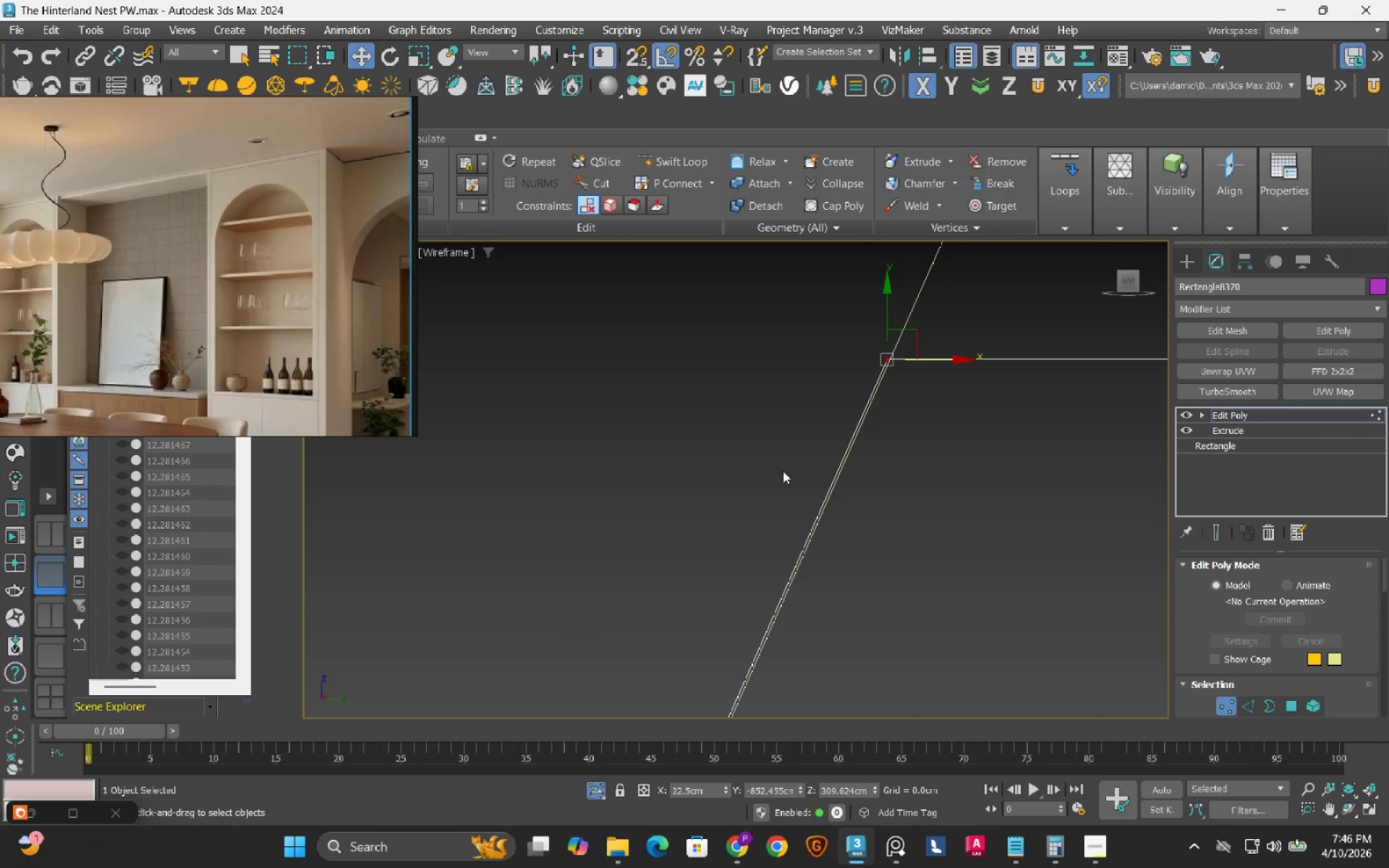 
key(1)
 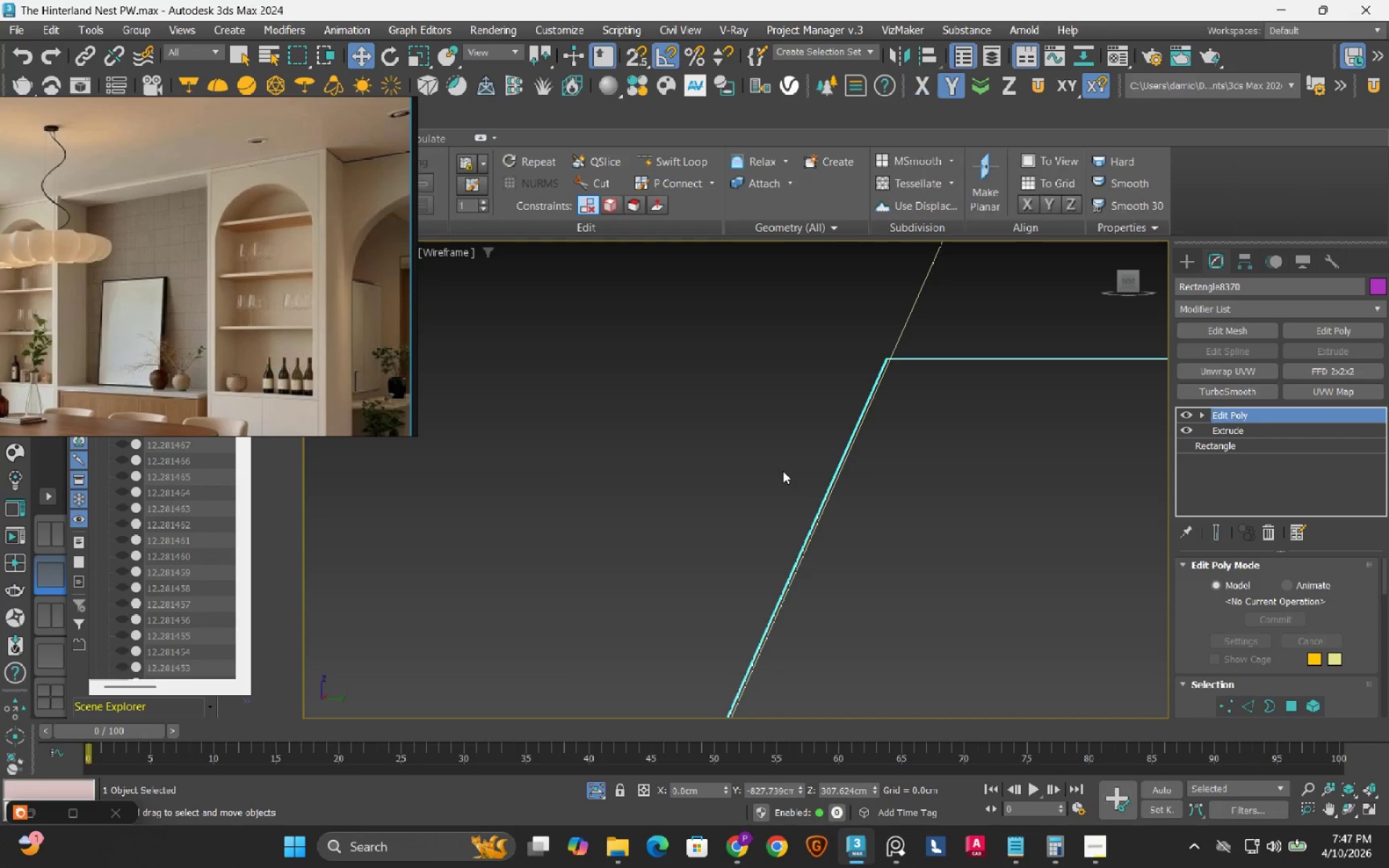 
scroll: coordinate [739, 409], scroll_direction: down, amount: 12.0
 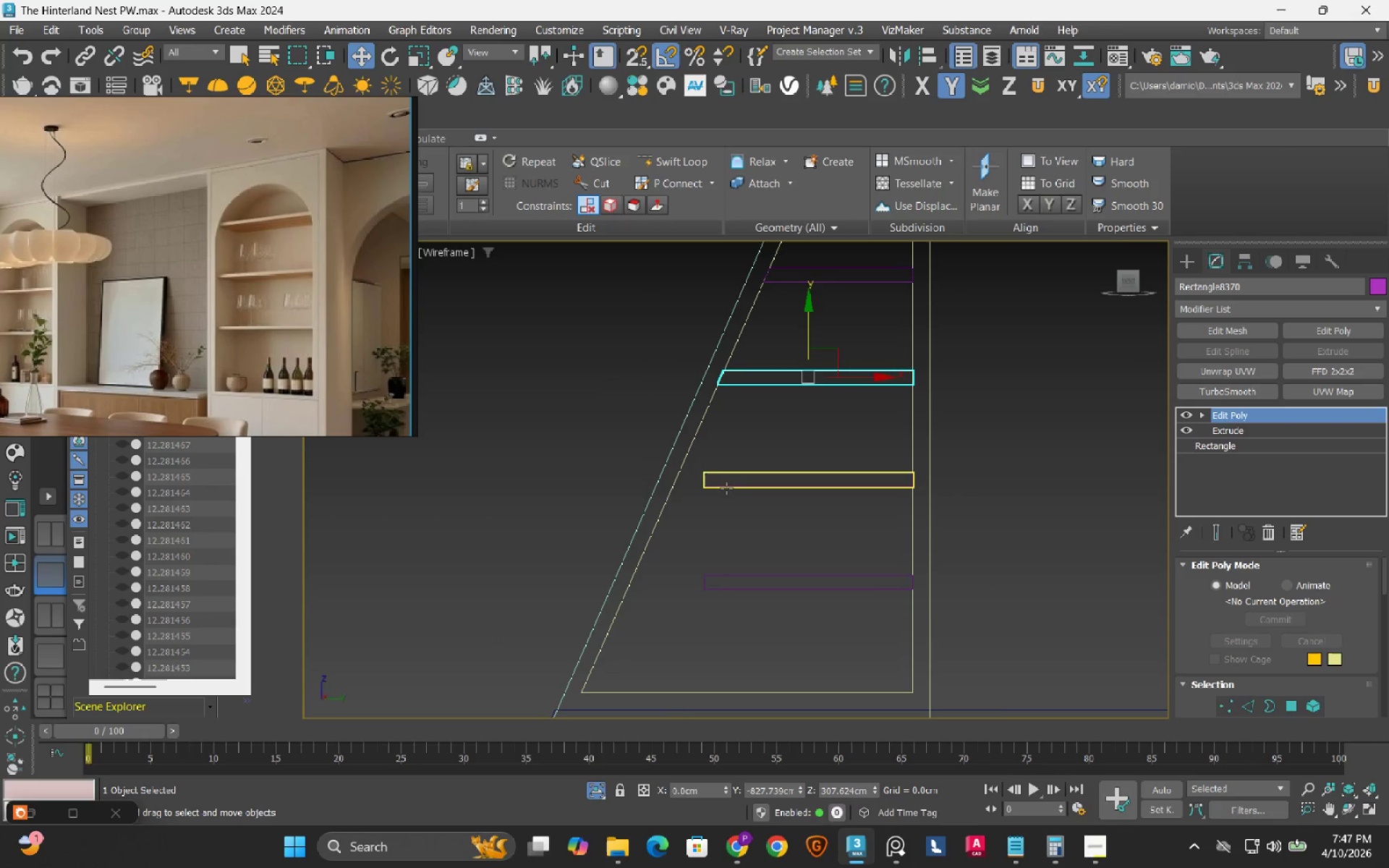 
left_click([726, 488])
 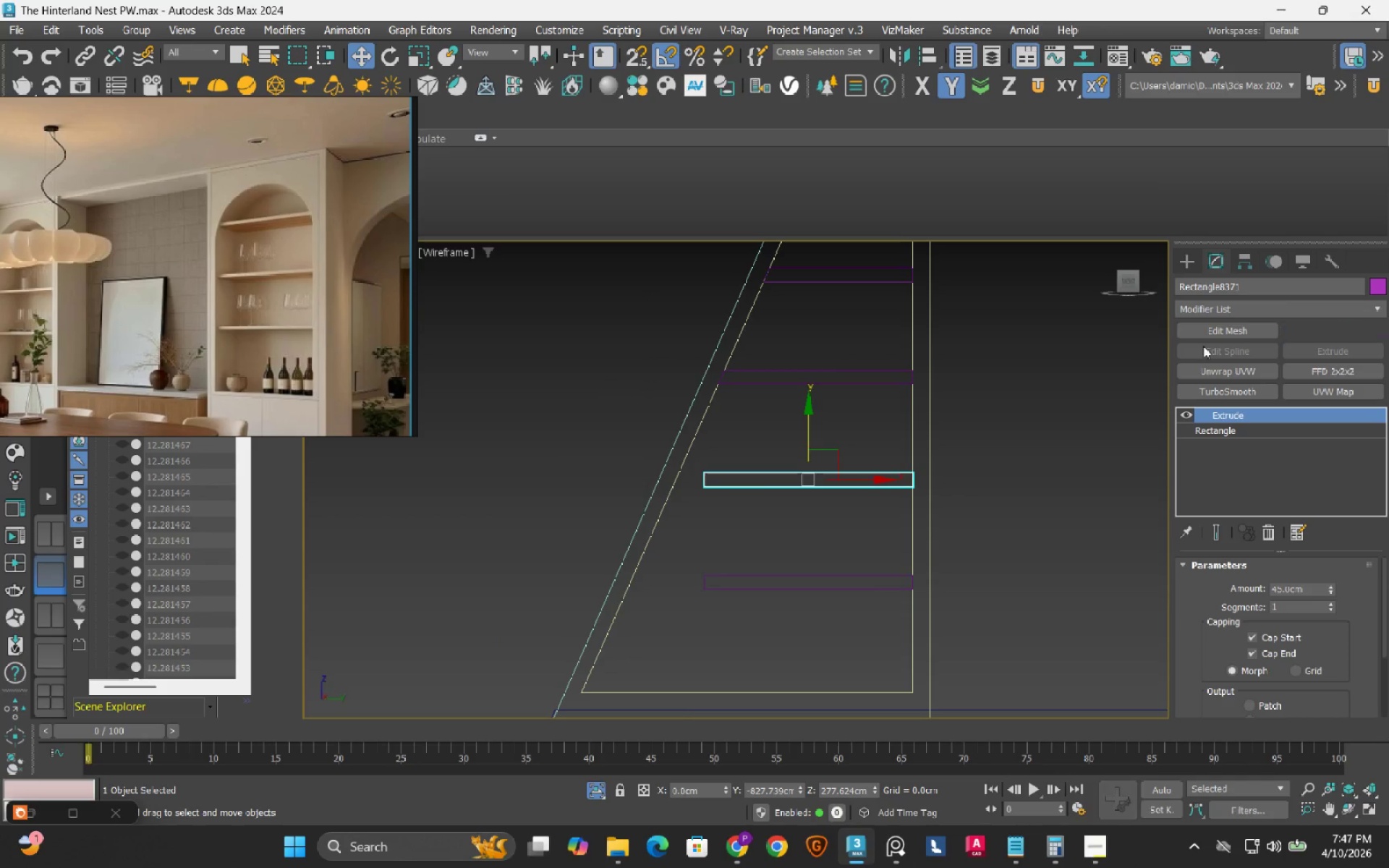 
key(1)
 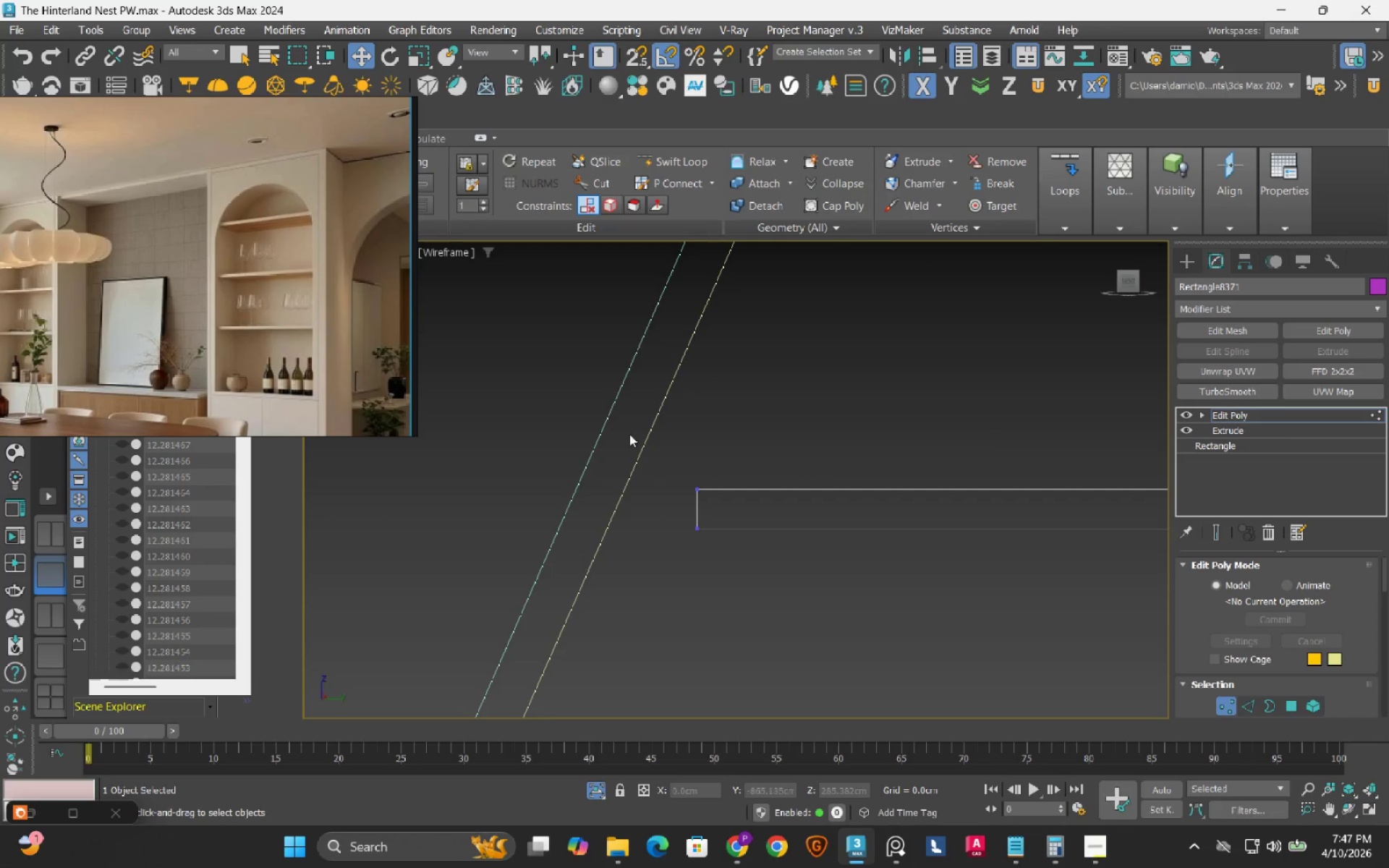 
scroll: coordinate [708, 464], scroll_direction: up, amount: 3.0
 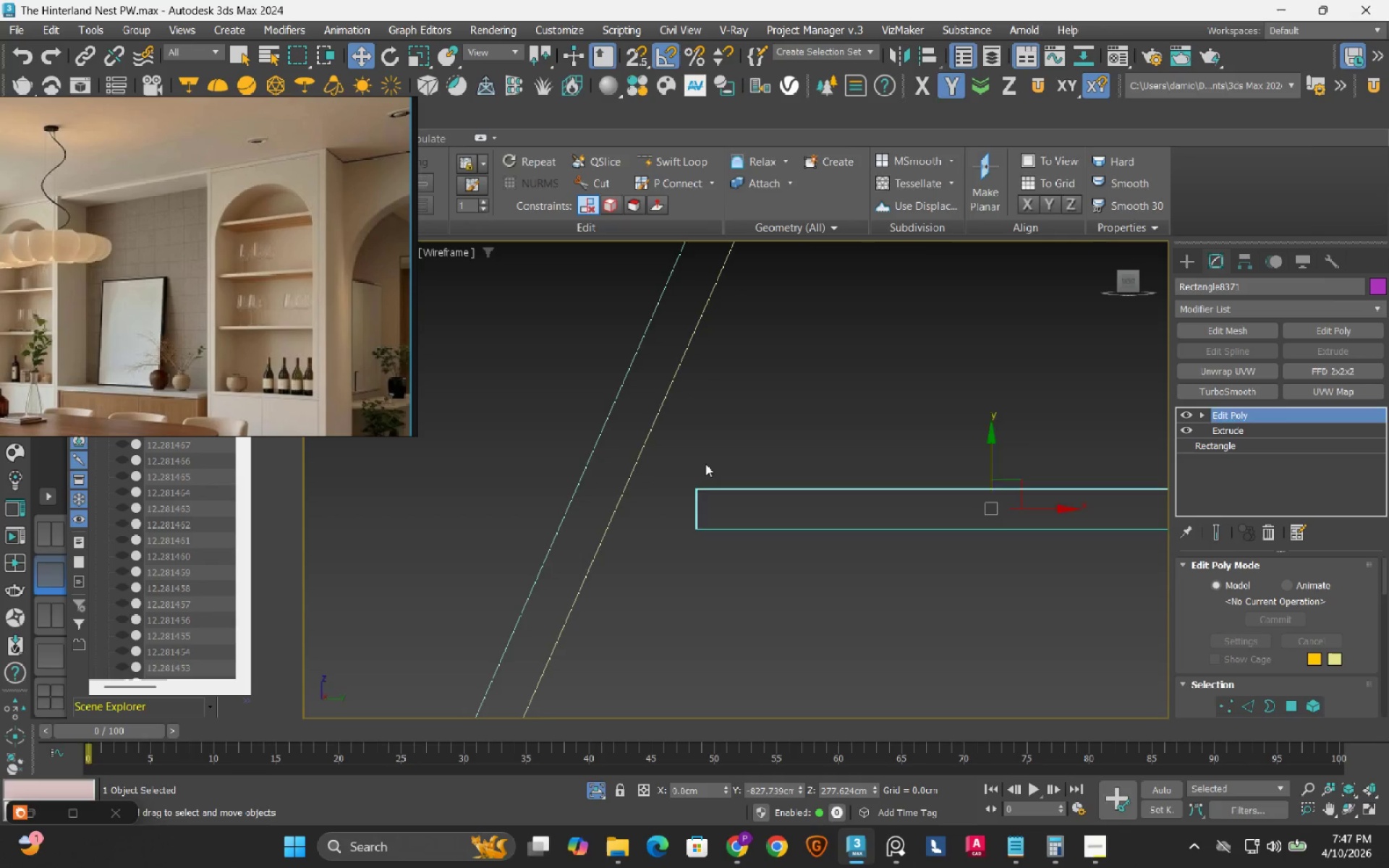 
left_click_drag(start_coordinate=[629, 434], to_coordinate=[712, 587])
 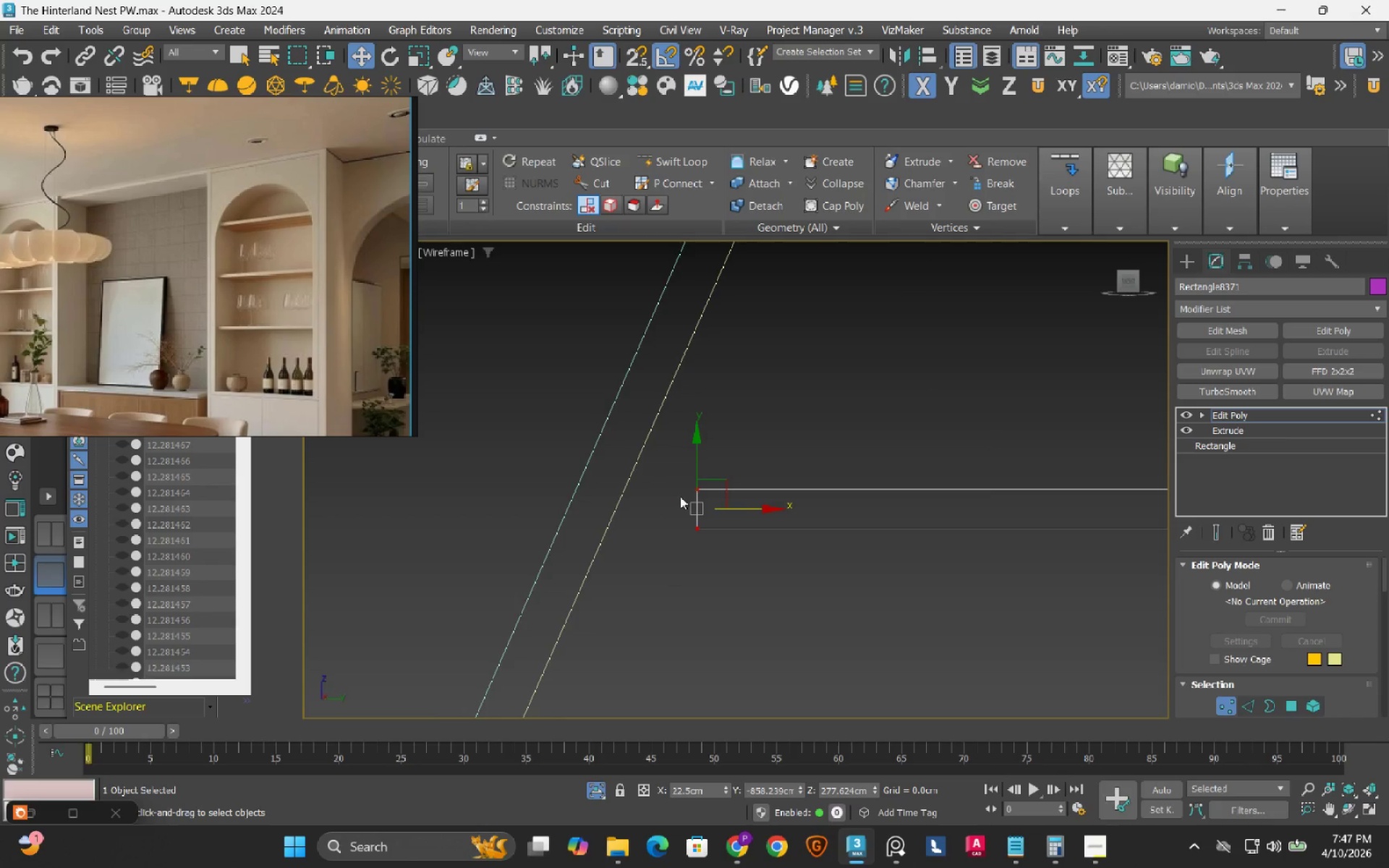 
scroll: coordinate [680, 496], scroll_direction: up, amount: 3.0
 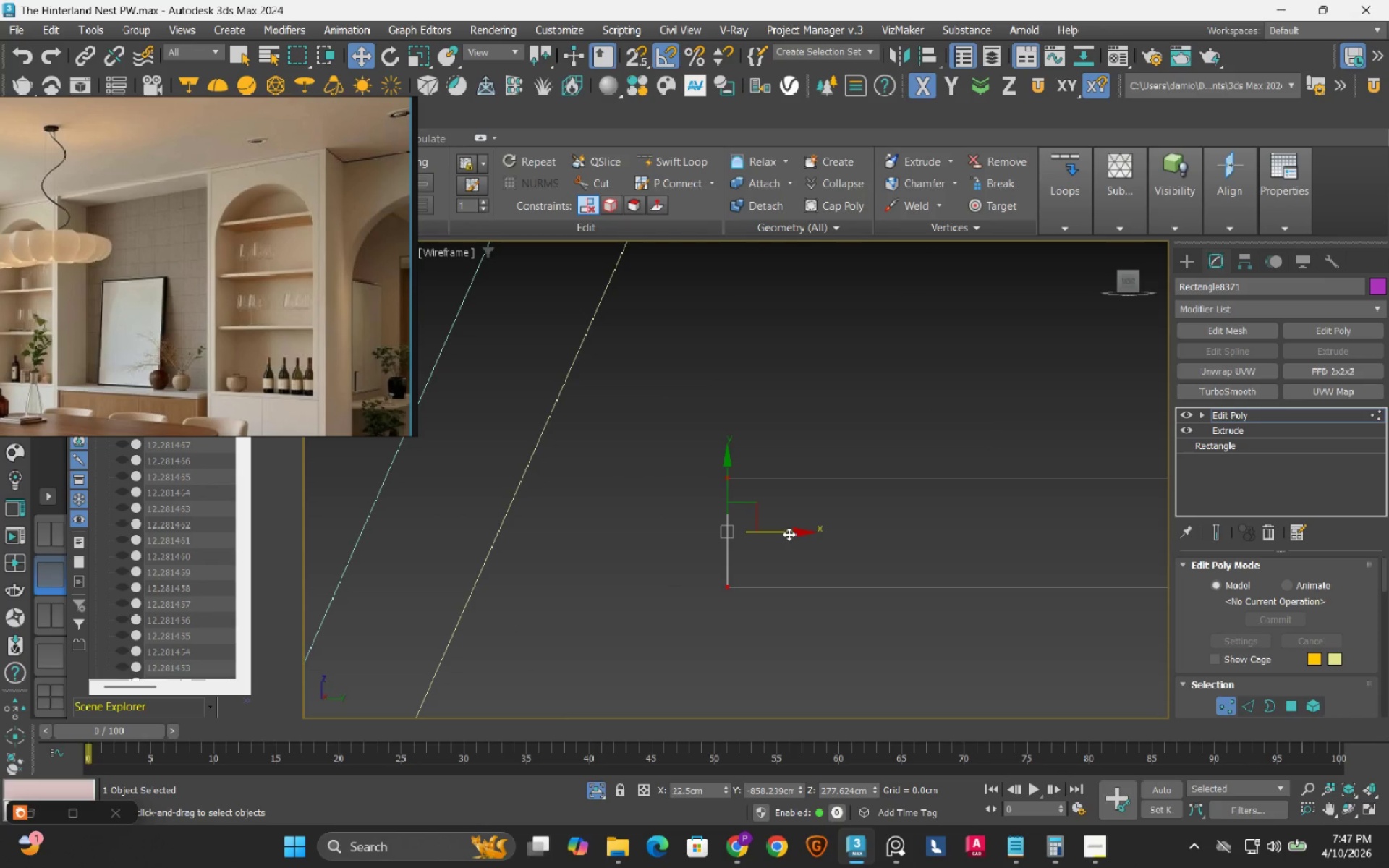 
left_click_drag(start_coordinate=[787, 534], to_coordinate=[532, 586])
 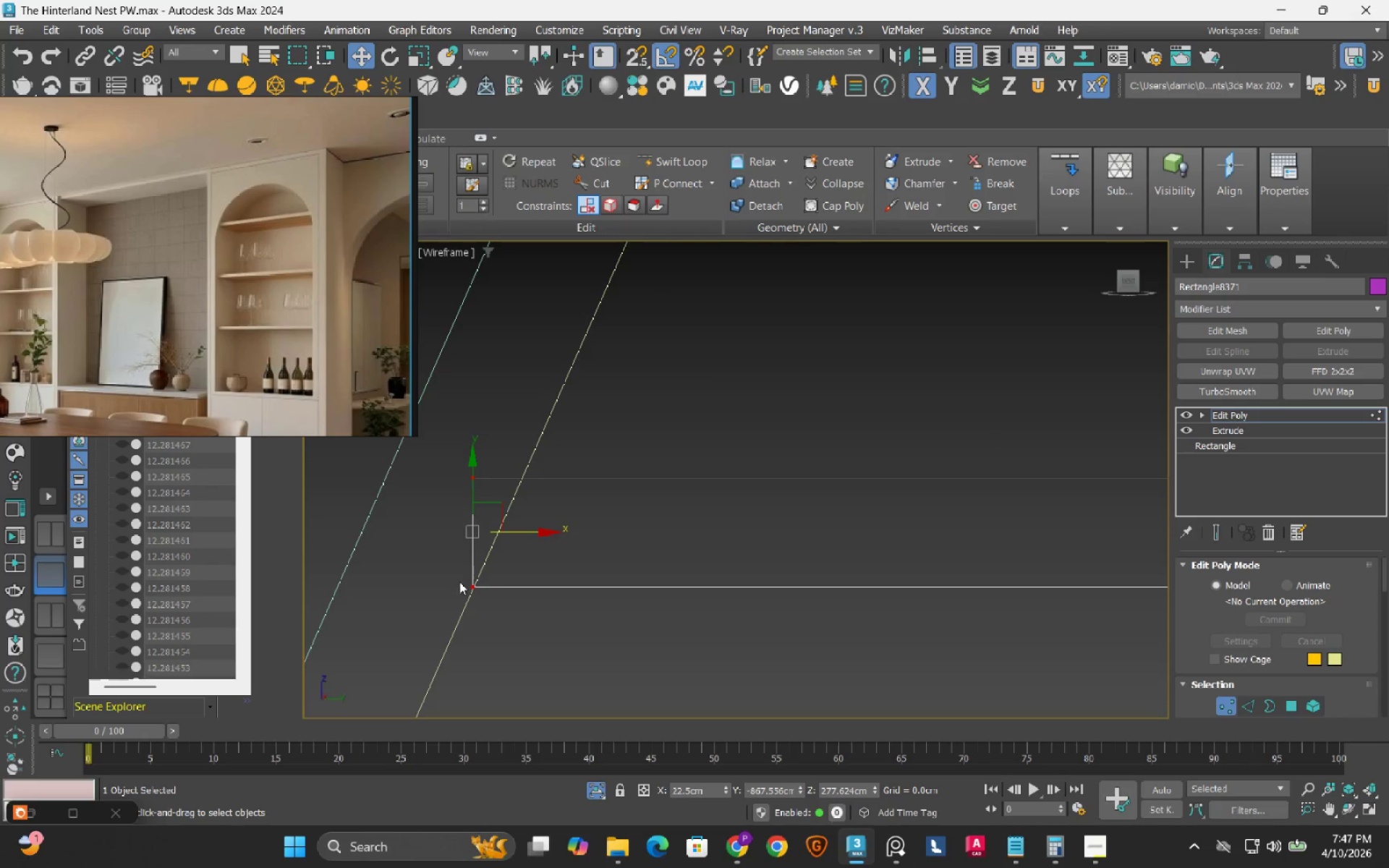 
scroll: coordinate [463, 582], scroll_direction: up, amount: 2.0
 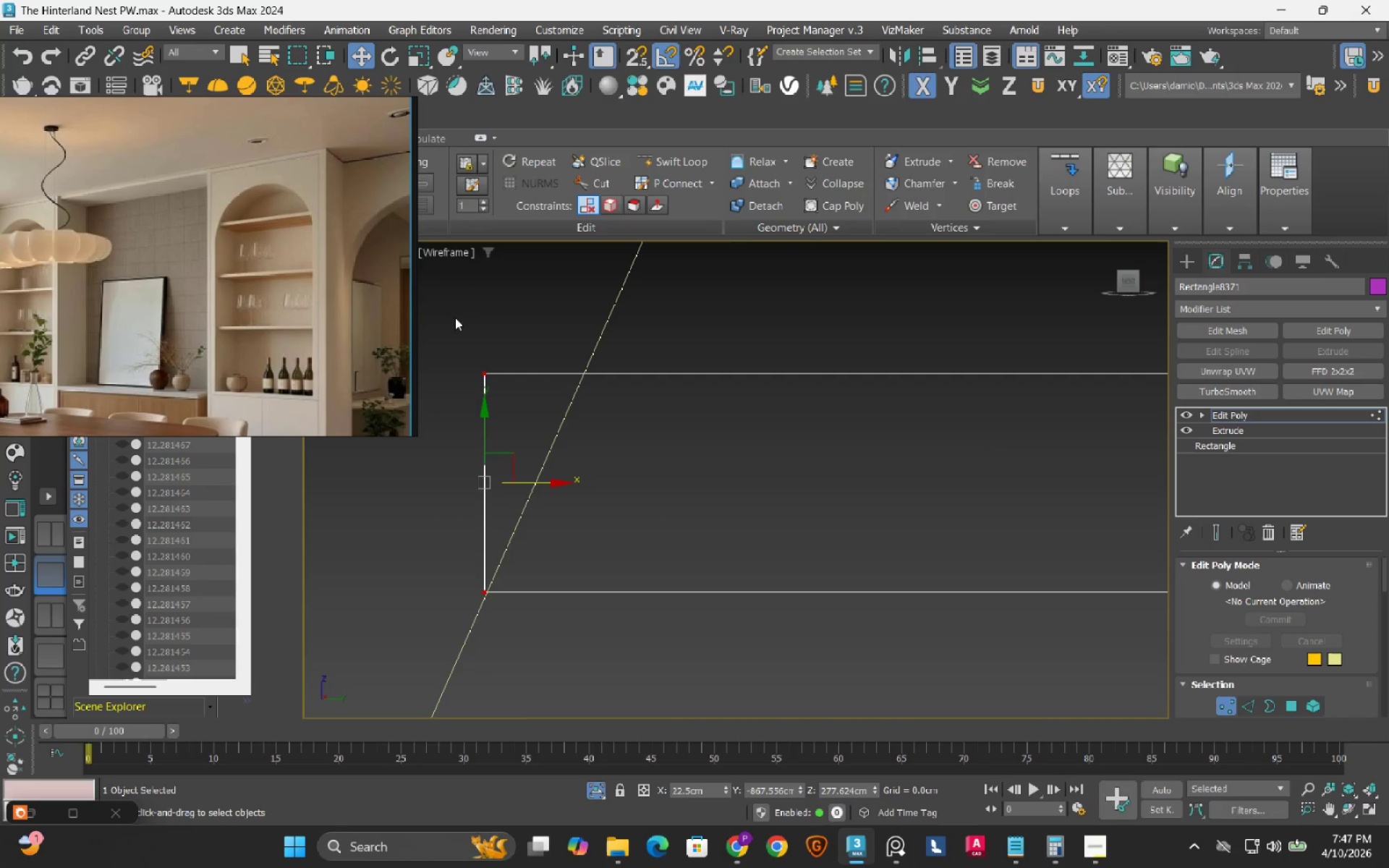 
left_click_drag(start_coordinate=[454, 318], to_coordinate=[516, 430])
 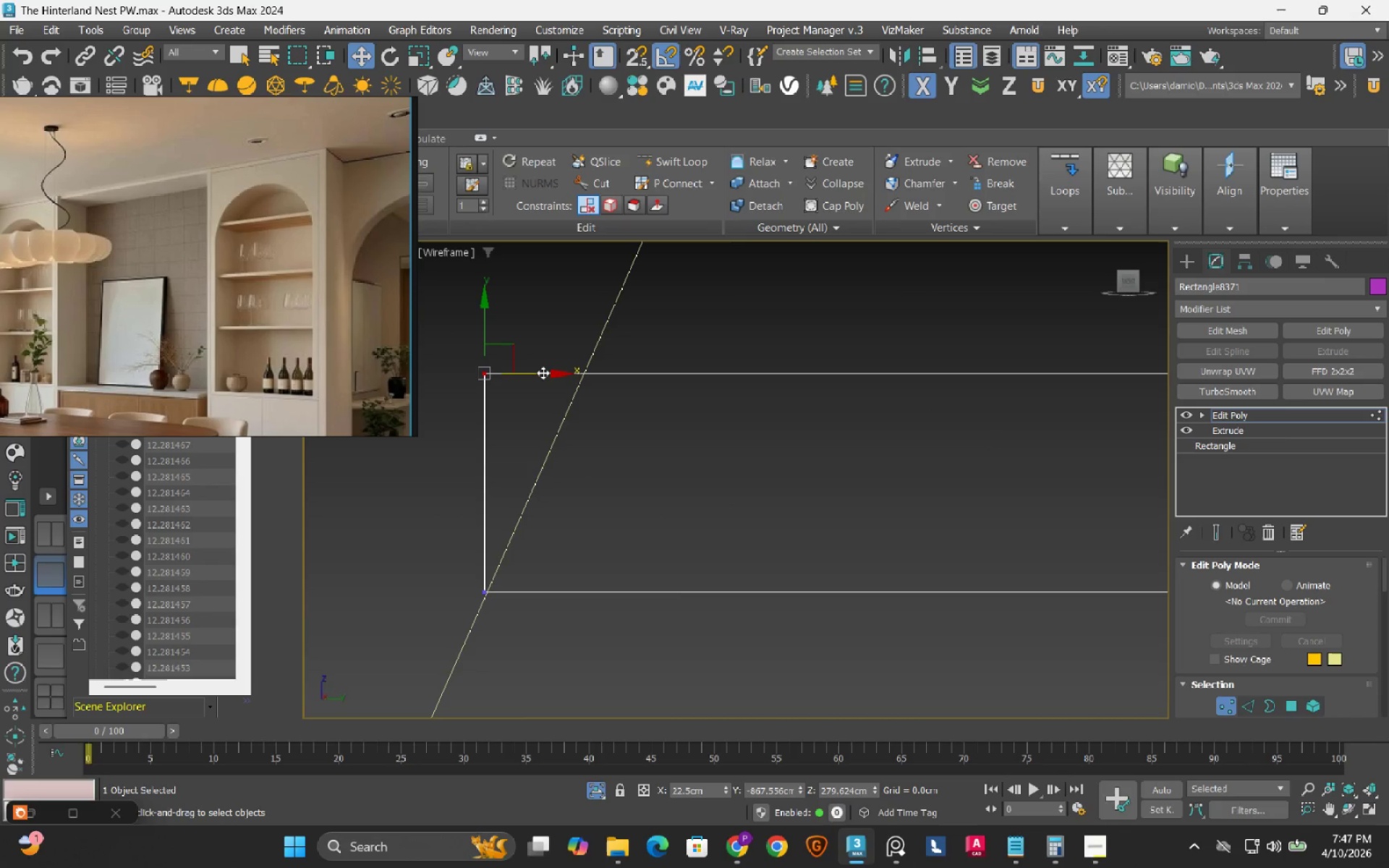 
left_click_drag(start_coordinate=[543, 373], to_coordinate=[640, 457])
 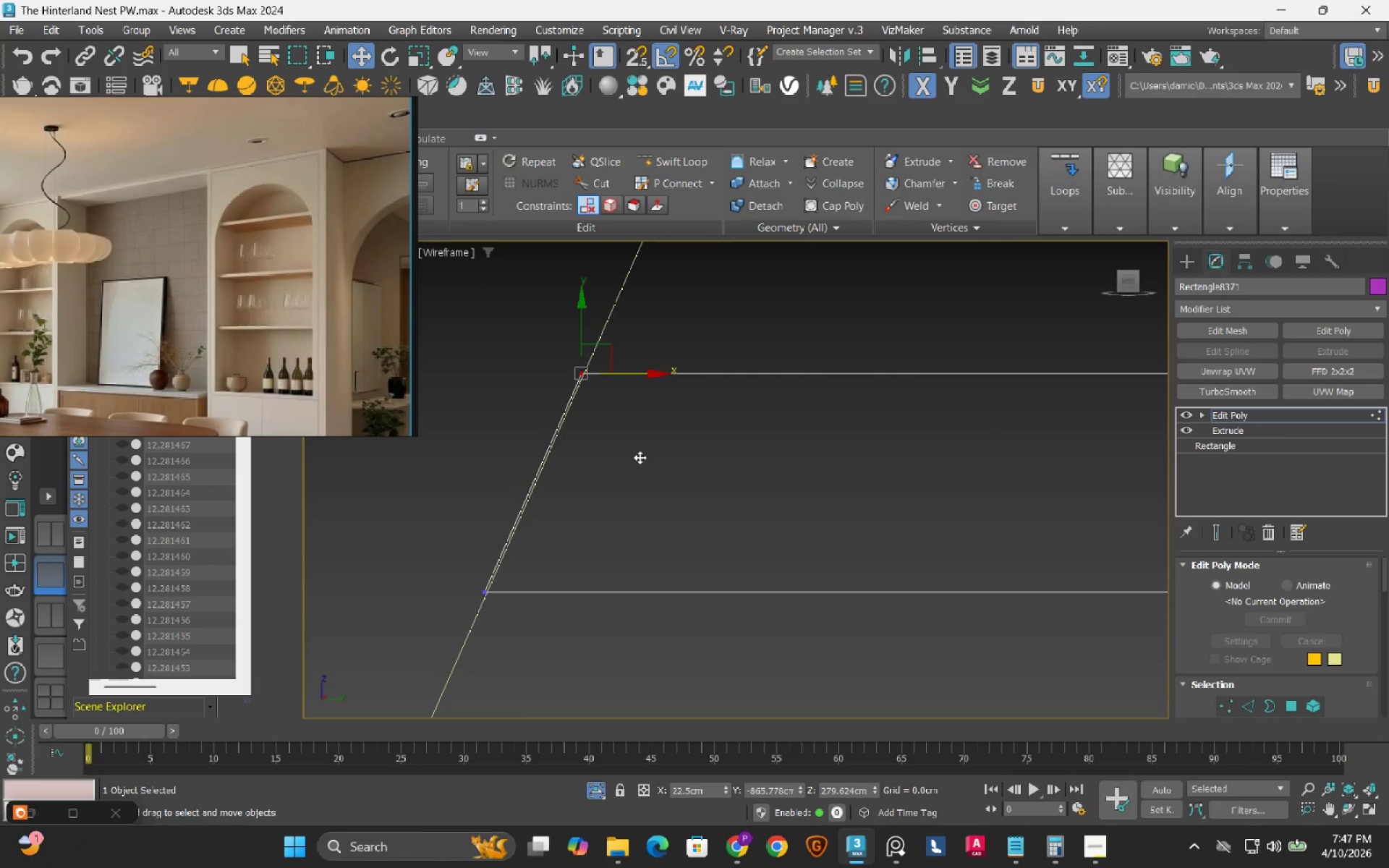 
key(1)
 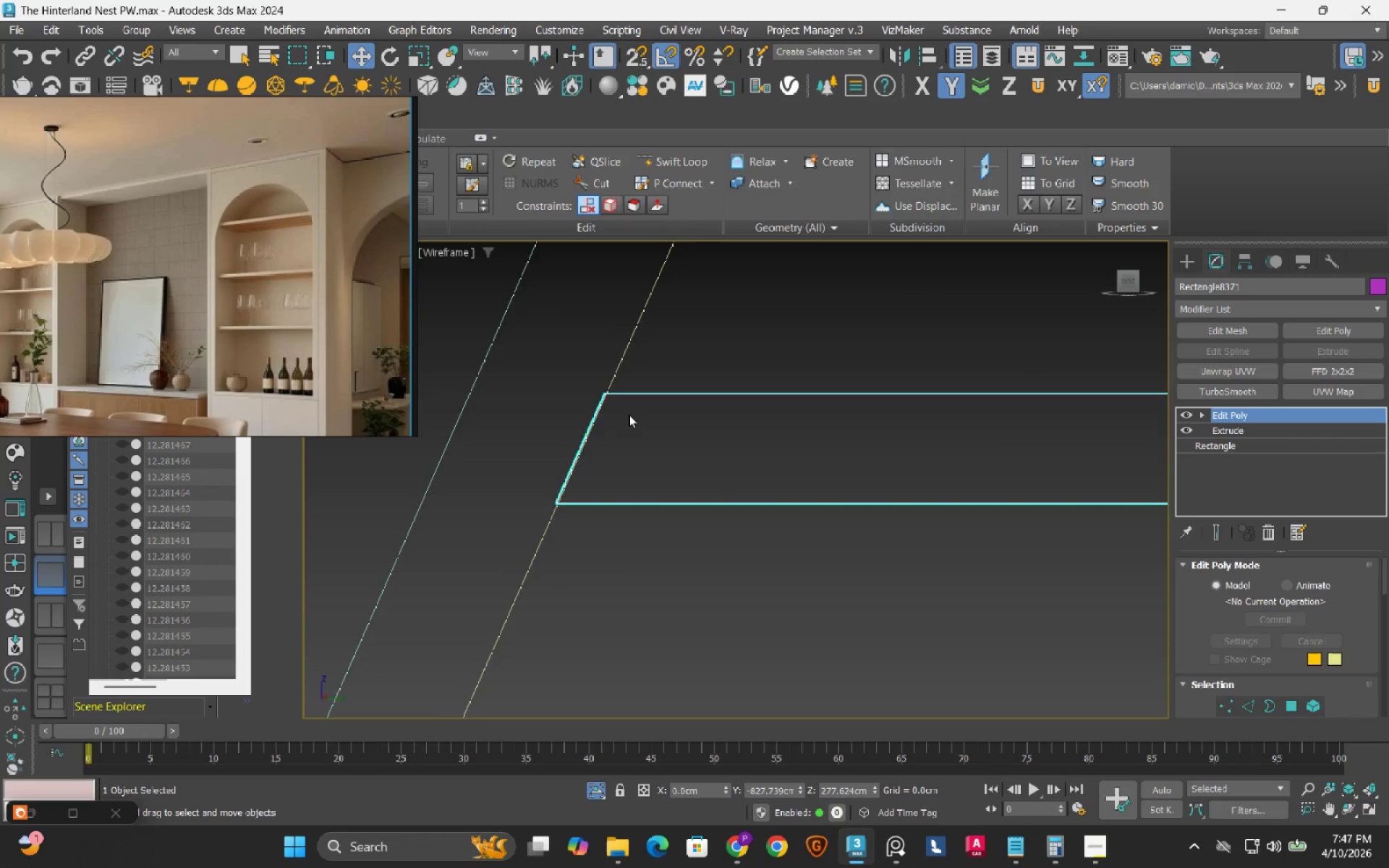 
scroll: coordinate [629, 414], scroll_direction: down, amount: 10.0
 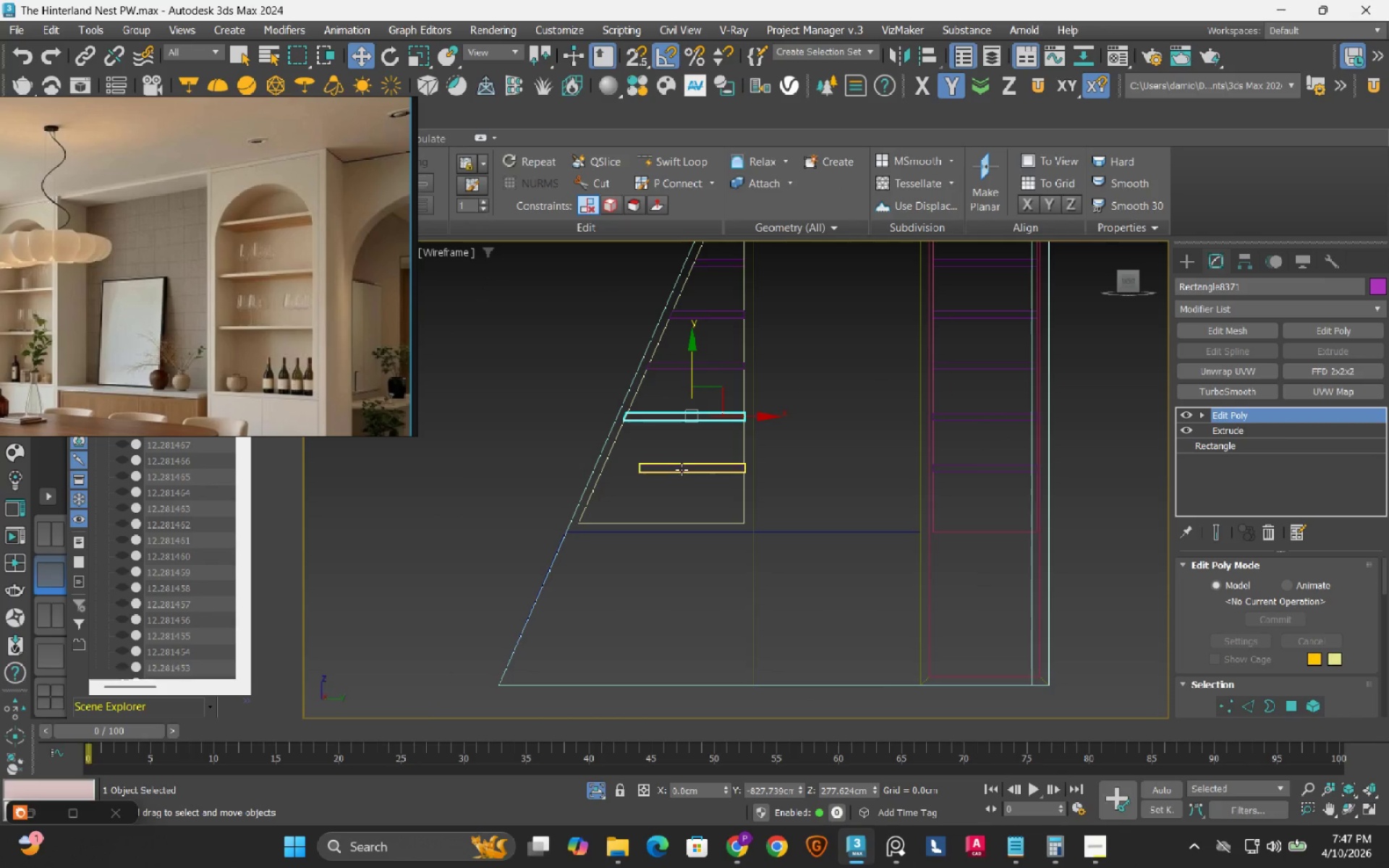 
left_click([681, 469])
 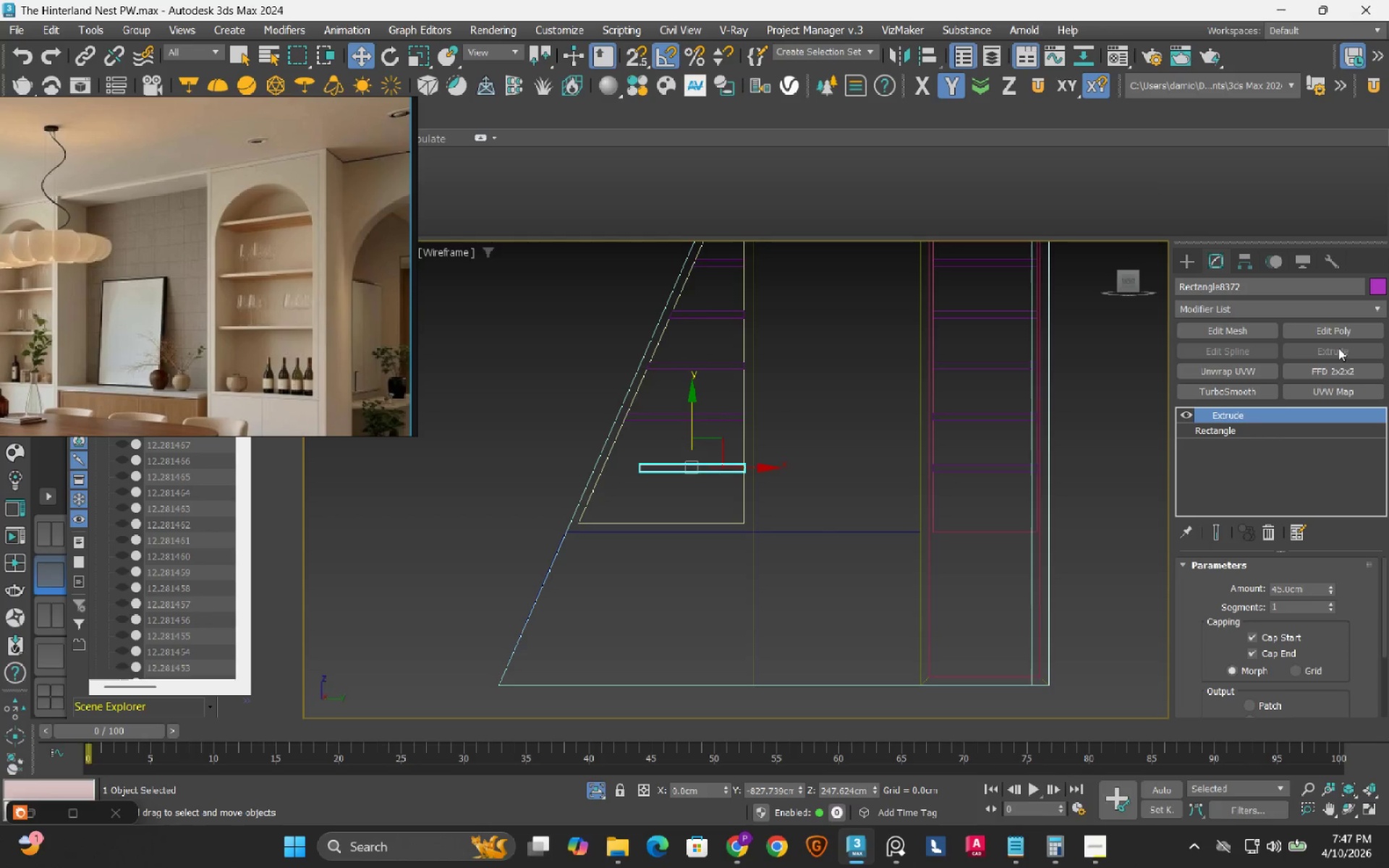 
left_click([1335, 324])
 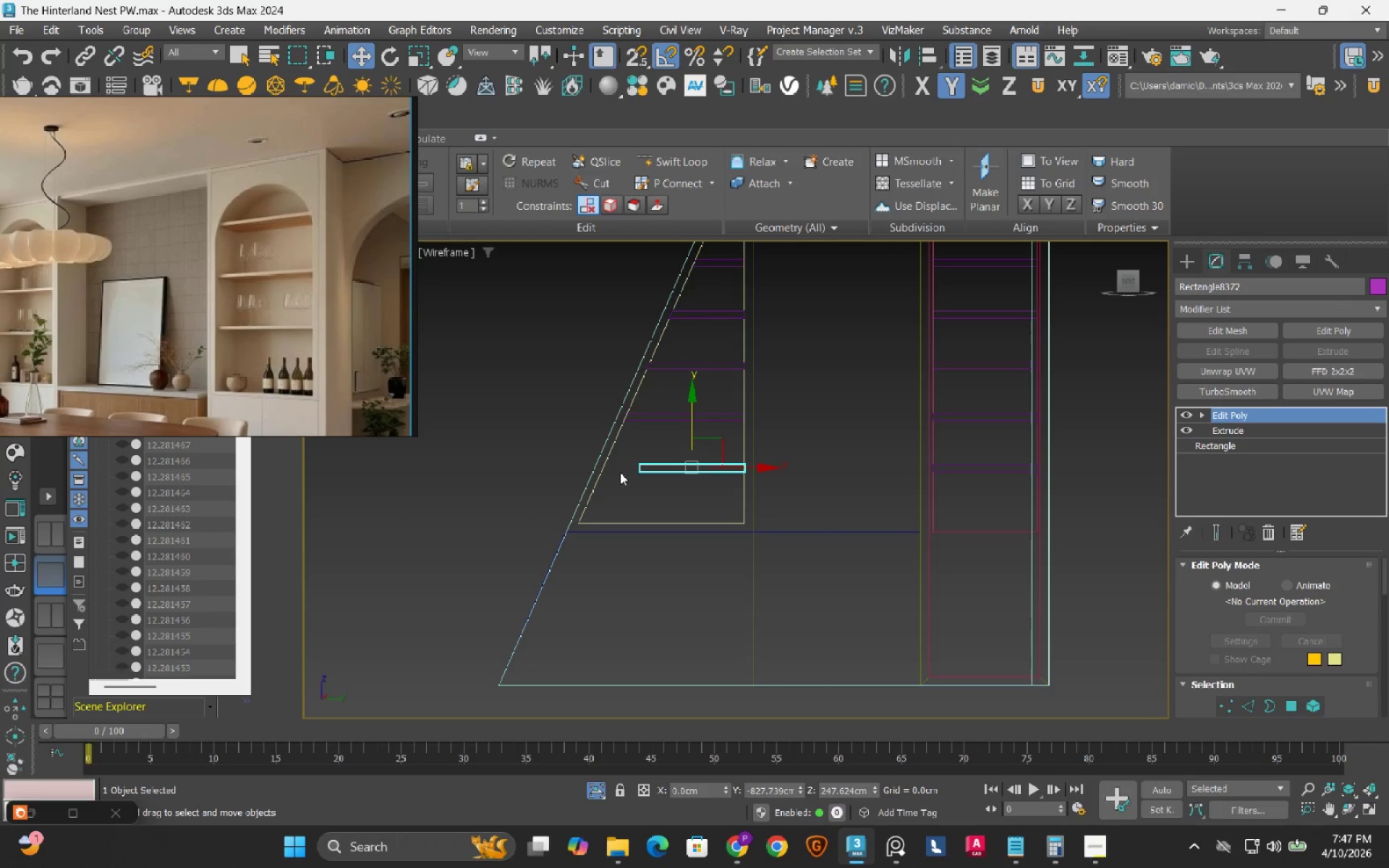 
scroll: coordinate [642, 449], scroll_direction: up, amount: 2.0
 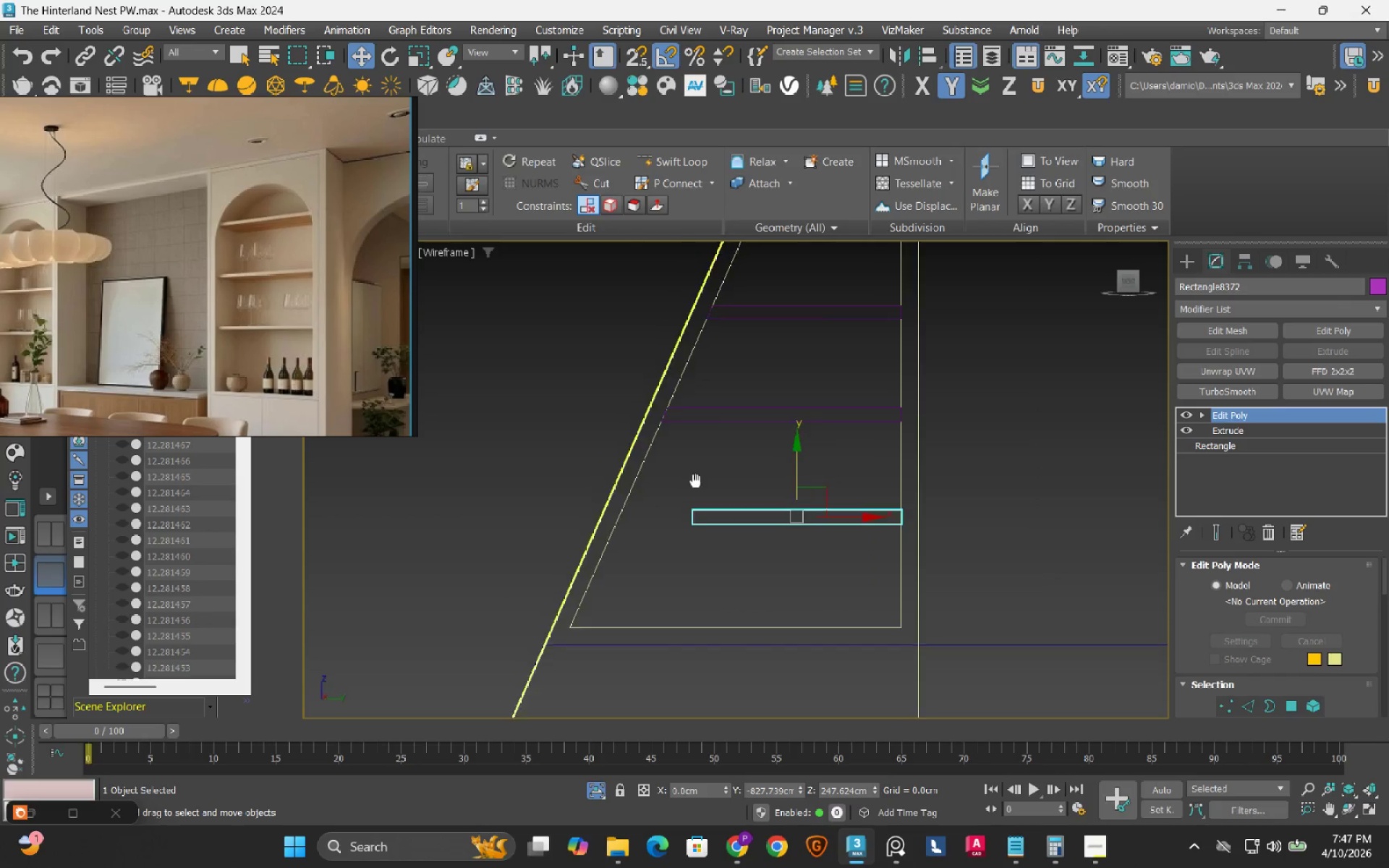 
key(1)
 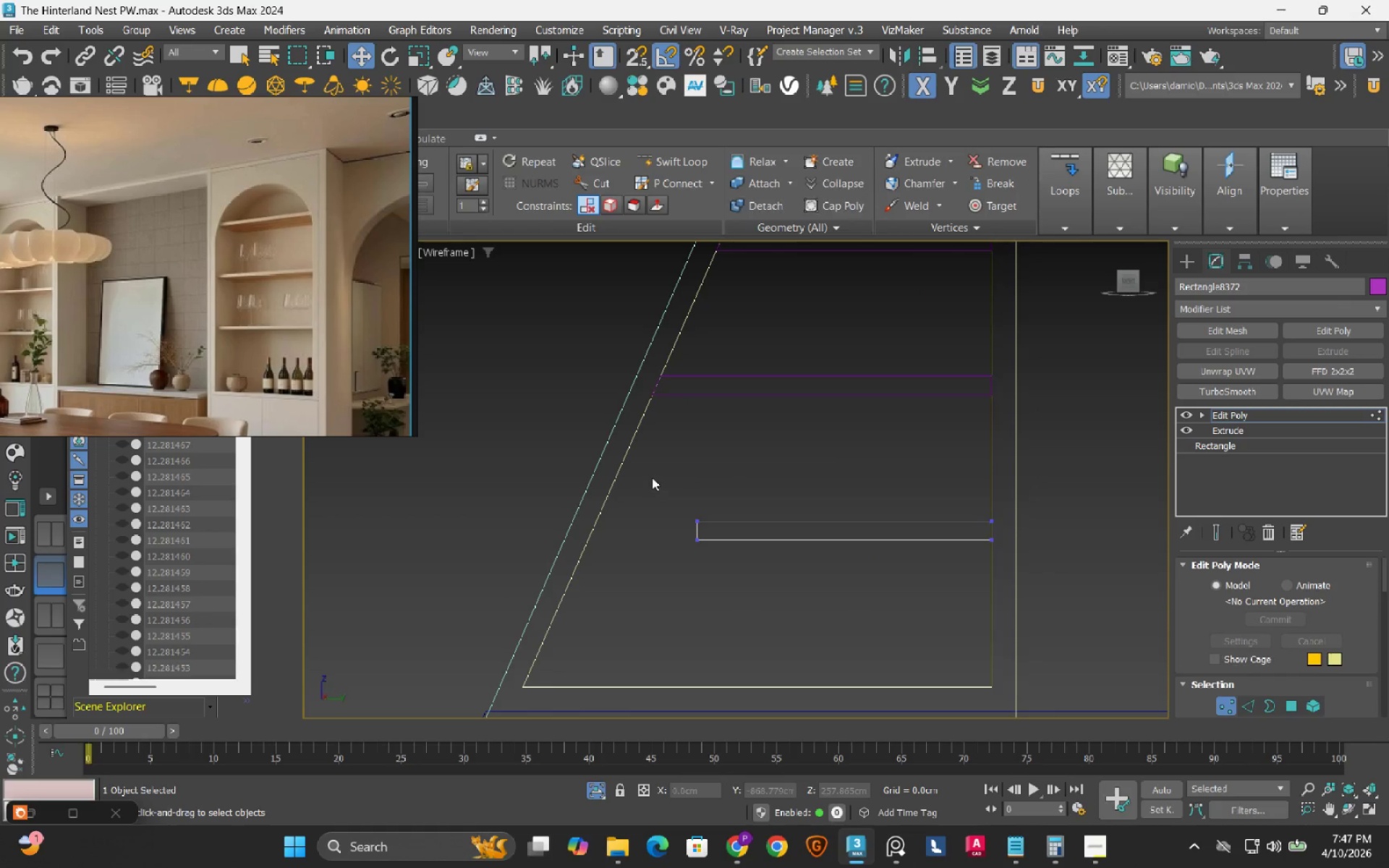 
scroll: coordinate [684, 485], scroll_direction: up, amount: 1.0
 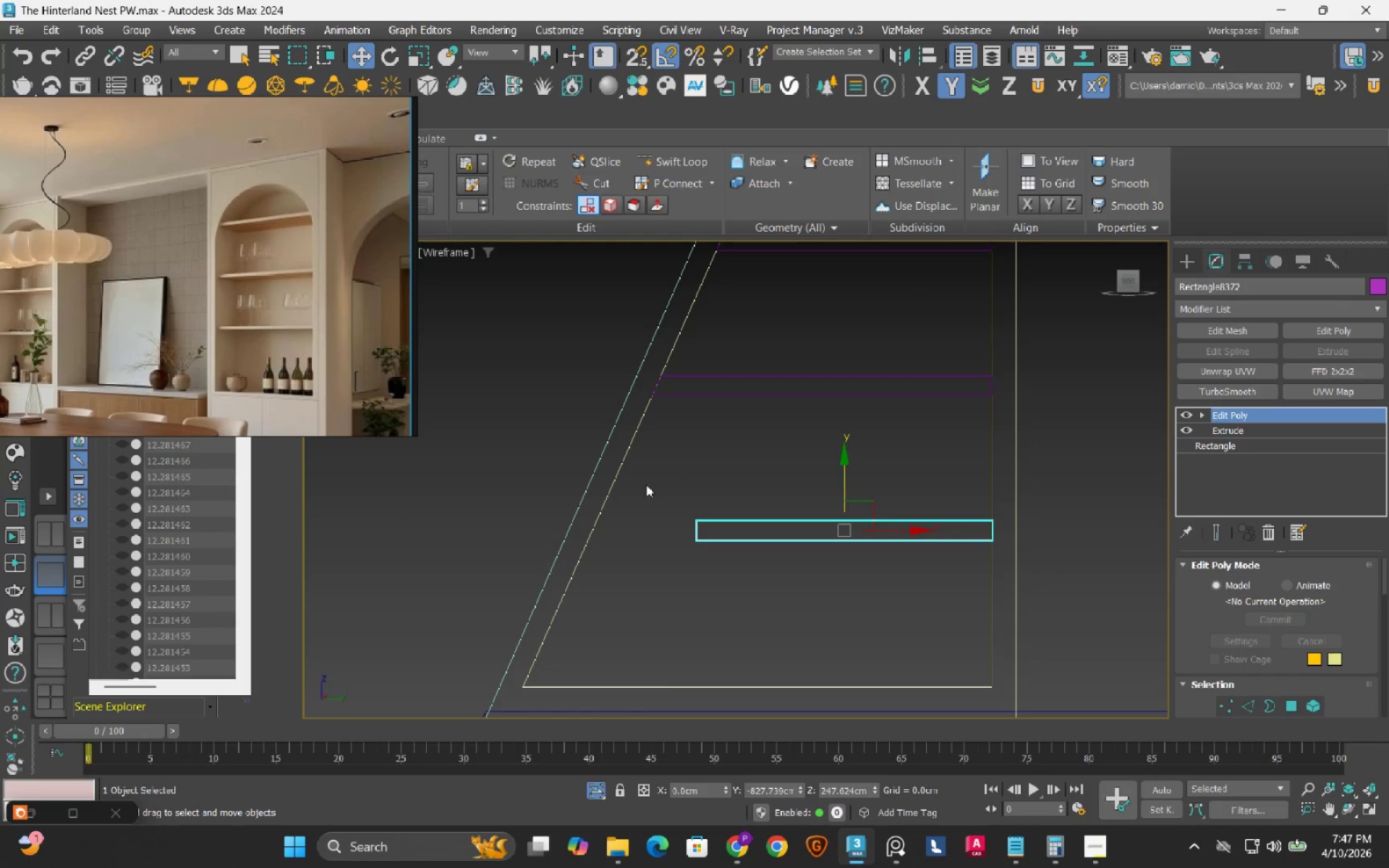 
left_click_drag(start_coordinate=[655, 475], to_coordinate=[712, 594])
 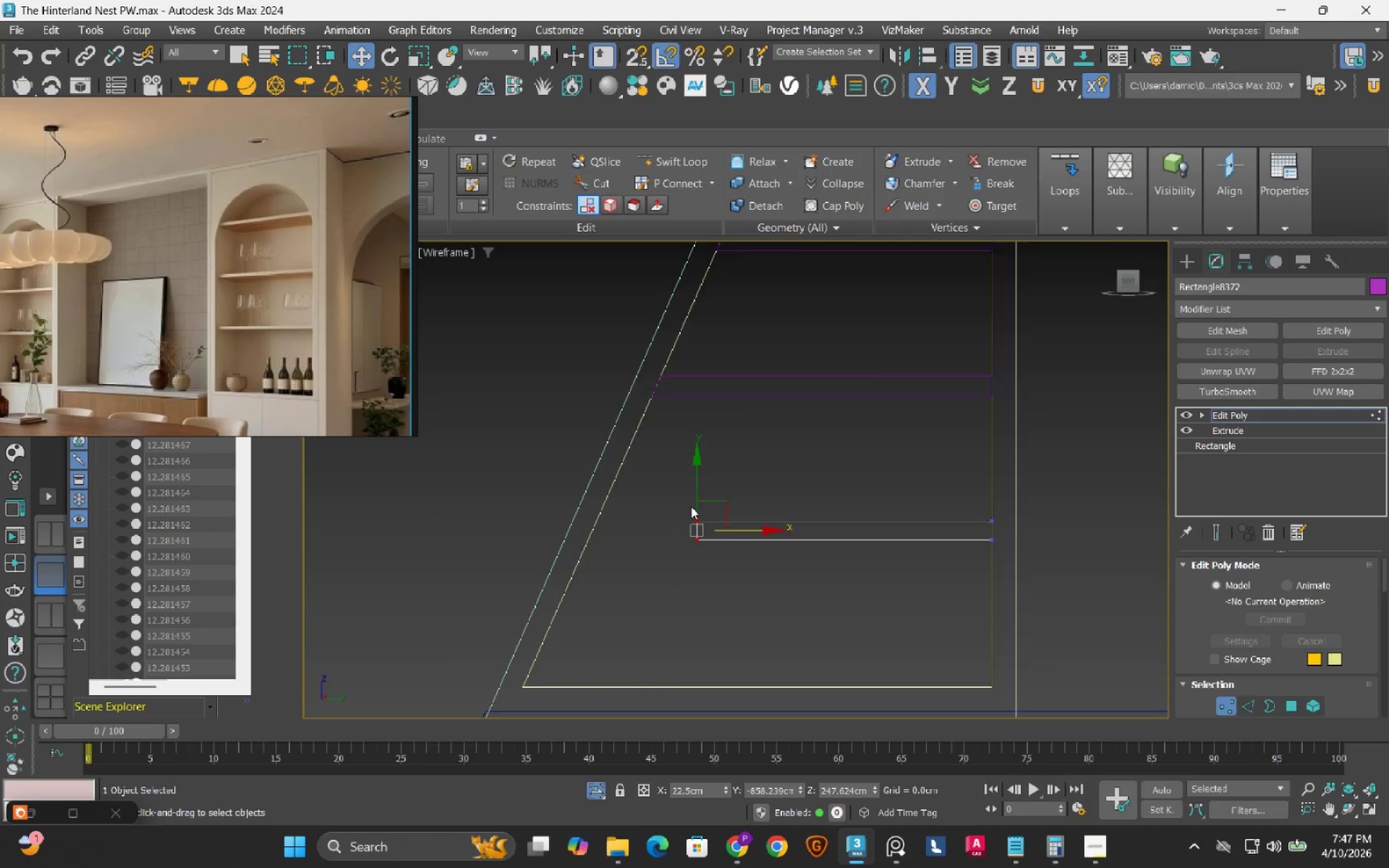 
scroll: coordinate [690, 506], scroll_direction: up, amount: 3.0
 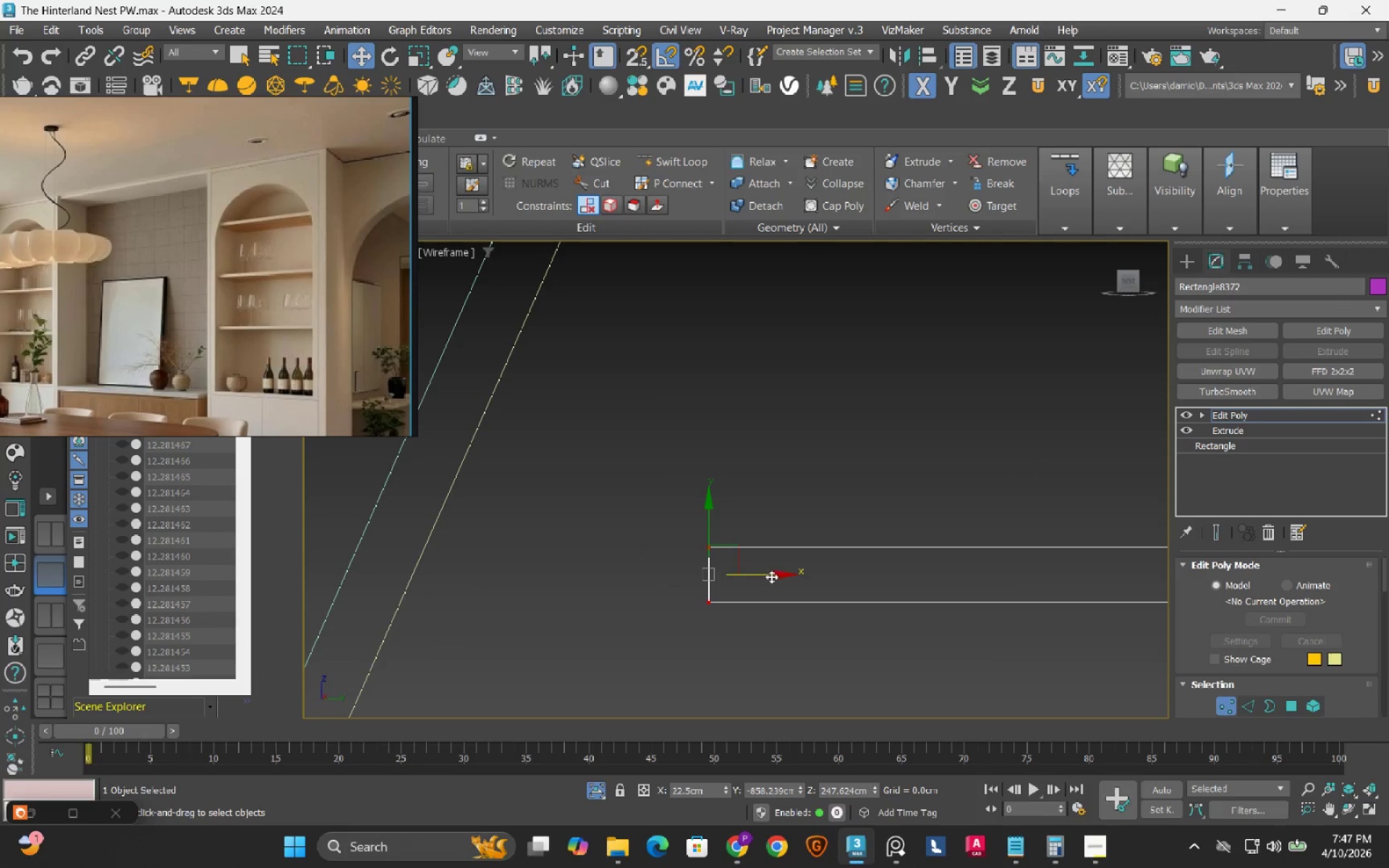 
left_click_drag(start_coordinate=[771, 576], to_coordinate=[462, 634])
 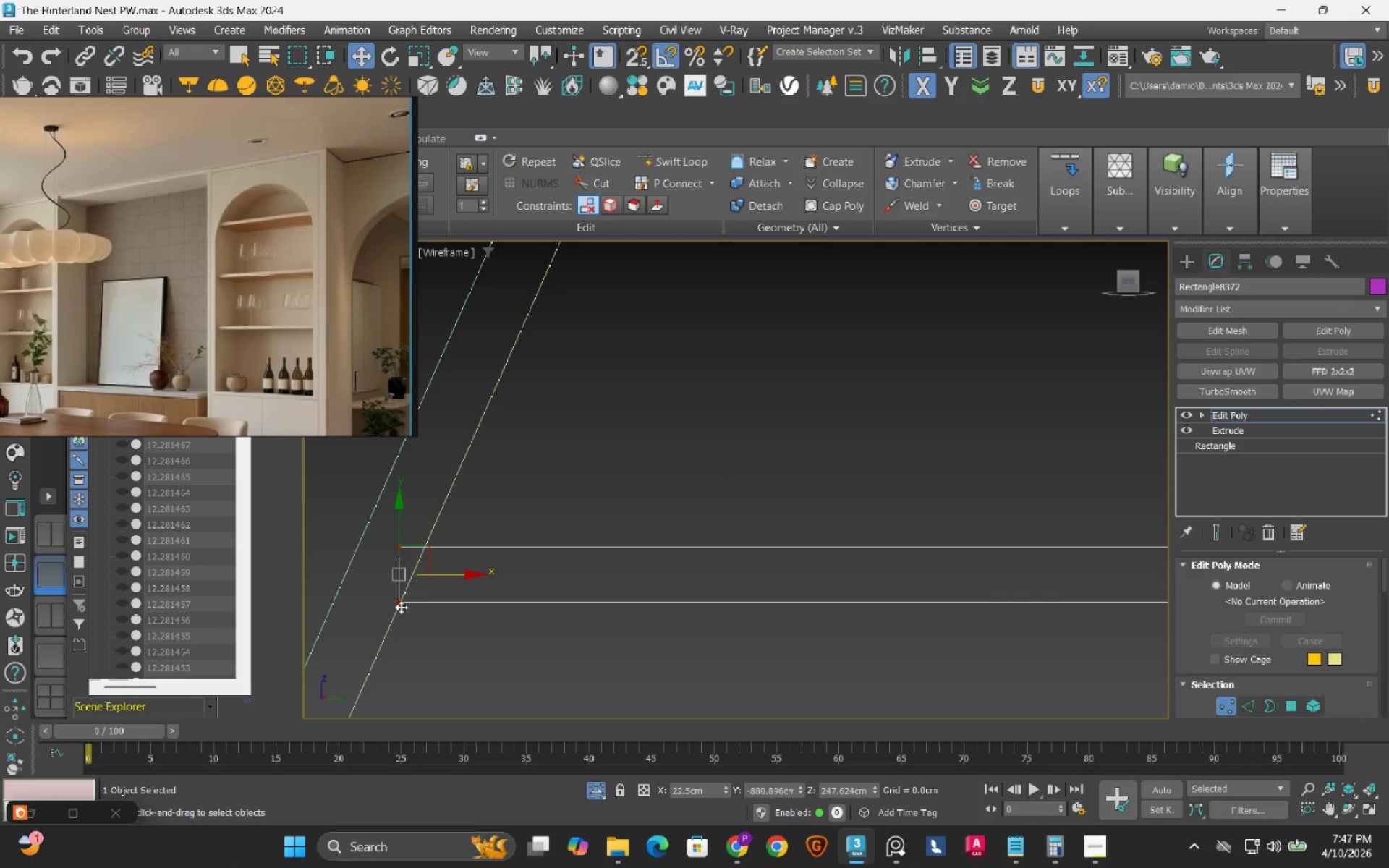 
scroll: coordinate [400, 597], scroll_direction: up, amount: 6.0
 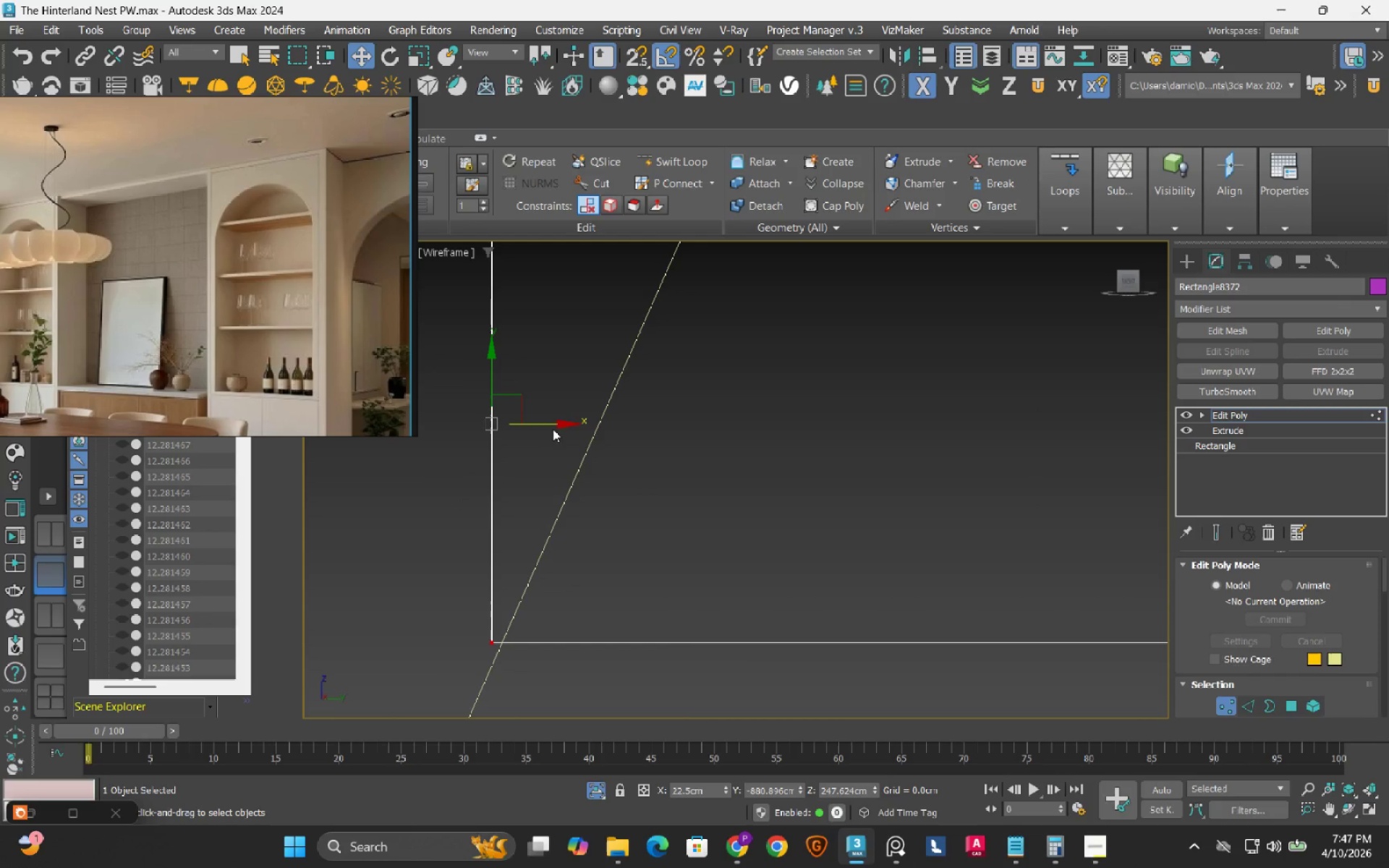 
left_click_drag(start_coordinate=[553, 425], to_coordinate=[560, 446])
 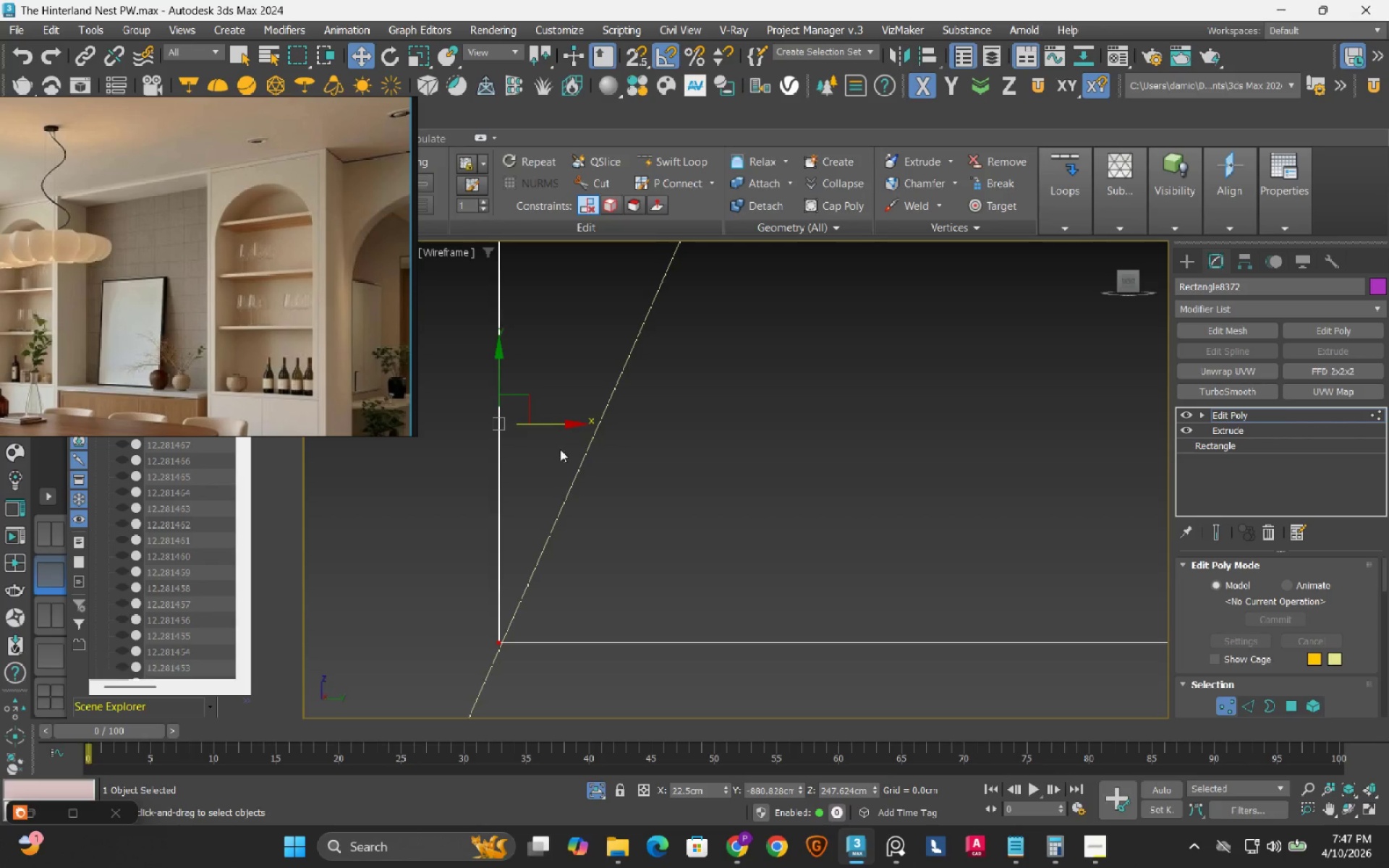 
scroll: coordinate [560, 450], scroll_direction: down, amount: 4.0
 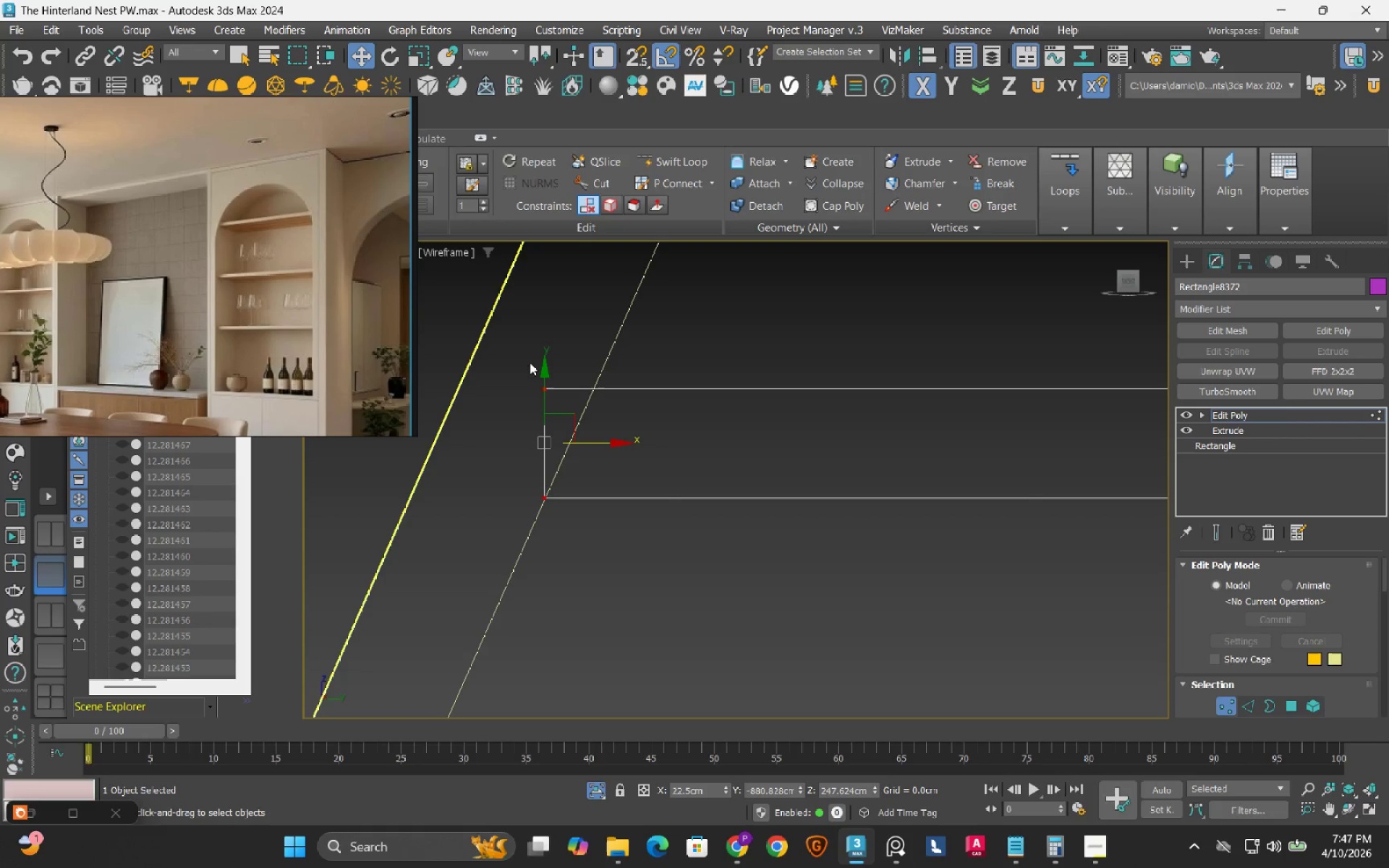 
left_click_drag(start_coordinate=[511, 359], to_coordinate=[569, 425])
 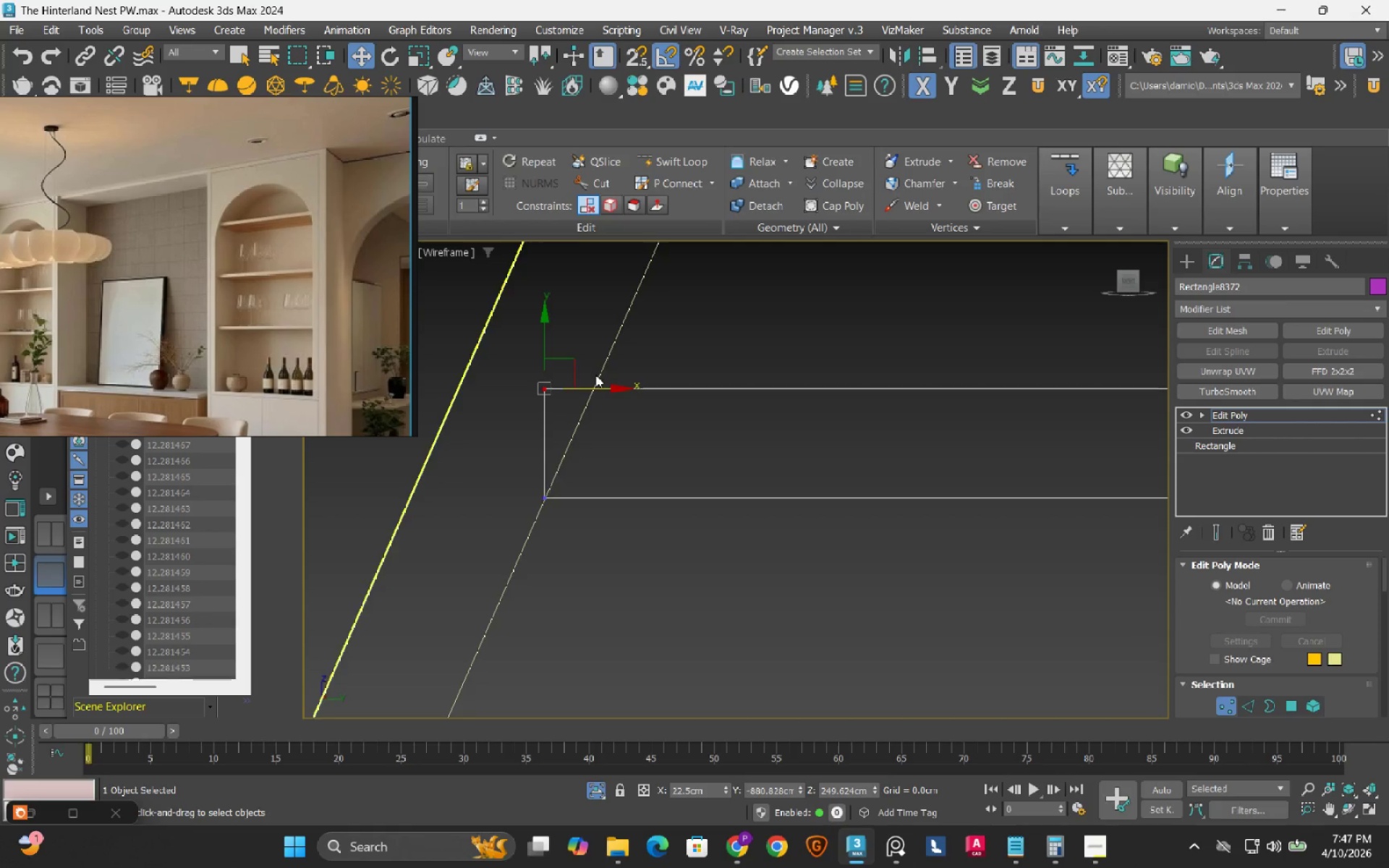 
scroll: coordinate [532, 407], scroll_direction: up, amount: 5.0
 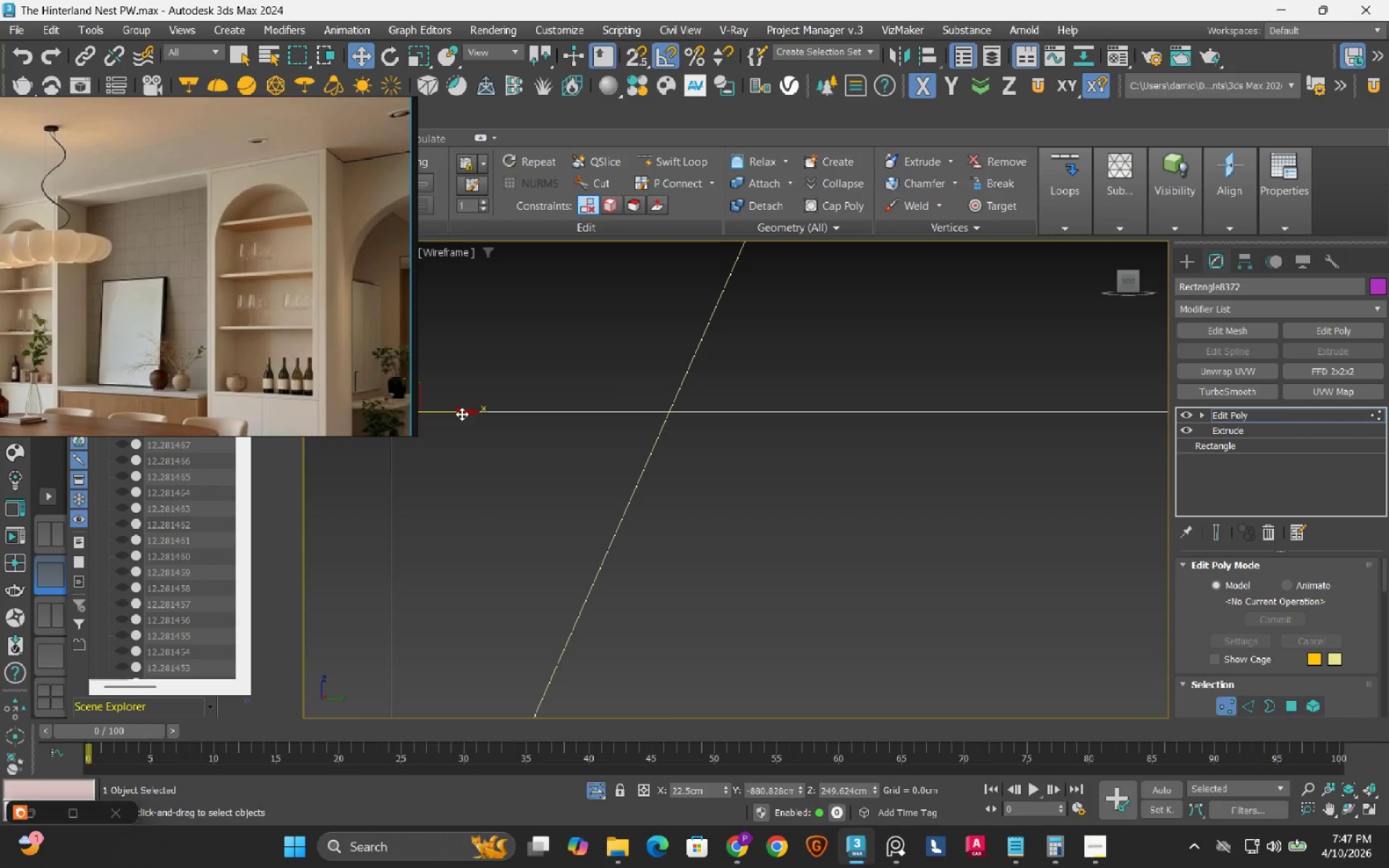 
left_click_drag(start_coordinate=[462, 414], to_coordinate=[736, 520])
 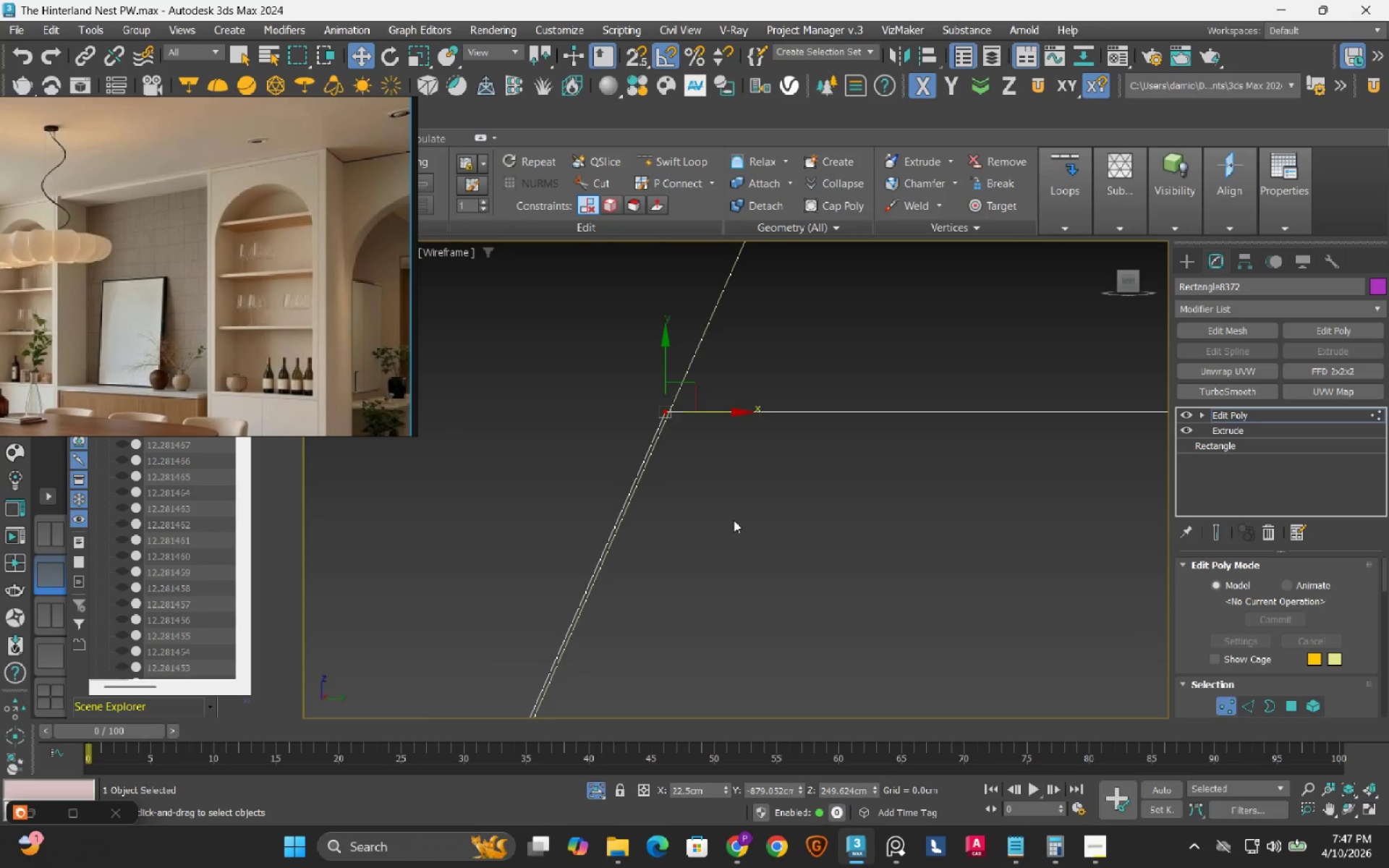 
key(1)
 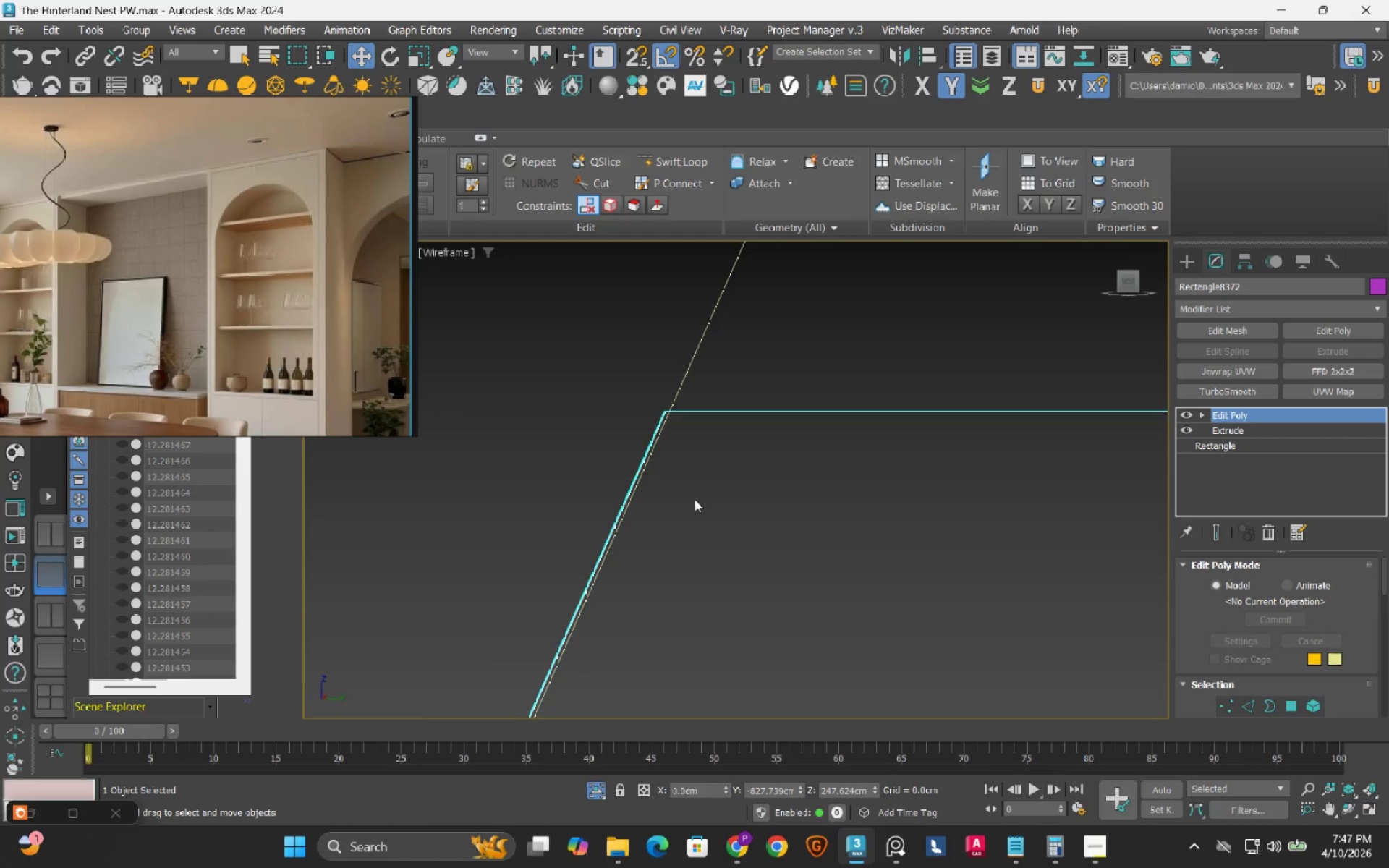 
scroll: coordinate [576, 467], scroll_direction: down, amount: 14.0
 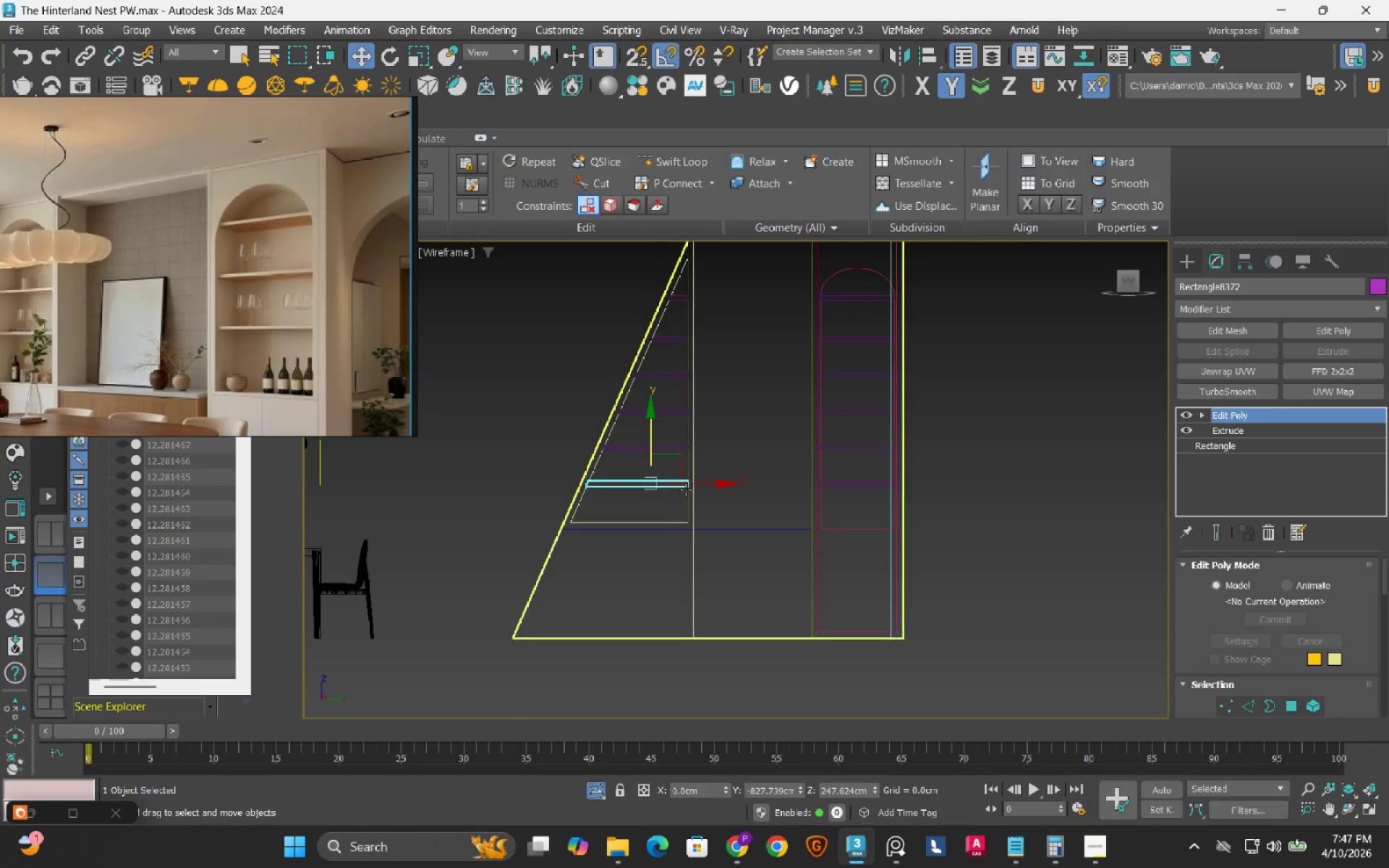 
hold_key(key=AltLeft, duration=0.97)
 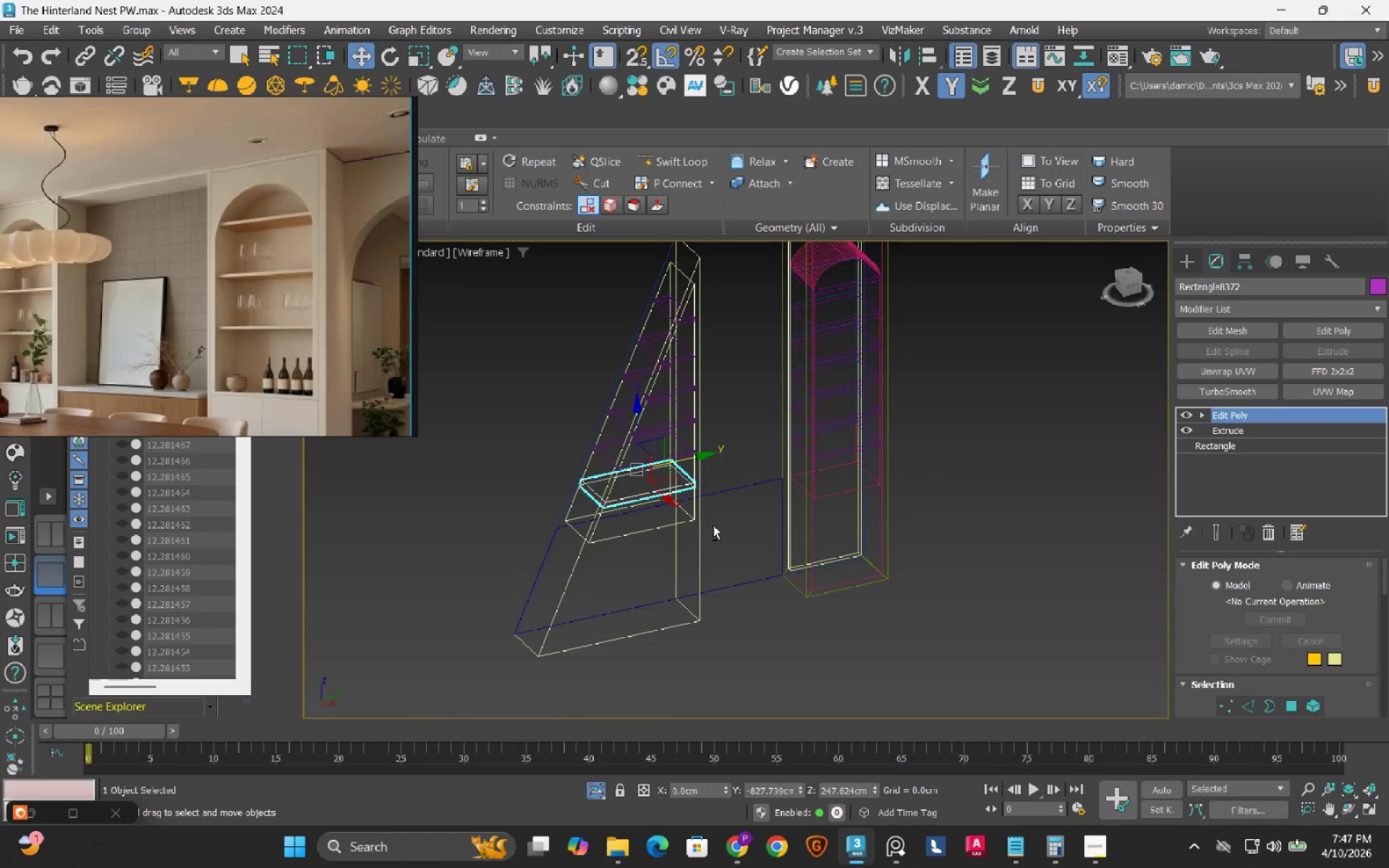 
key(F3)
 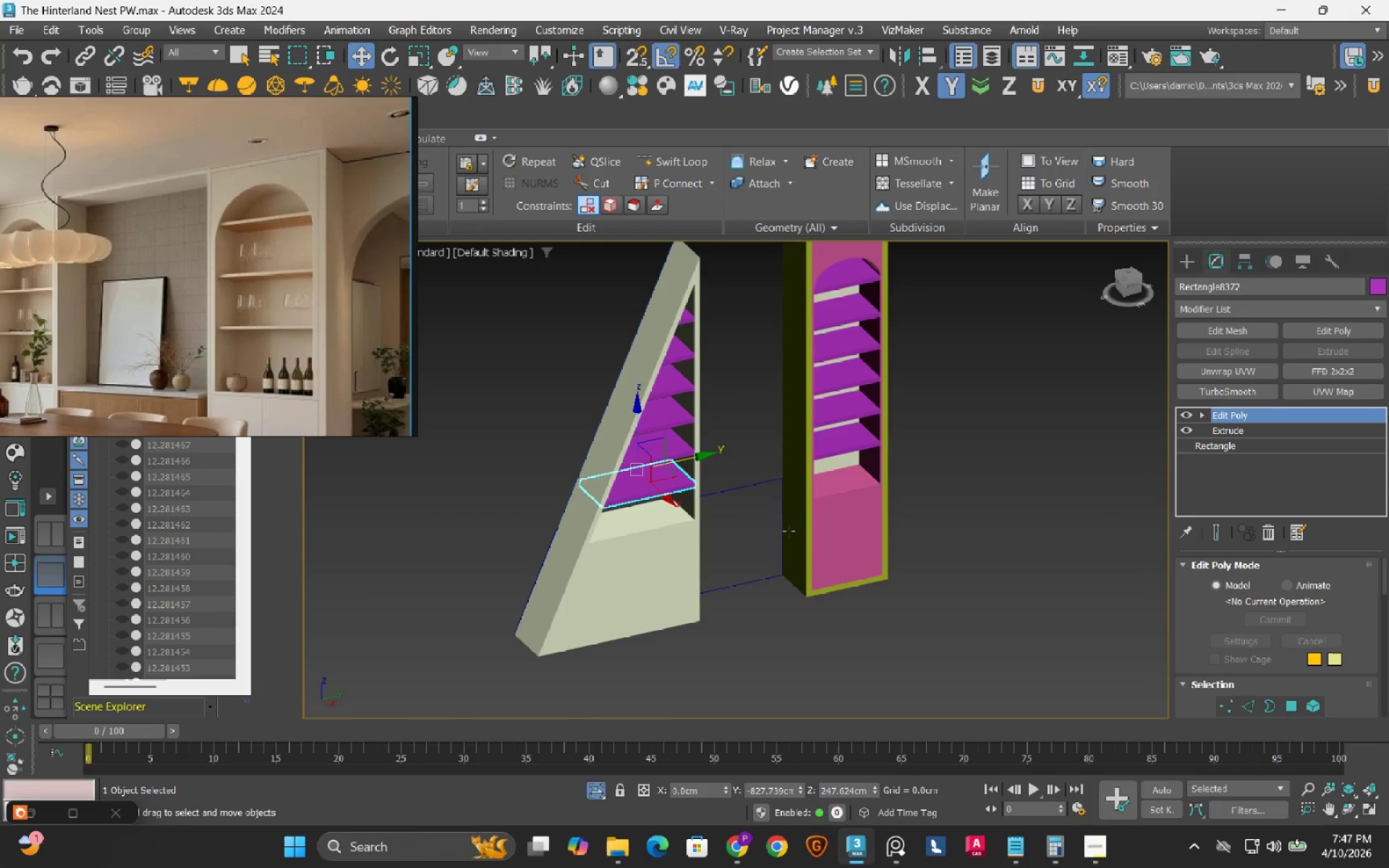 
hold_key(key=AltLeft, duration=1.51)
 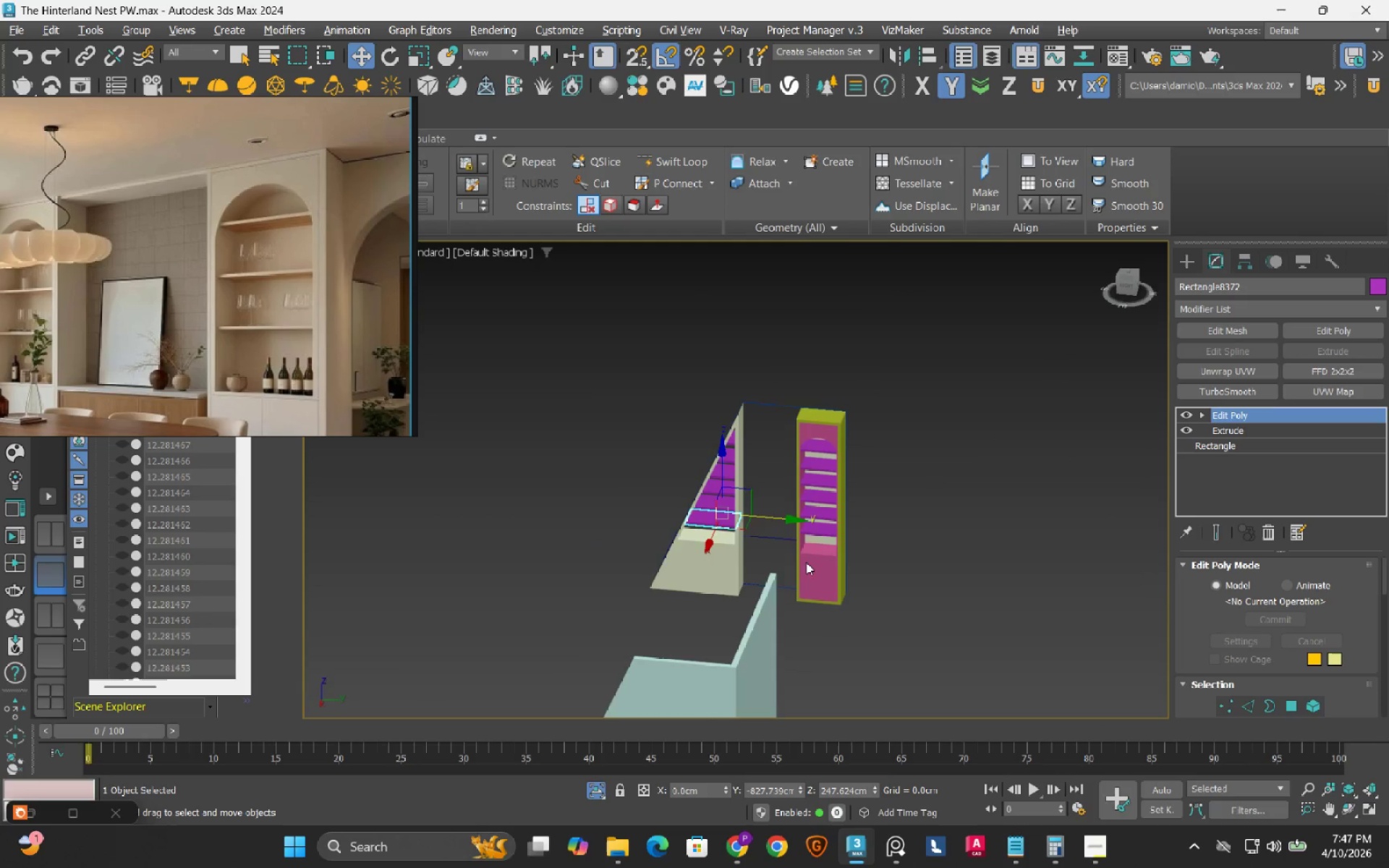 
scroll: coordinate [788, 558], scroll_direction: down, amount: 2.0
 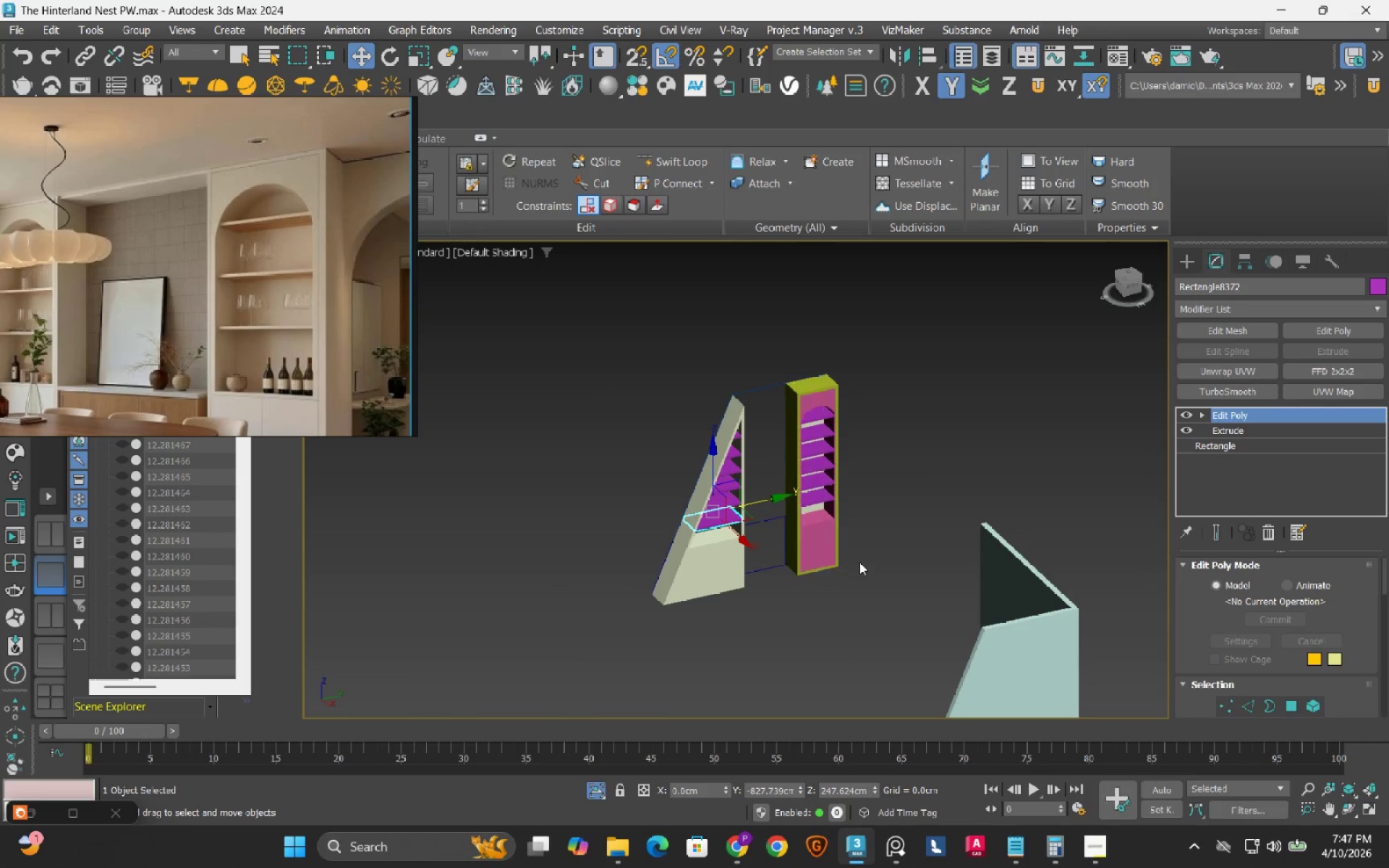 
hold_key(key=AltLeft, duration=1.52)
 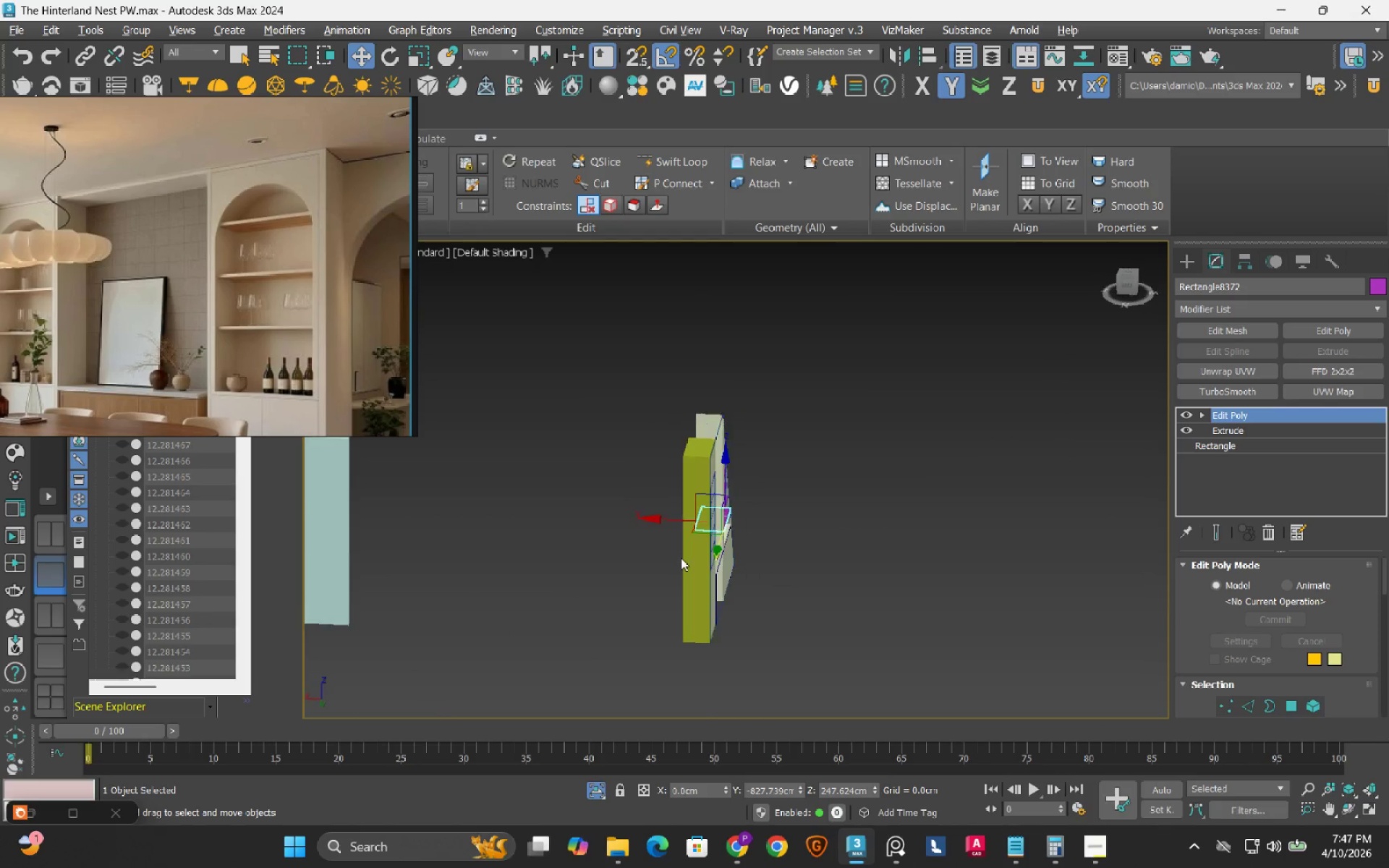 
hold_key(key=AltLeft, duration=1.5)
 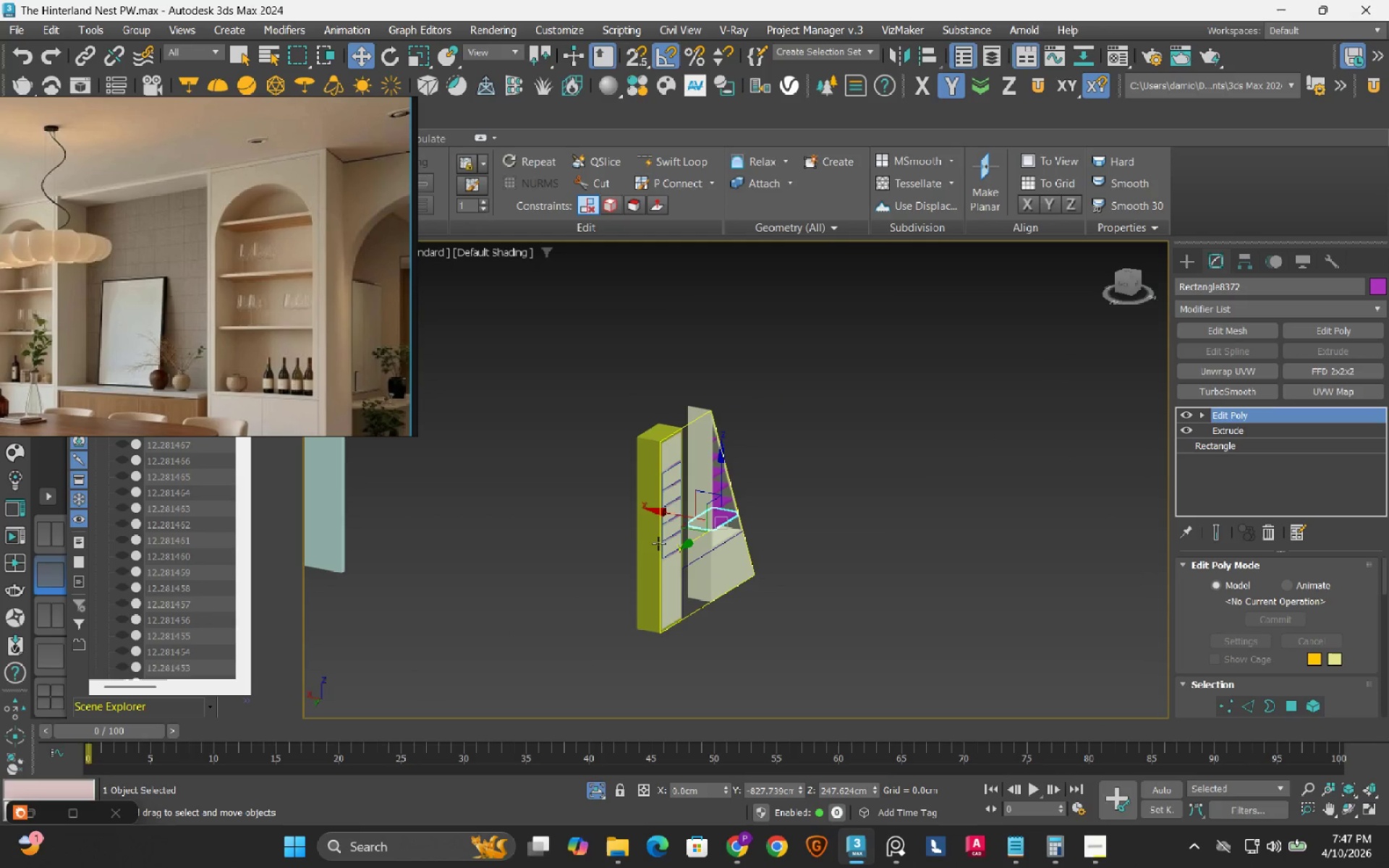 
hold_key(key=AltLeft, duration=0.41)
 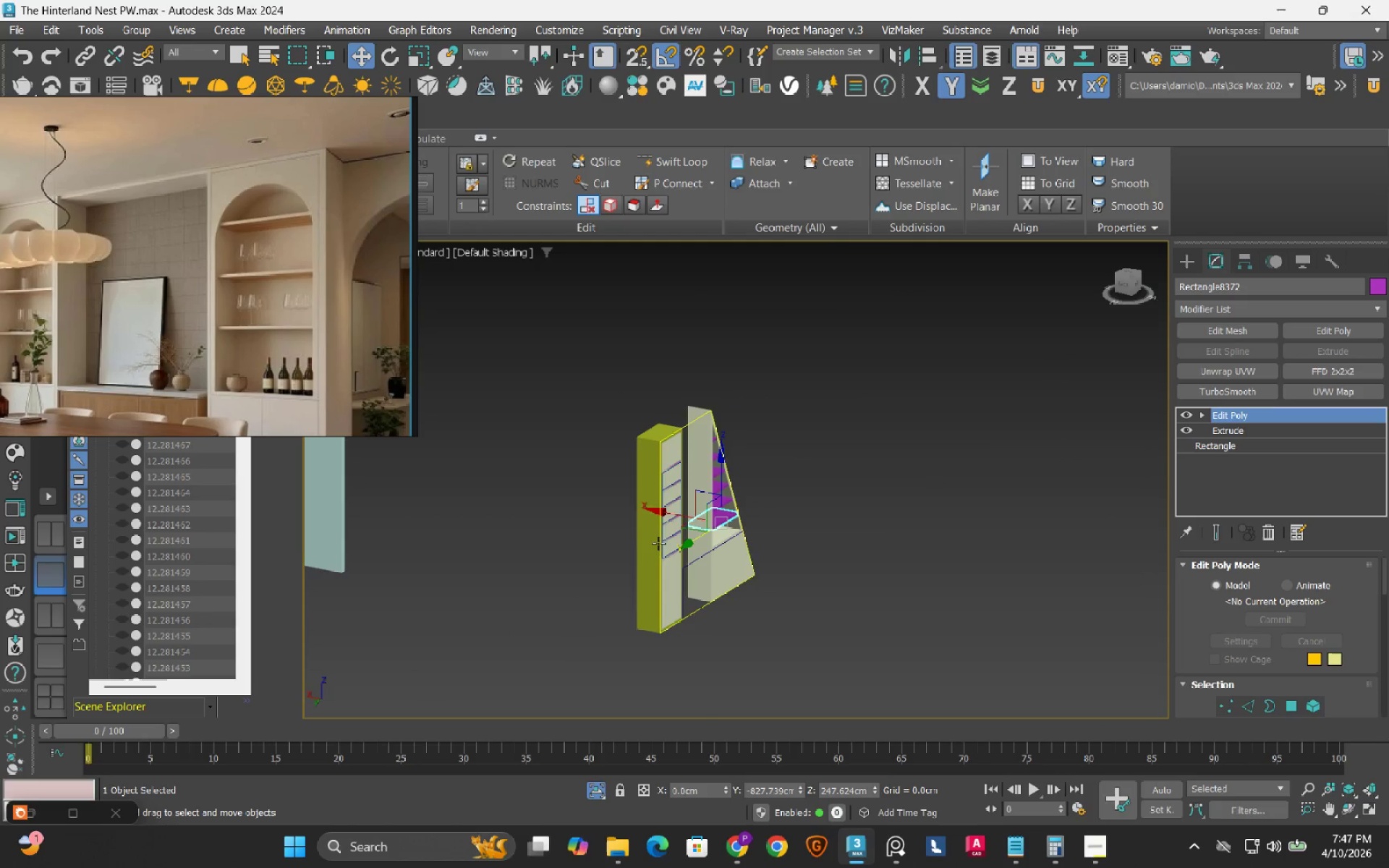 
hold_key(key=AltLeft, duration=1.05)
 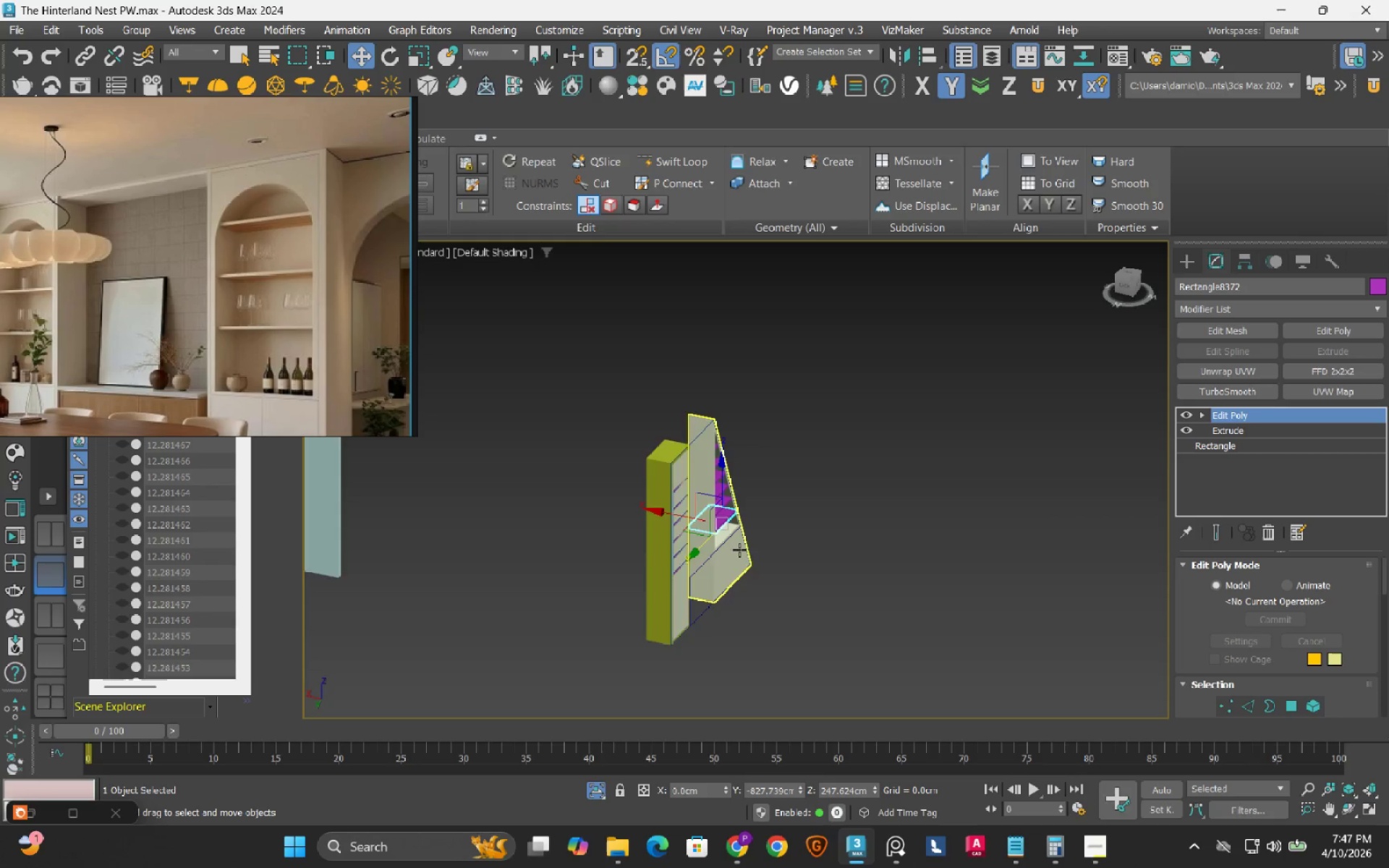 
scroll: coordinate [721, 524], scroll_direction: up, amount: 5.0
 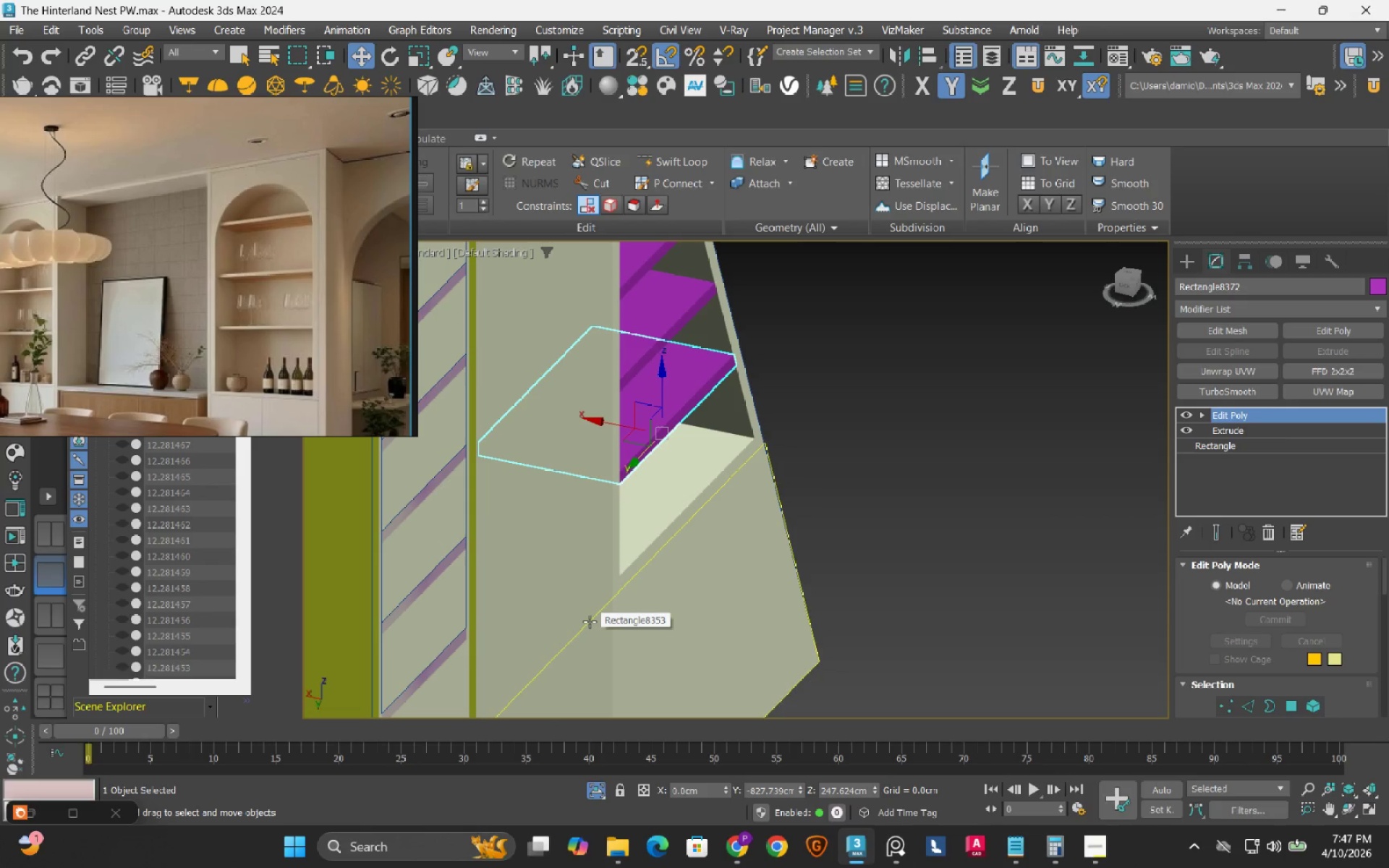 
left_click([590, 621])
 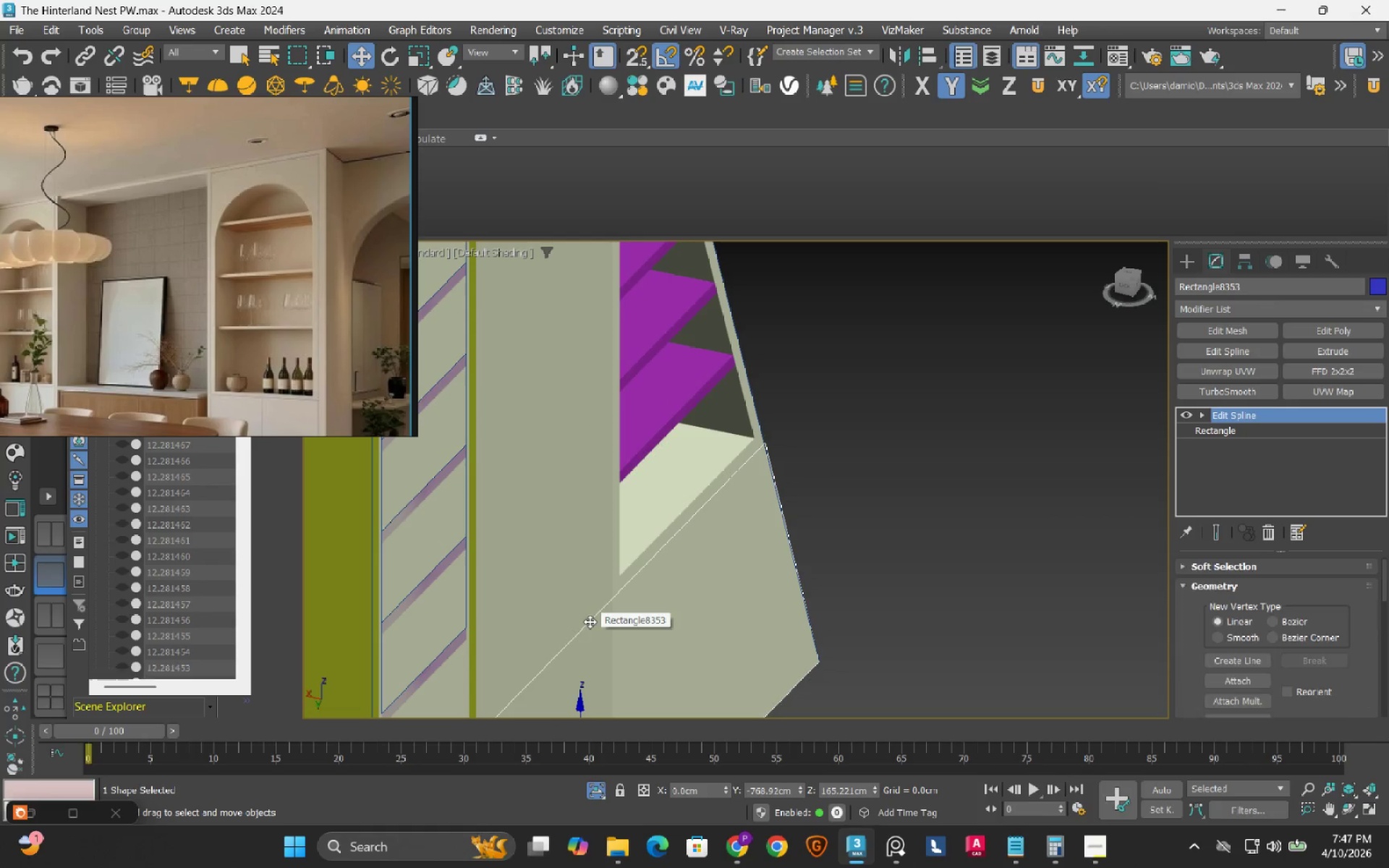 
hold_key(key=AltLeft, duration=1.5)
 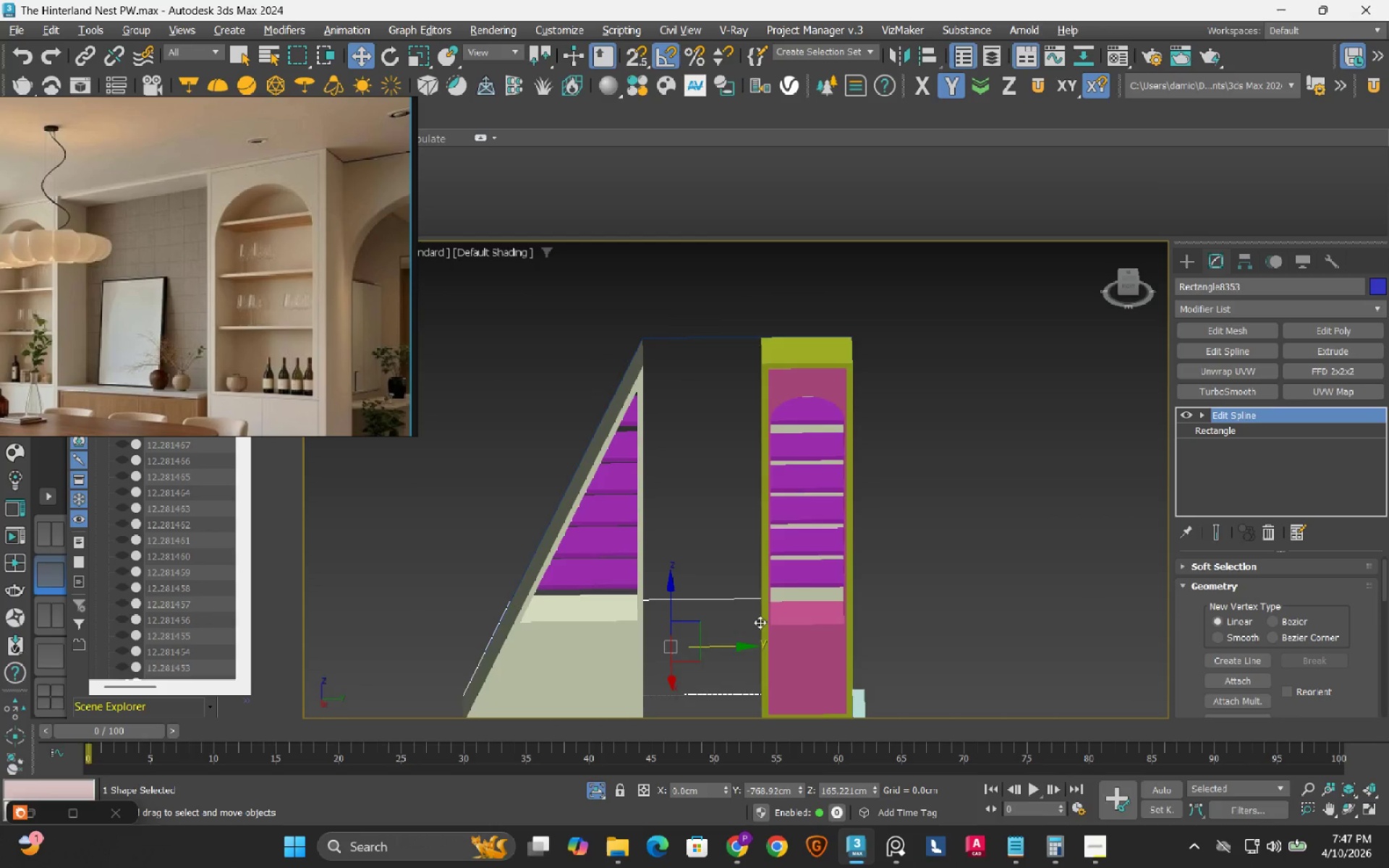 
scroll: coordinate [592, 619], scroll_direction: down, amount: 3.0
 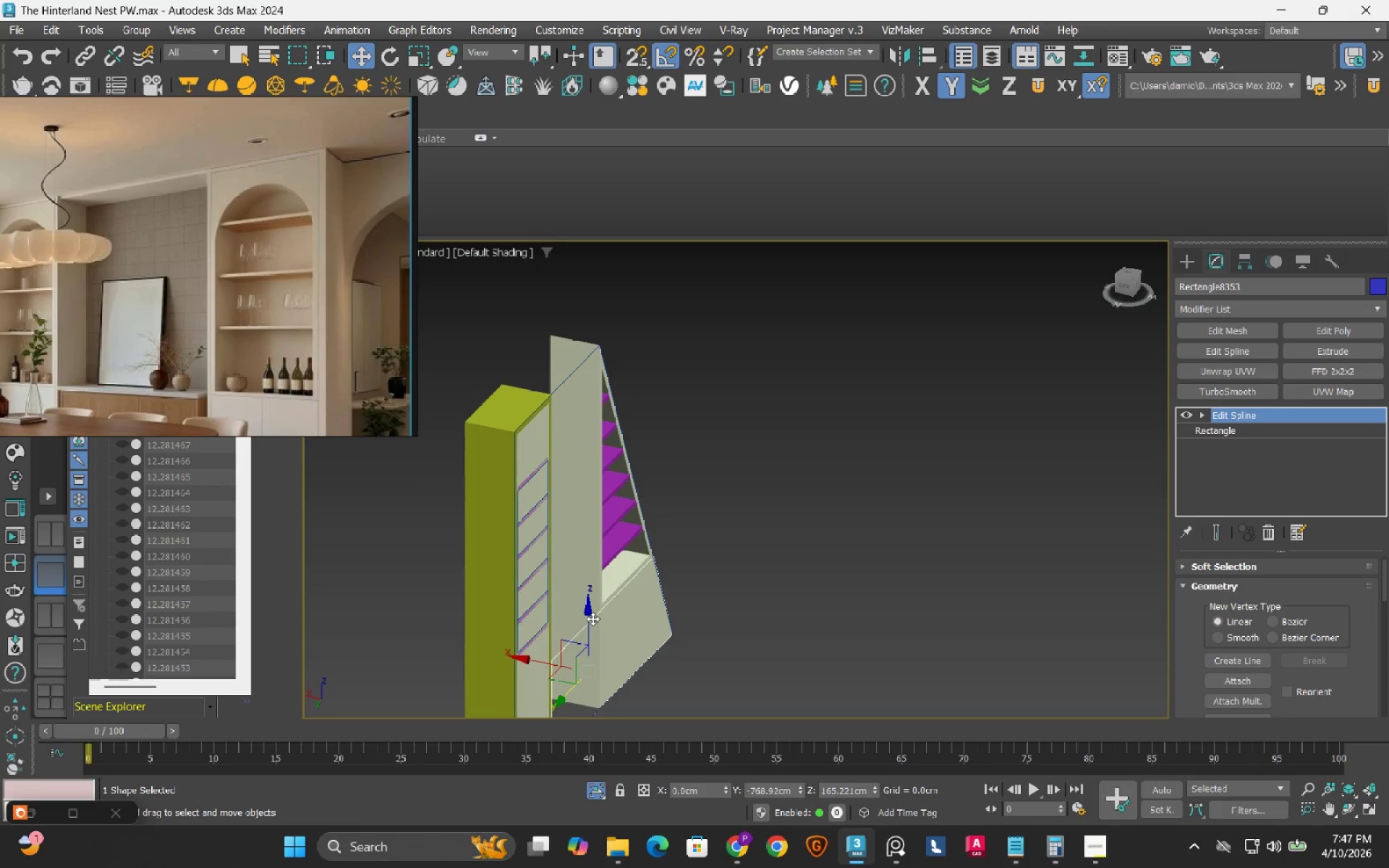 
hold_key(key=AltLeft, duration=0.86)
 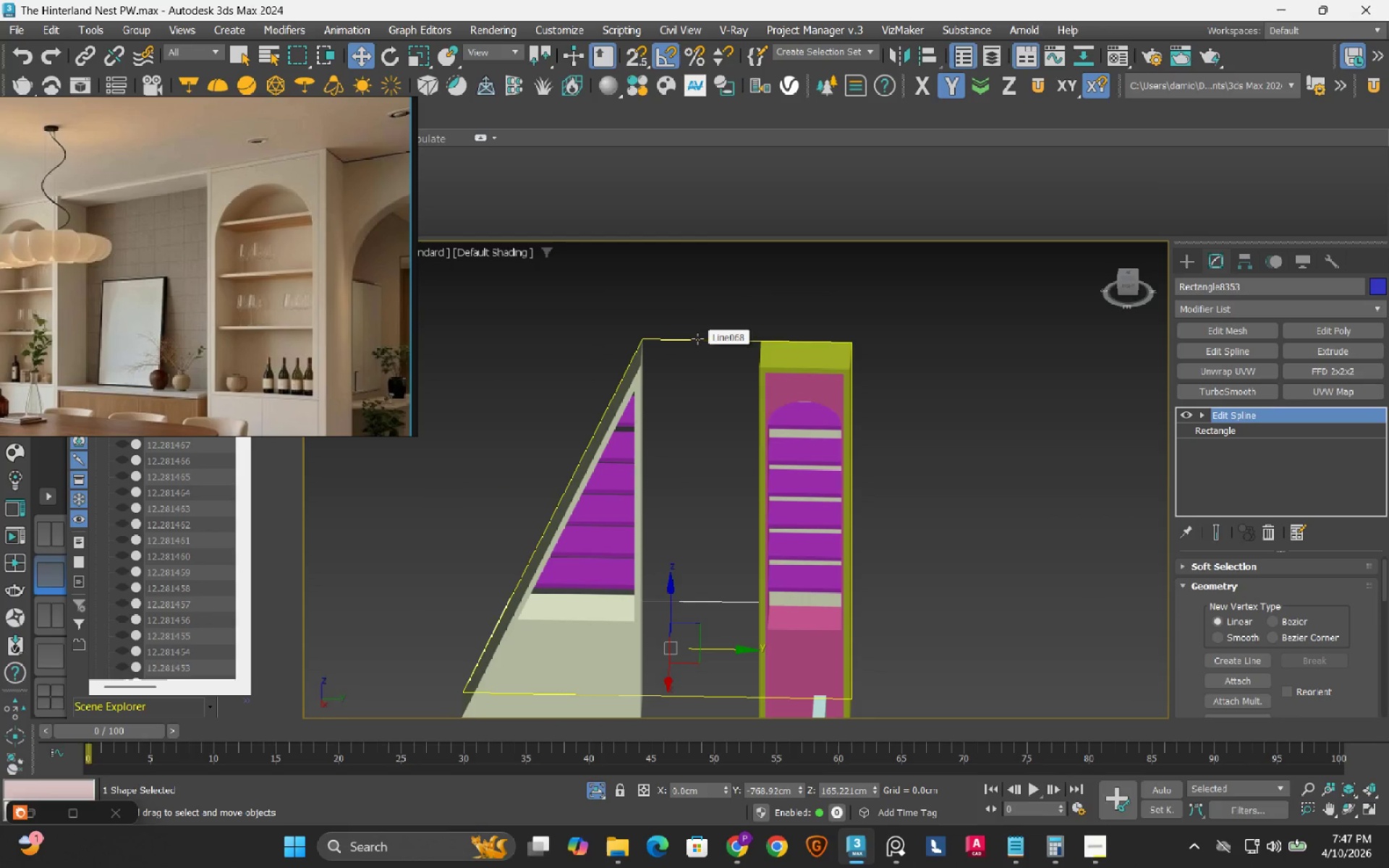 
left_click([697, 339])
 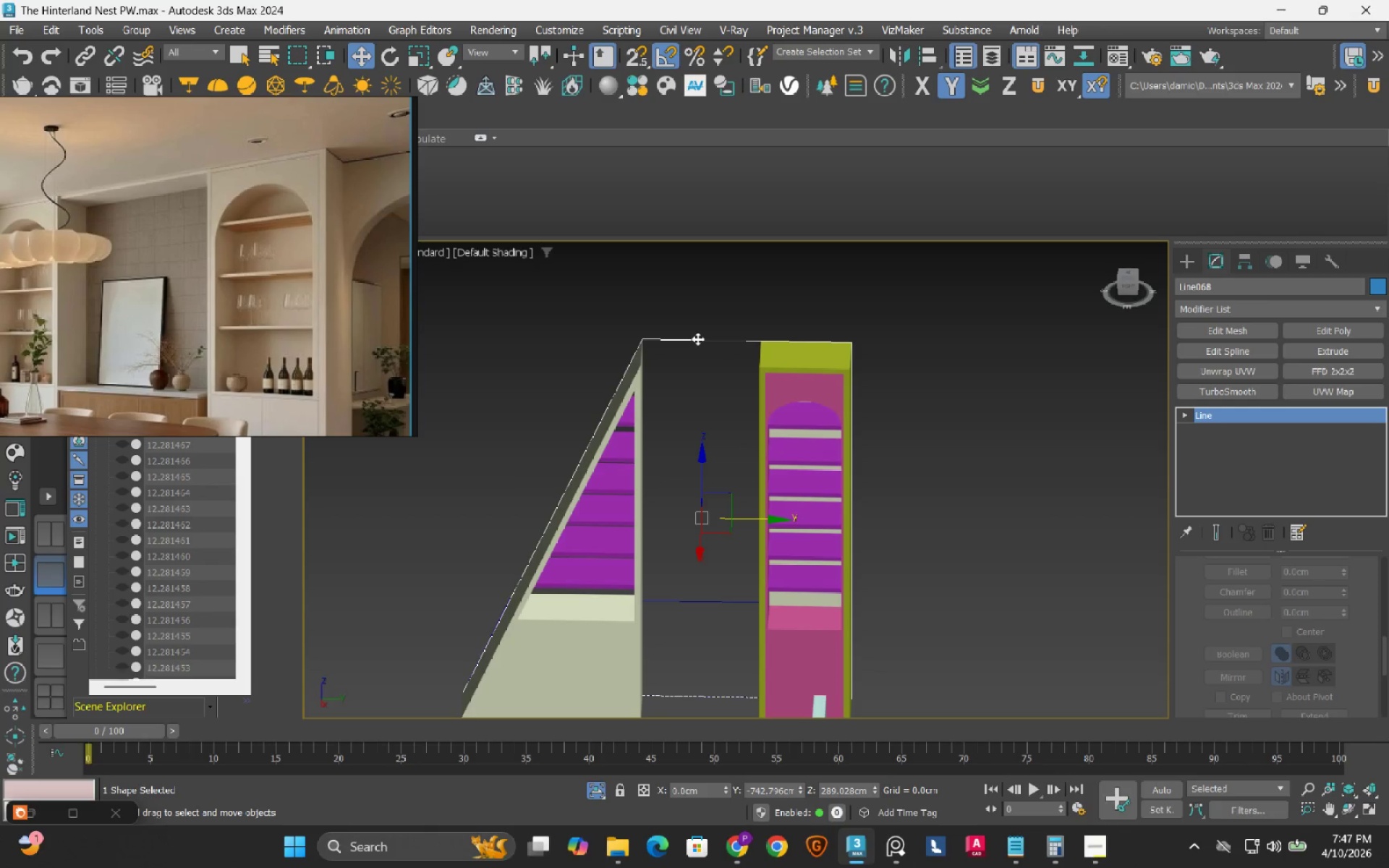 
key(Delete)
 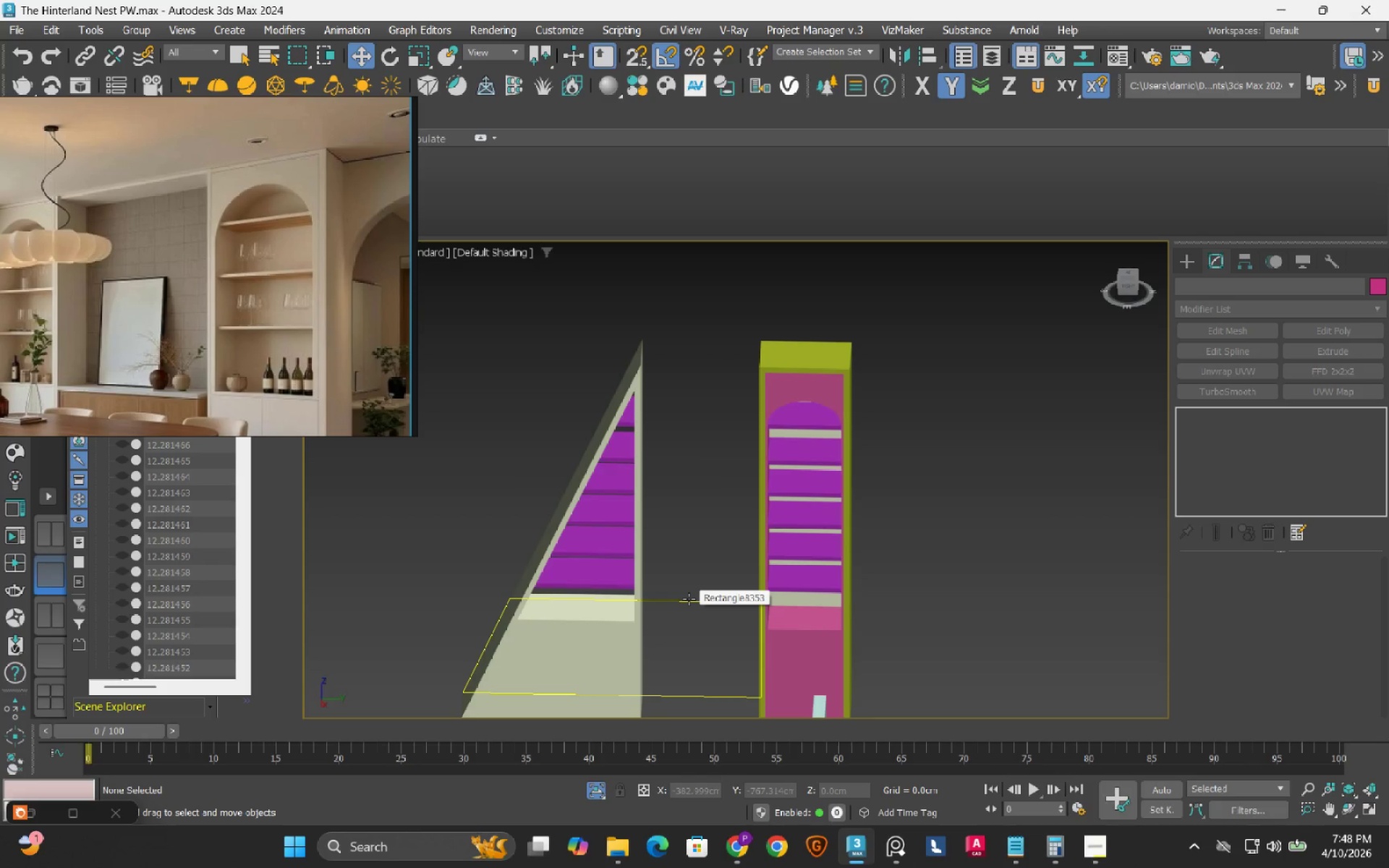 
left_click([1120, 284])
 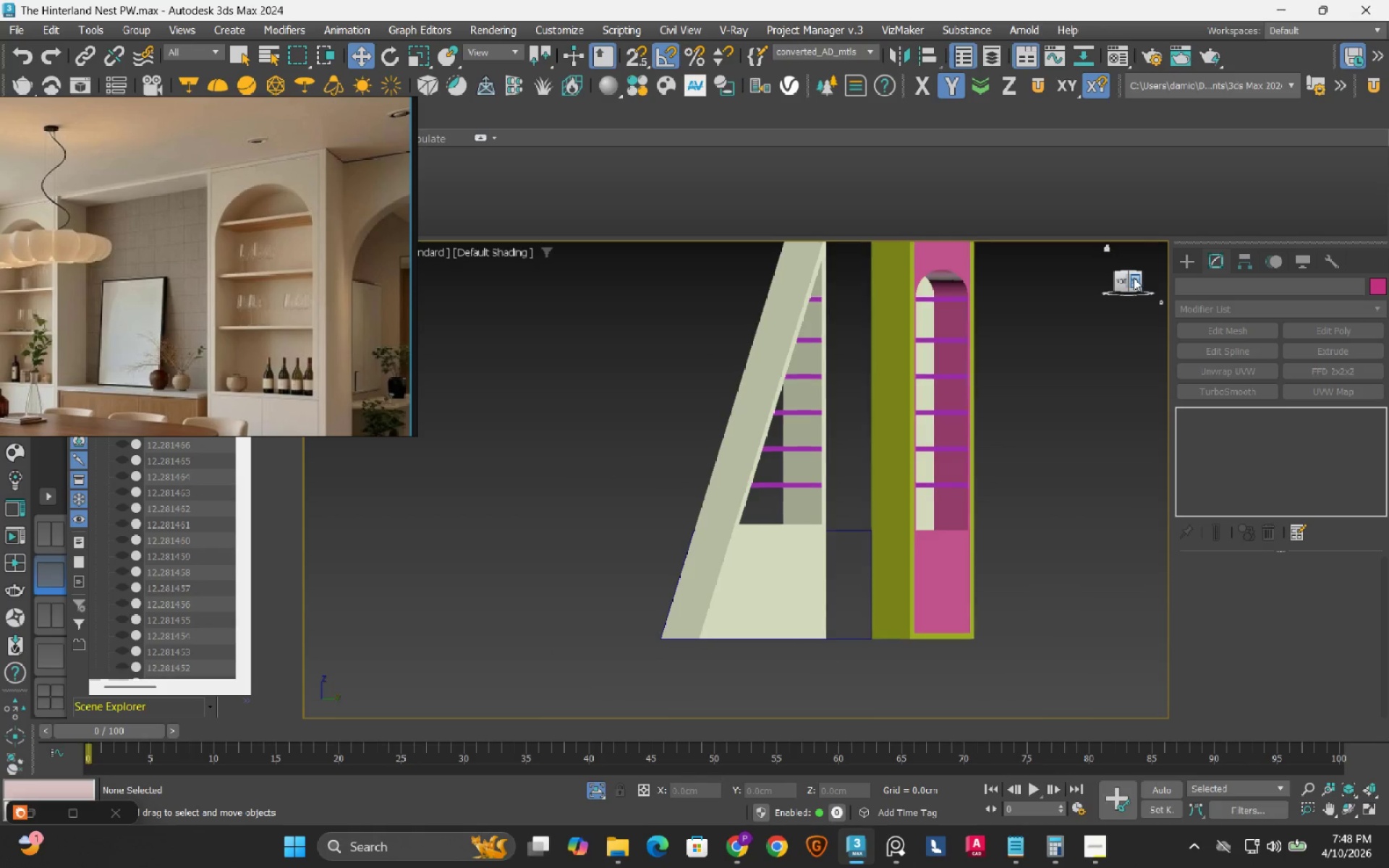 
left_click([1134, 278])
 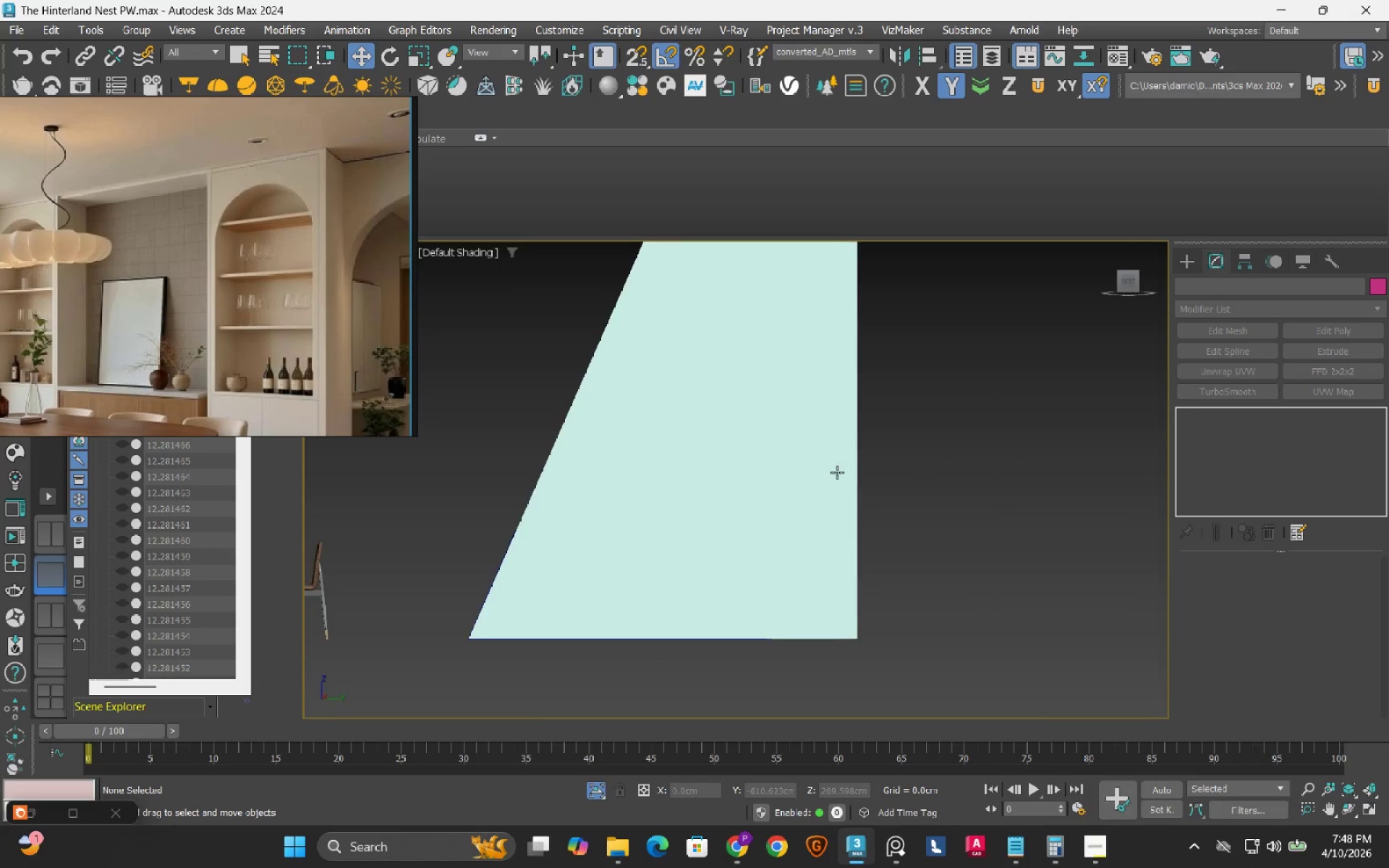 
scroll: coordinate [810, 485], scroll_direction: down, amount: 1.0
 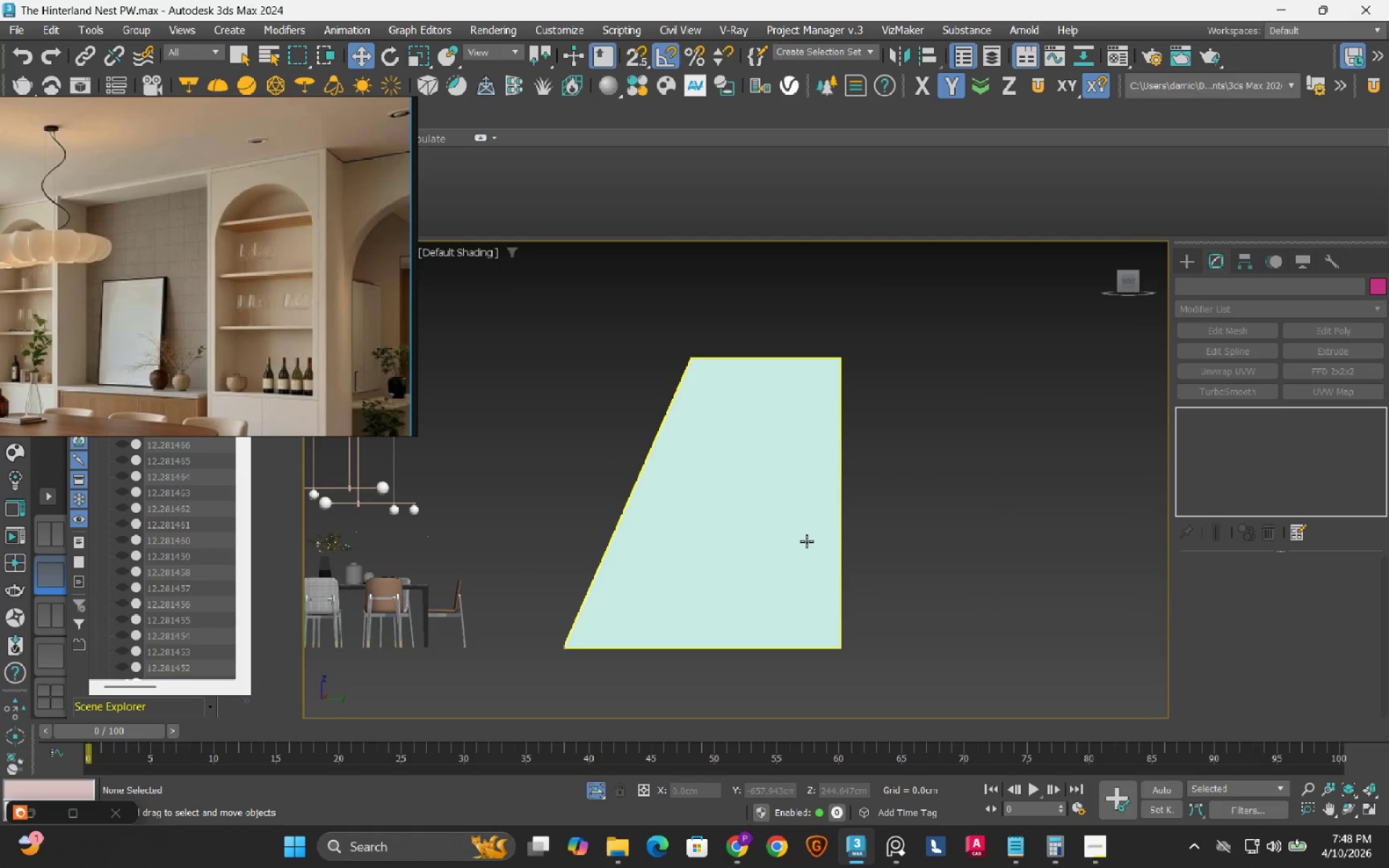 
key(F3)
 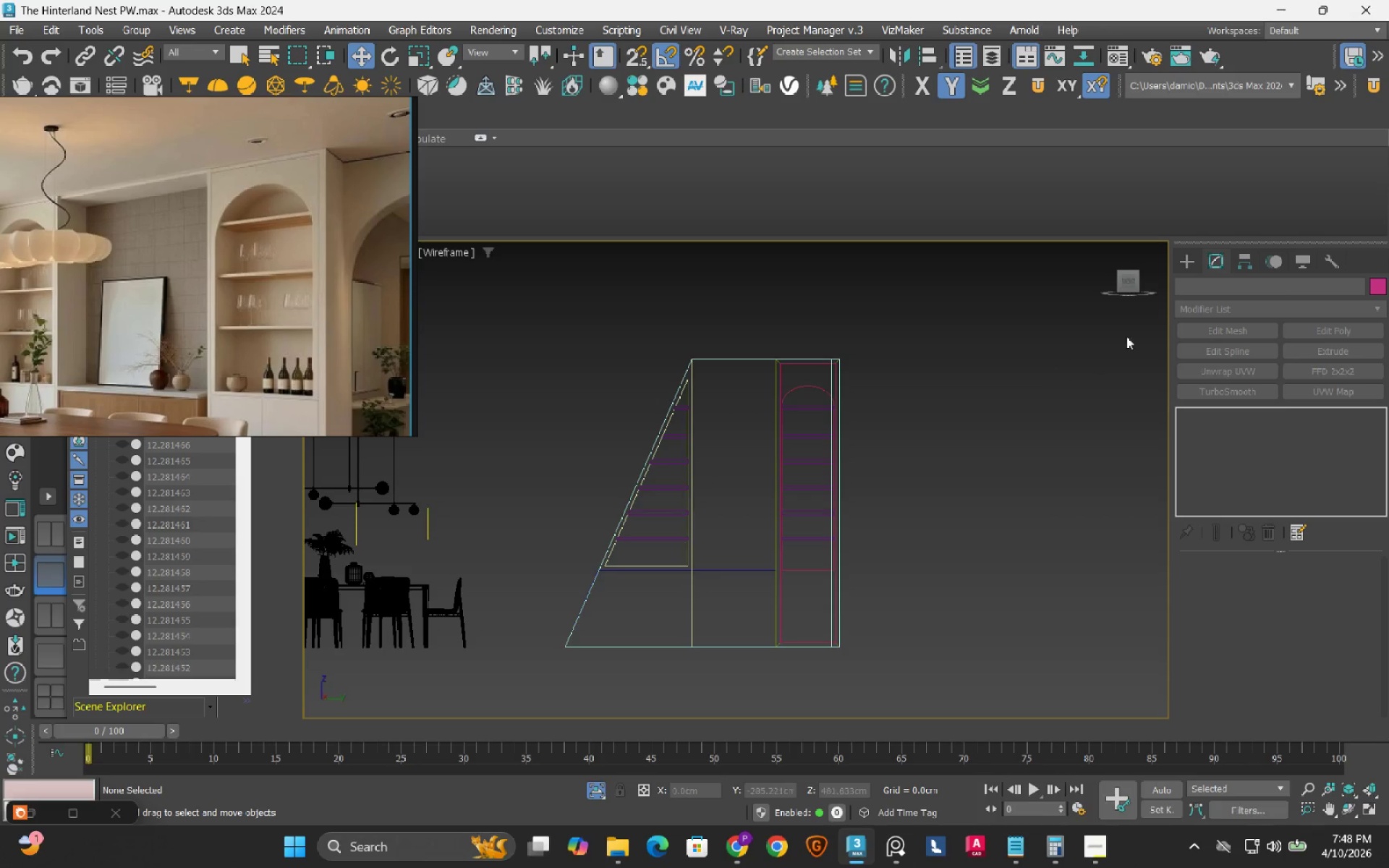 
left_click([1195, 267])
 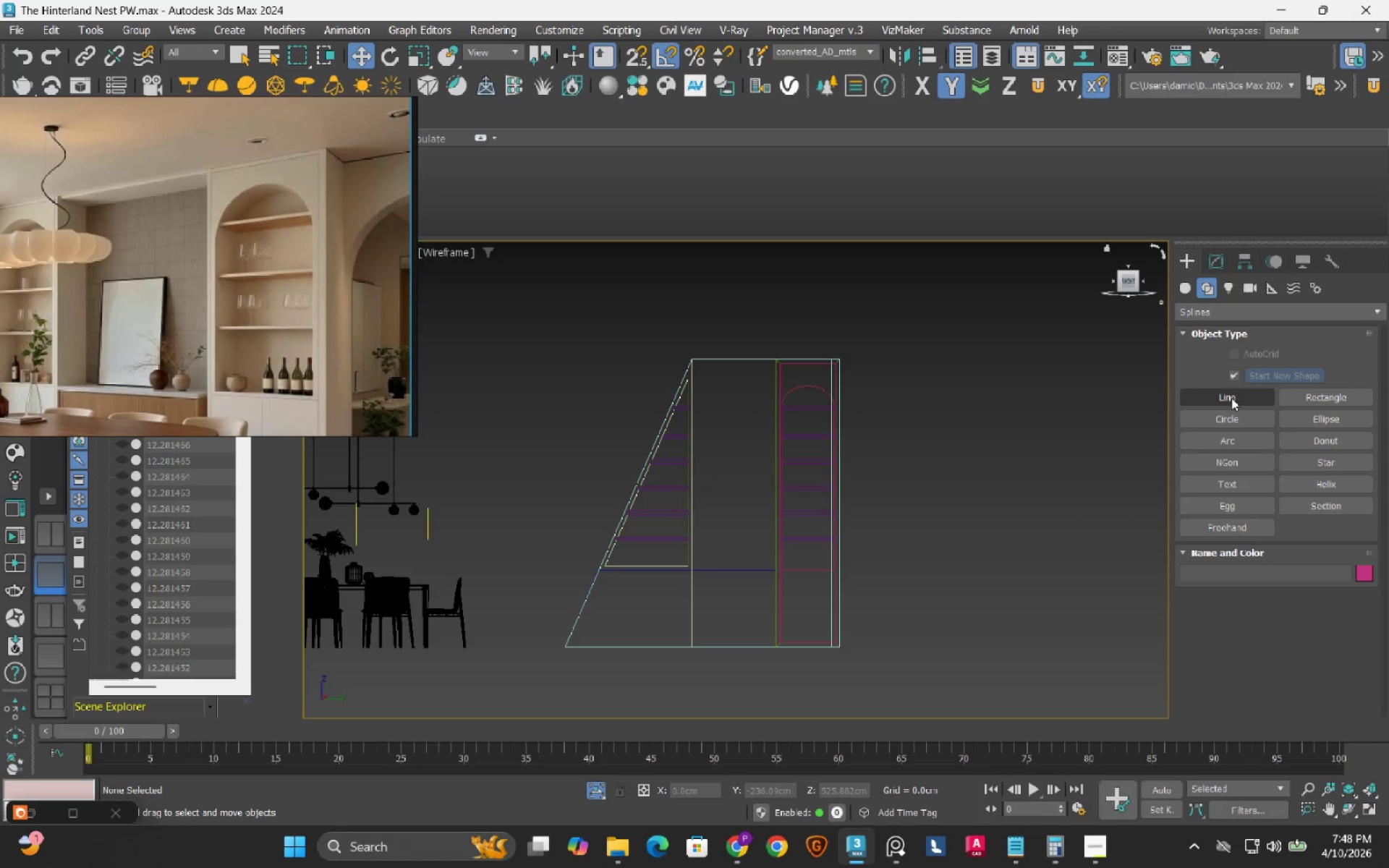 
left_click([1231, 398])
 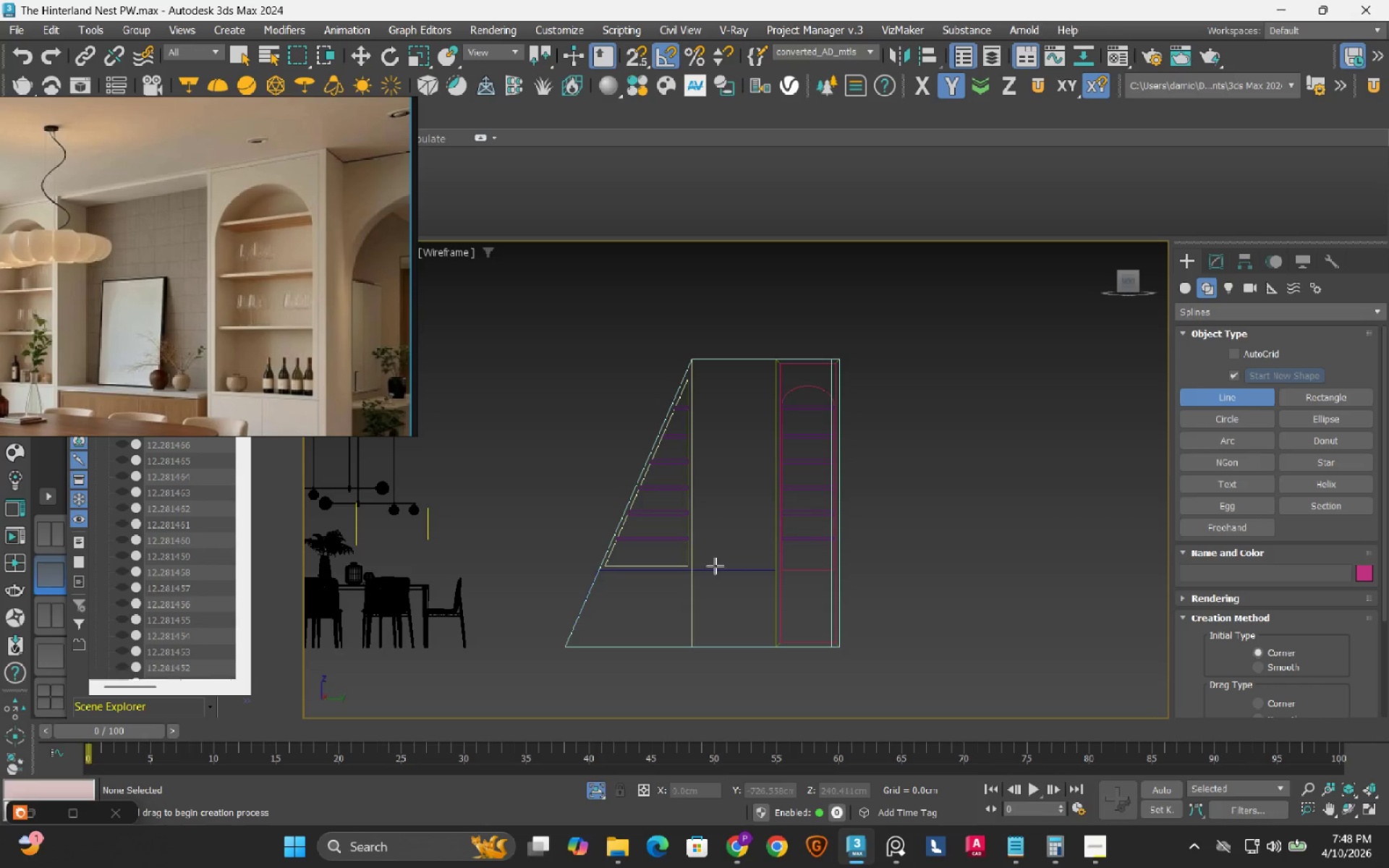 
key(S)
 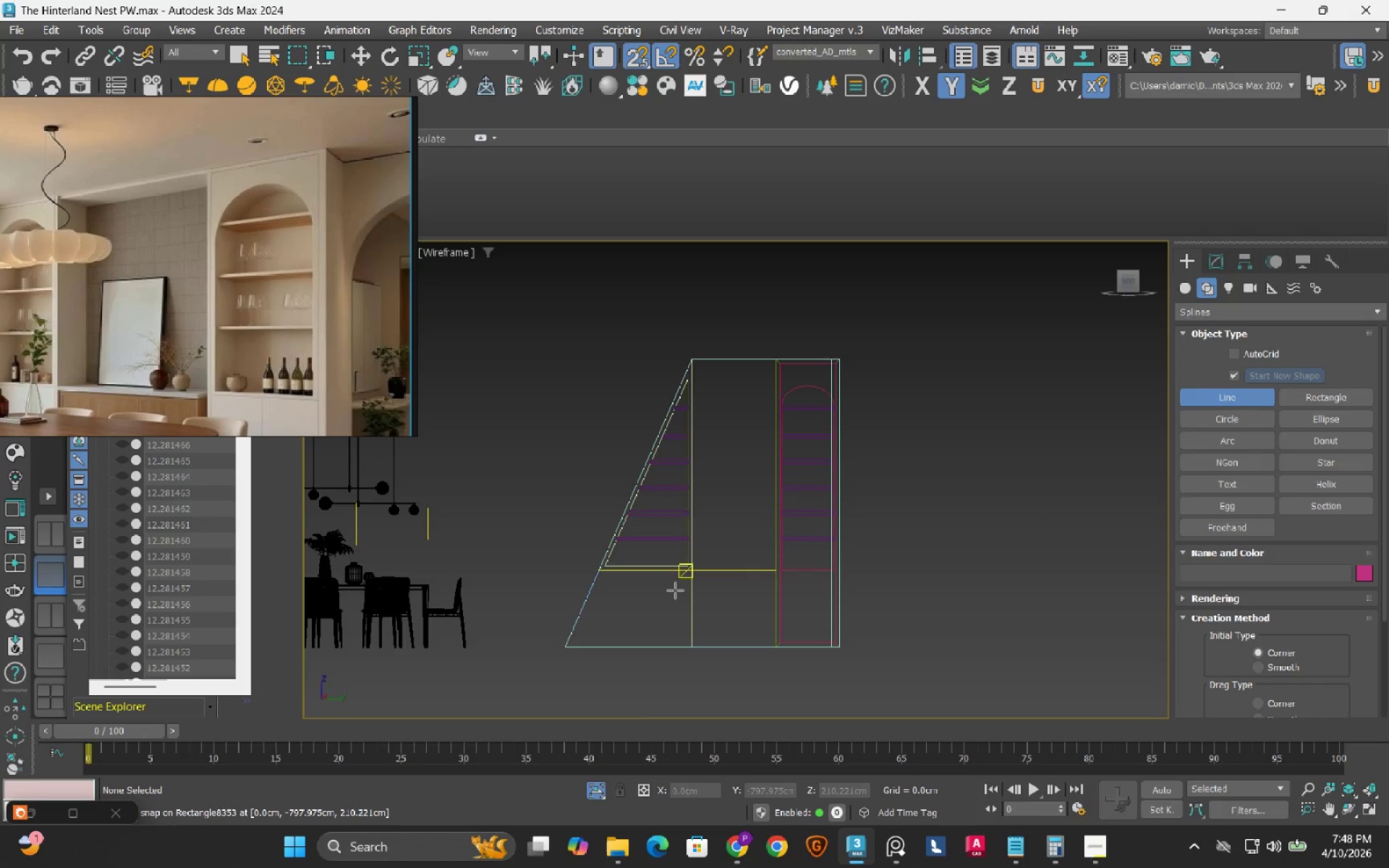 
scroll: coordinate [719, 549], scroll_direction: up, amount: 6.0
 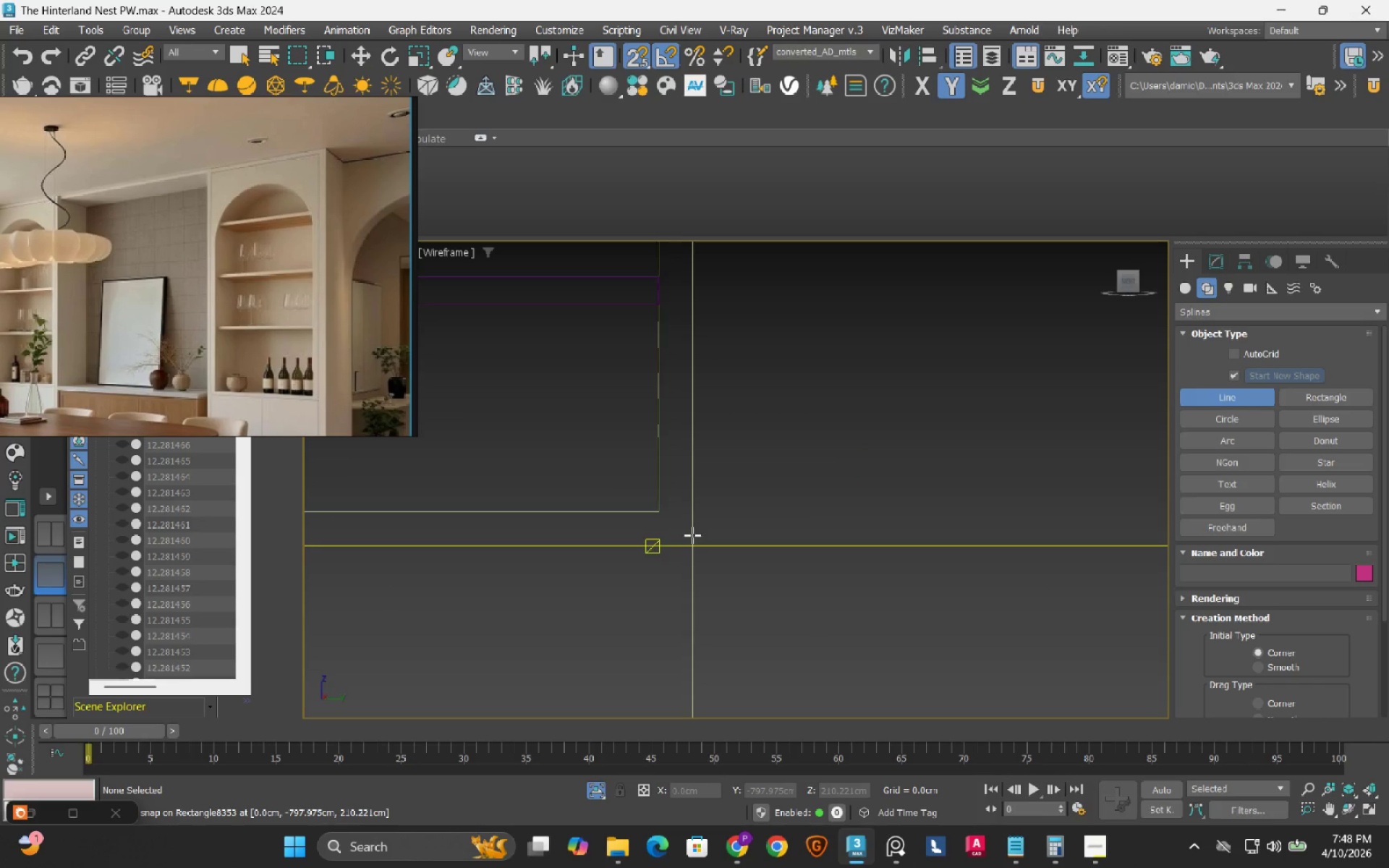 
scroll: coordinate [784, 732], scroll_direction: down, amount: 2.0
 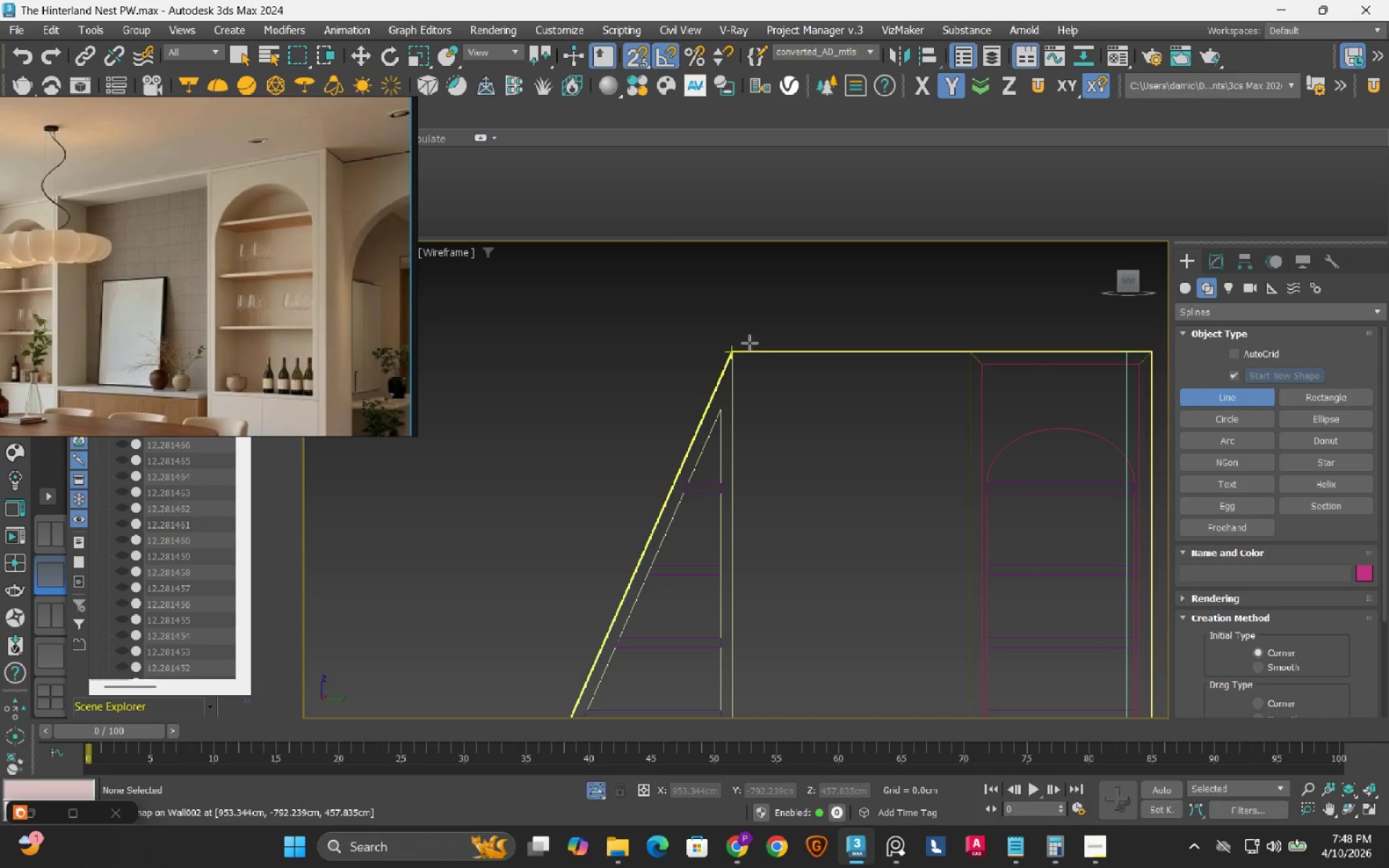 
left_click([749, 343])
 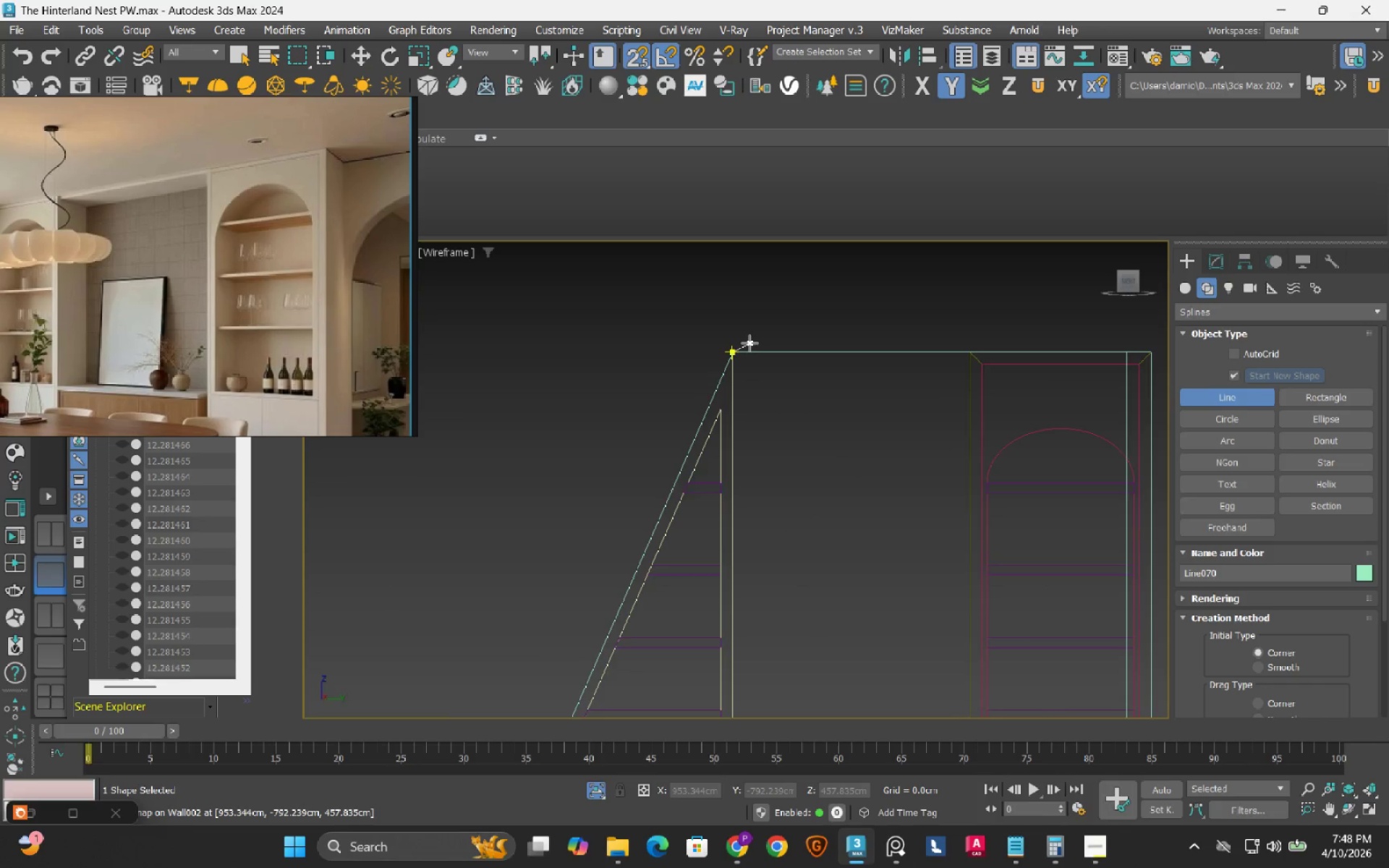 
scroll: coordinate [749, 343], scroll_direction: down, amount: 4.0
 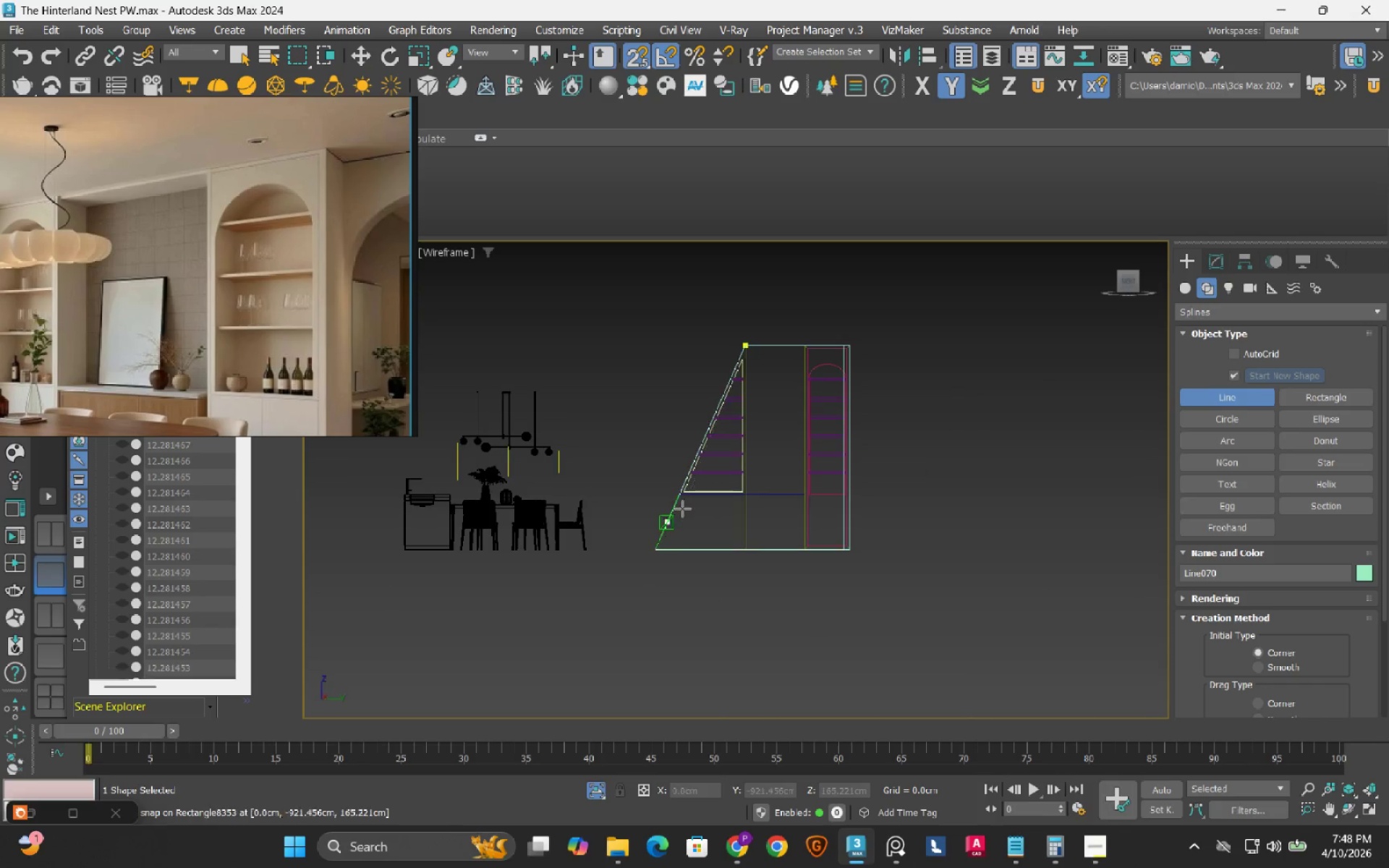 
scroll: coordinate [617, 472], scroll_direction: up, amount: 10.0
 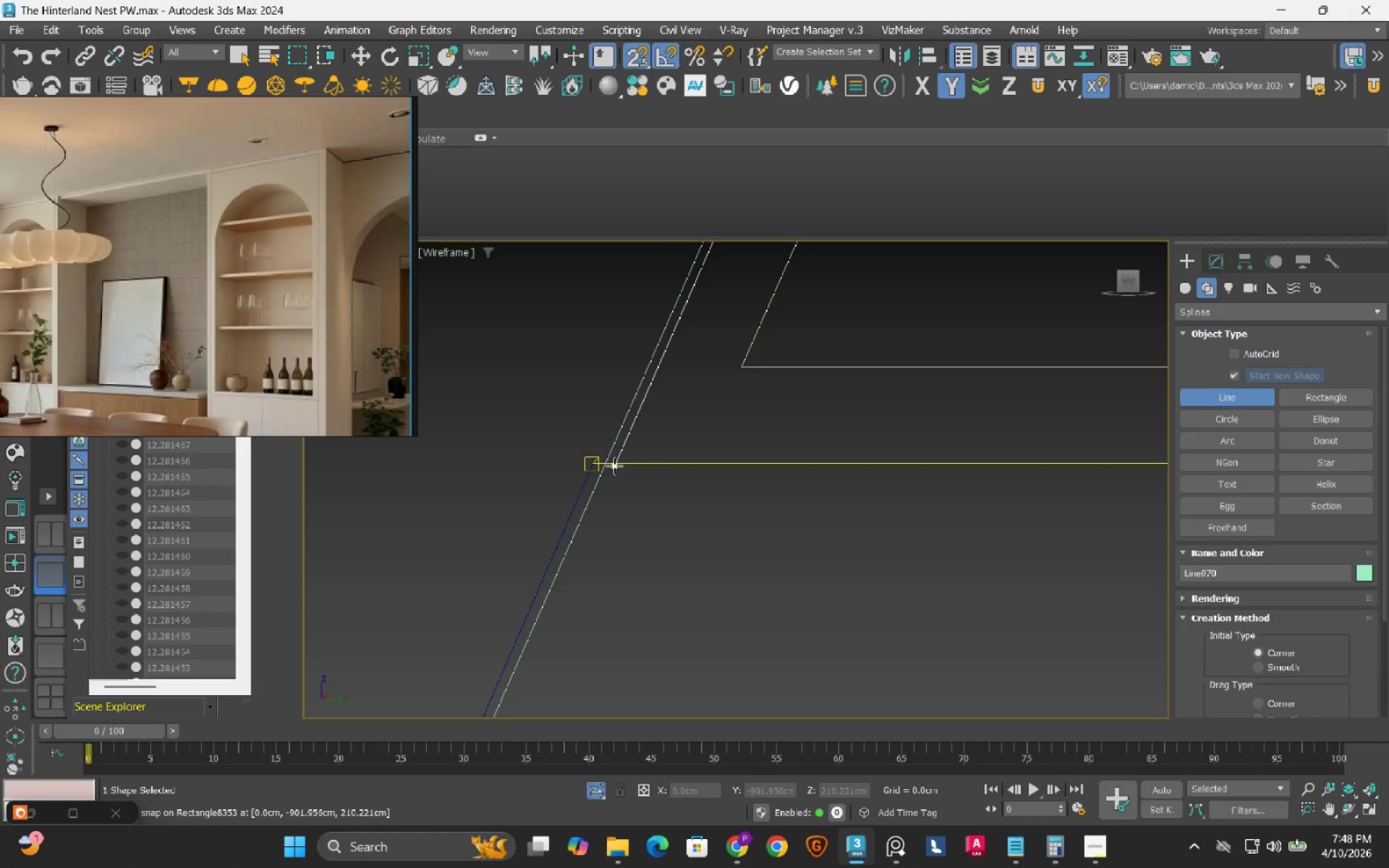 
scroll: coordinate [605, 454], scroll_direction: down, amount: 4.0
 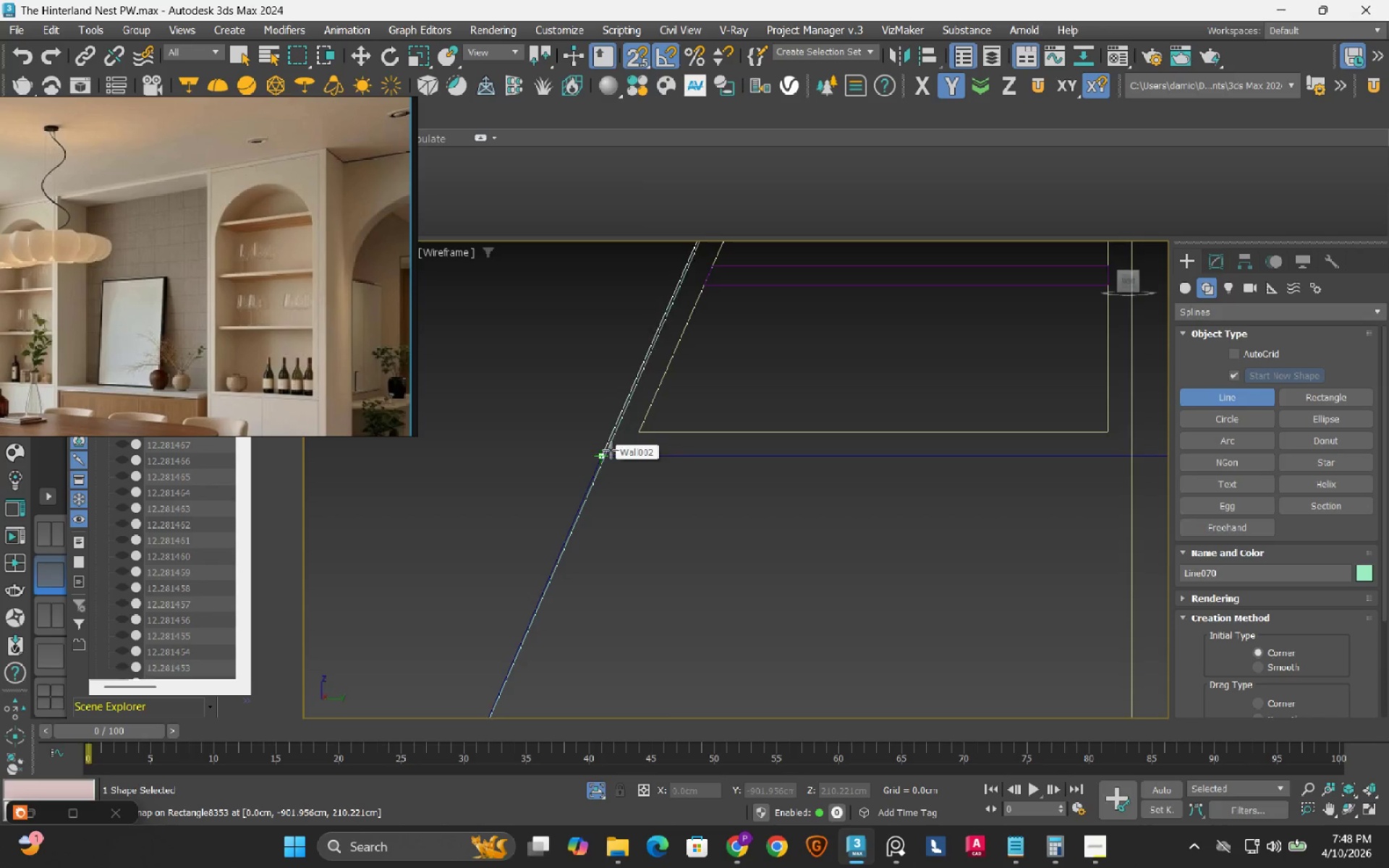 
scroll: coordinate [611, 450], scroll_direction: up, amount: 5.0
 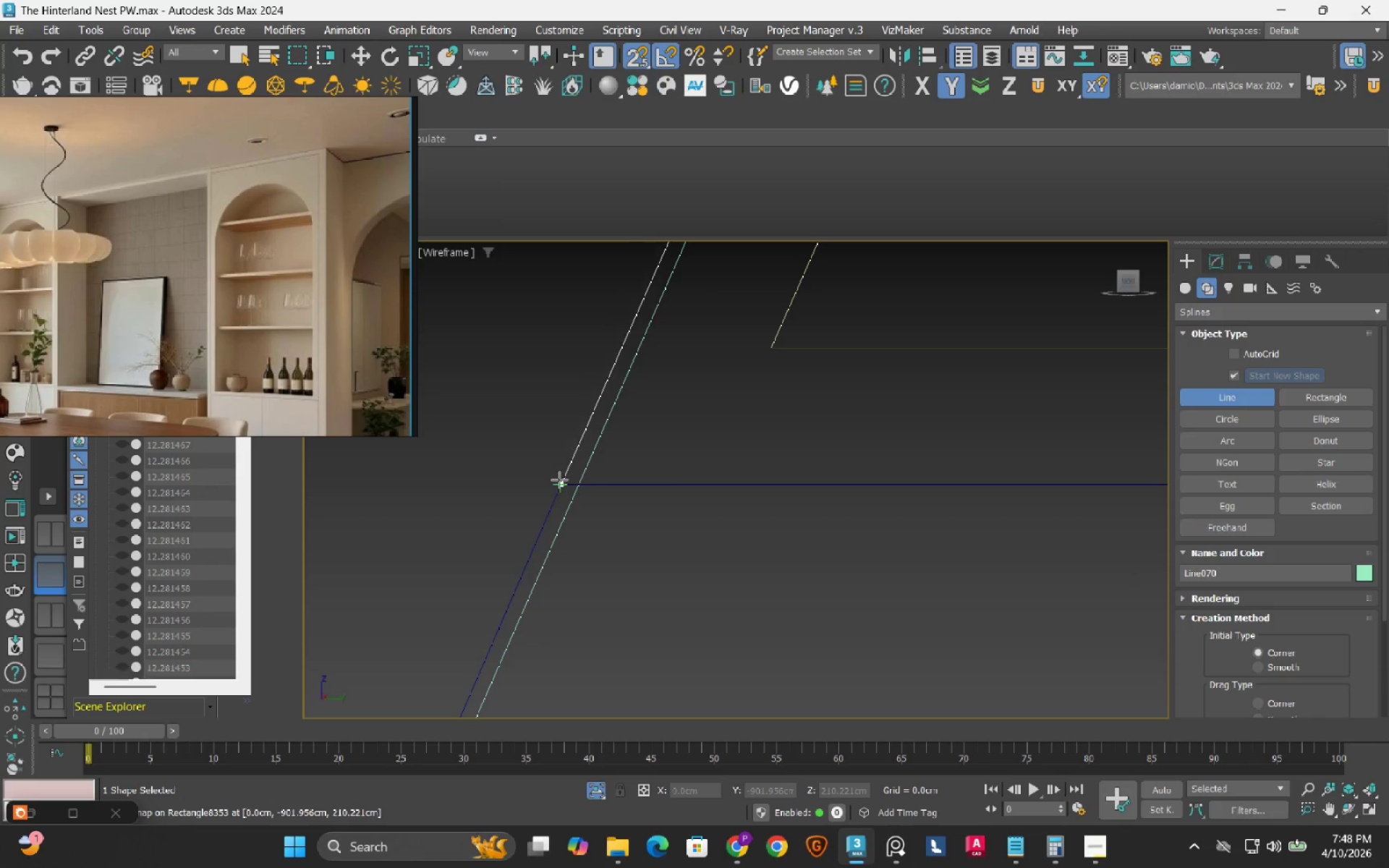 
left_click([564, 487])
 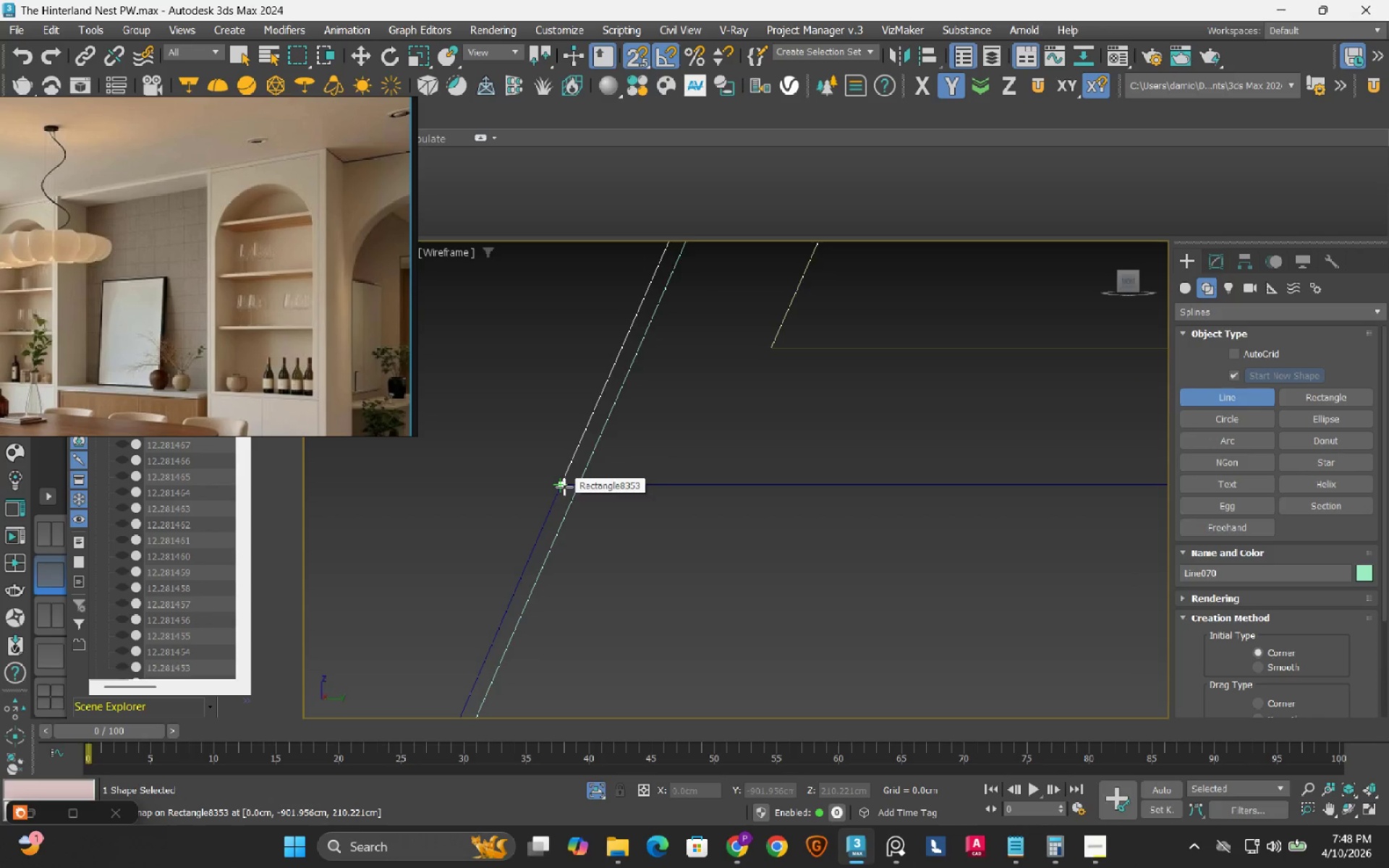 
scroll: coordinate [564, 488], scroll_direction: down, amount: 5.0
 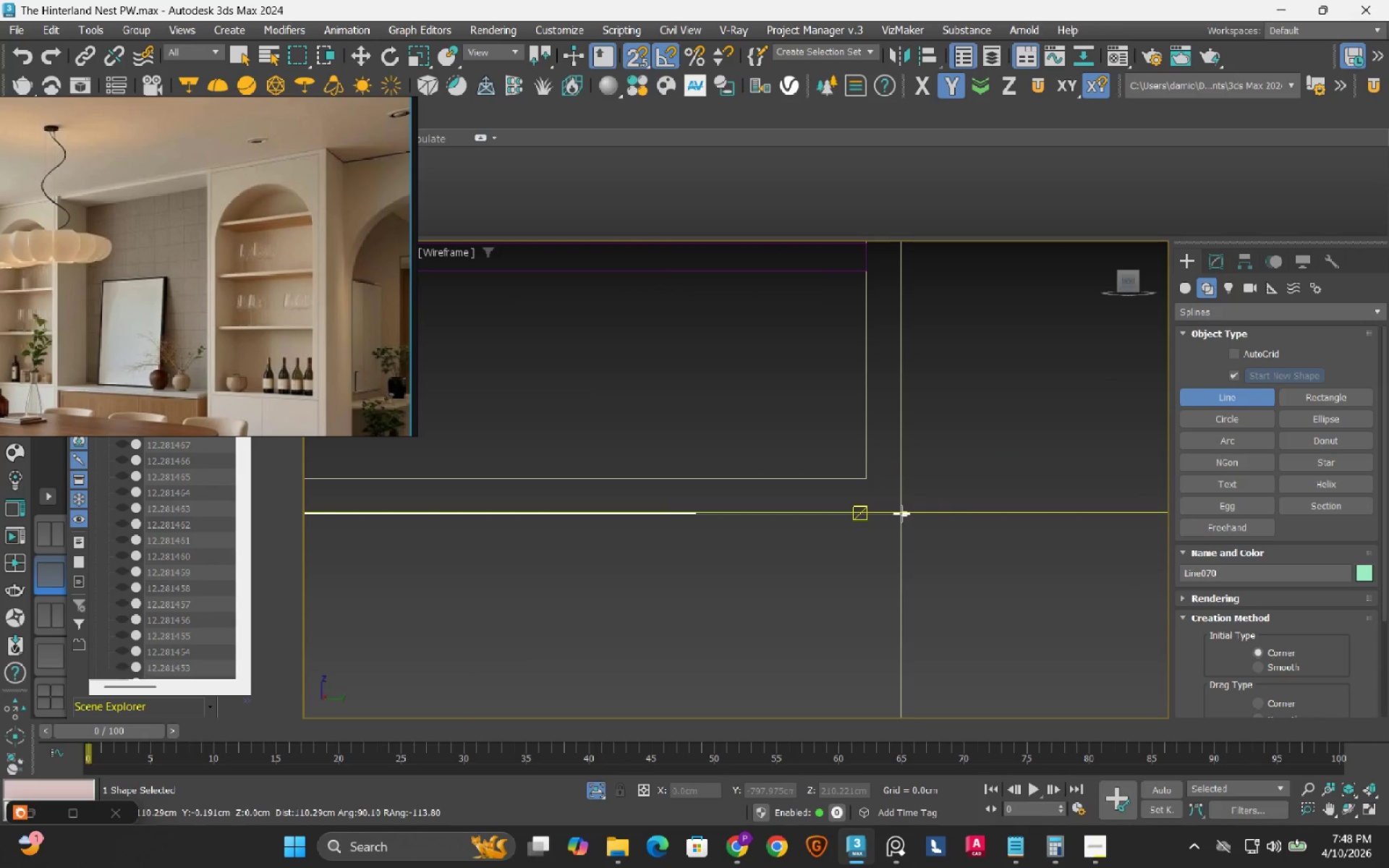 
left_click([862, 511])
 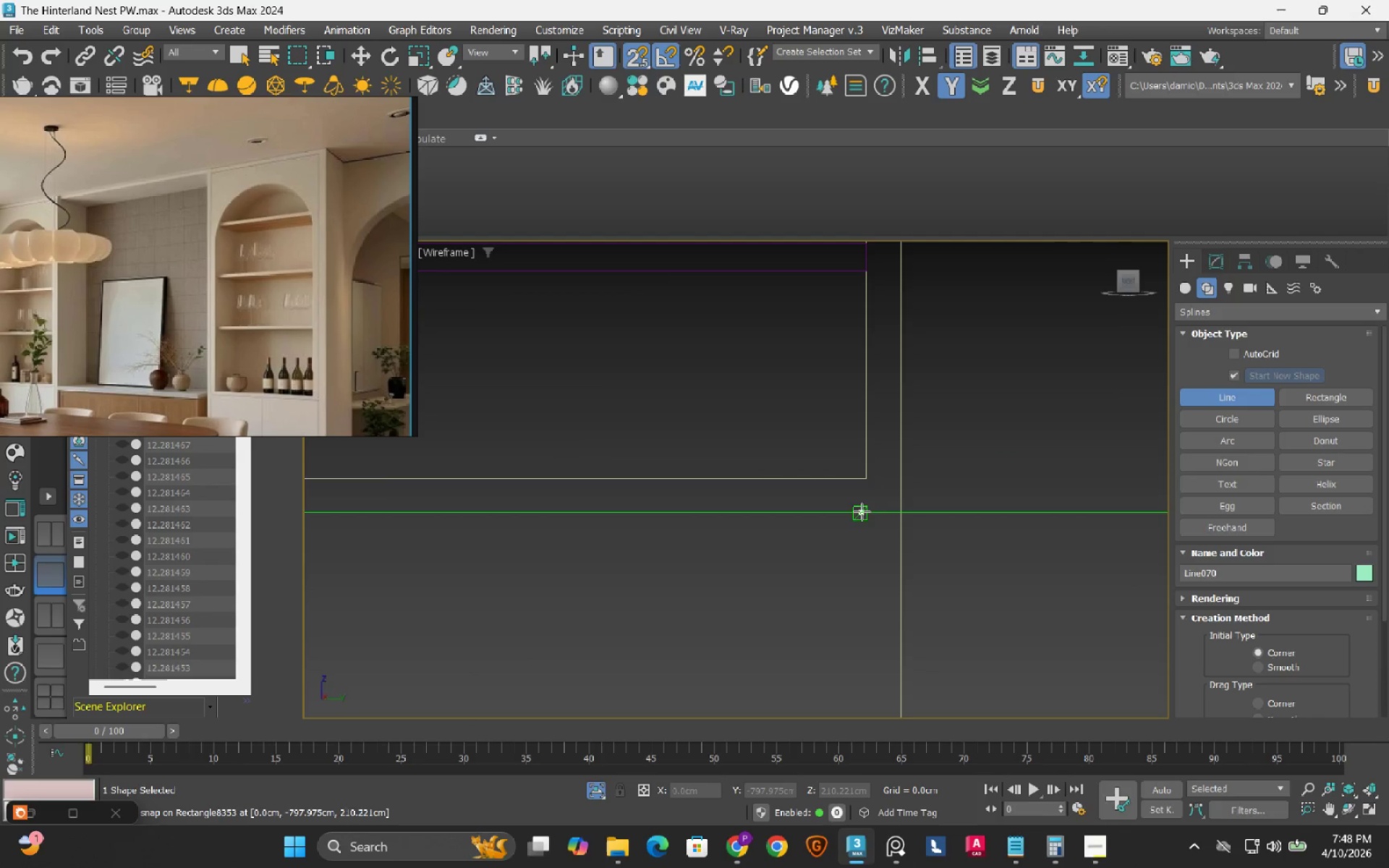 
scroll: coordinate [830, 556], scroll_direction: down, amount: 7.0
 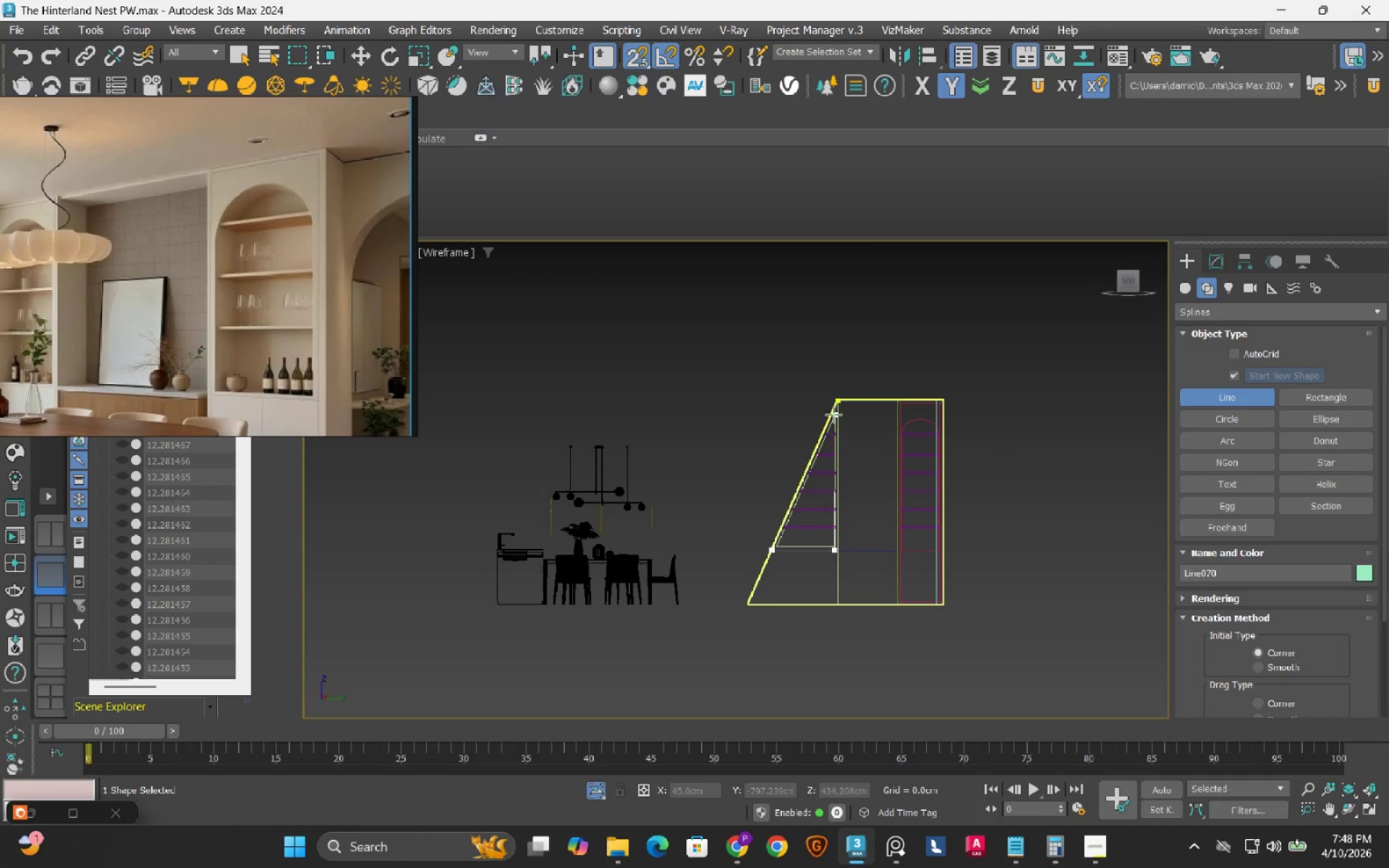 
left_click([841, 395])
 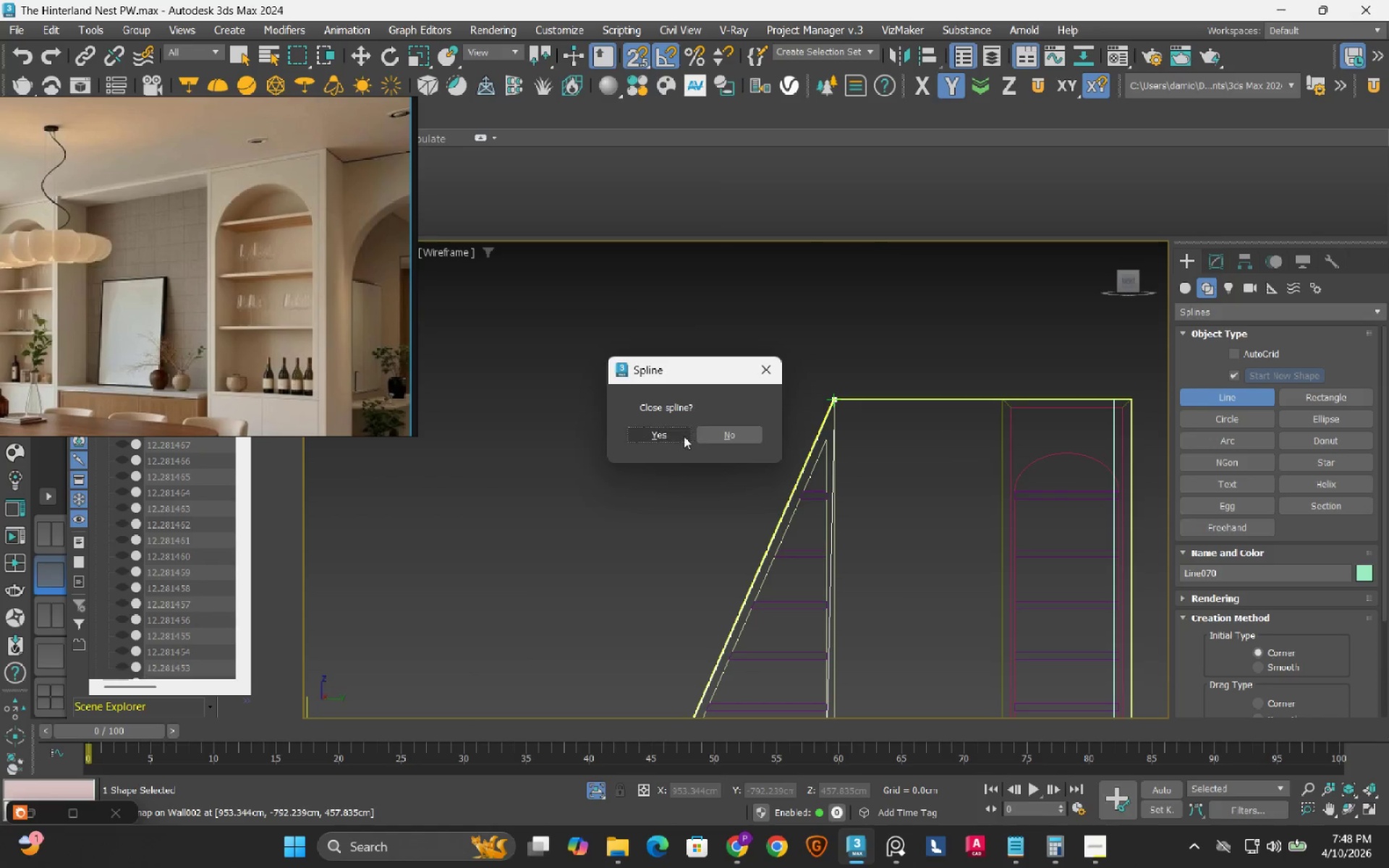 
scroll: coordinate [840, 400], scroll_direction: up, amount: 3.0
 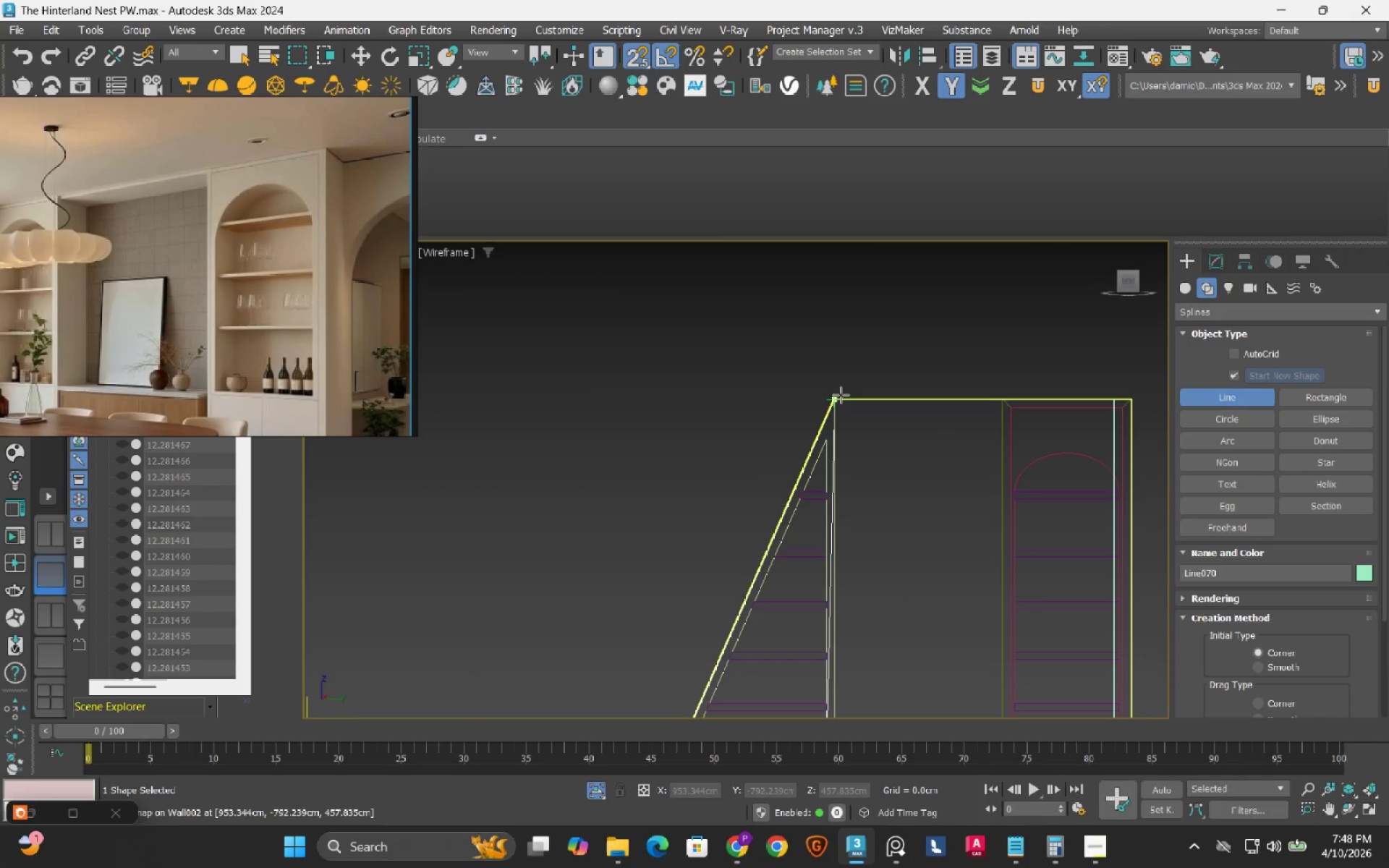 
left_click([681, 436])
 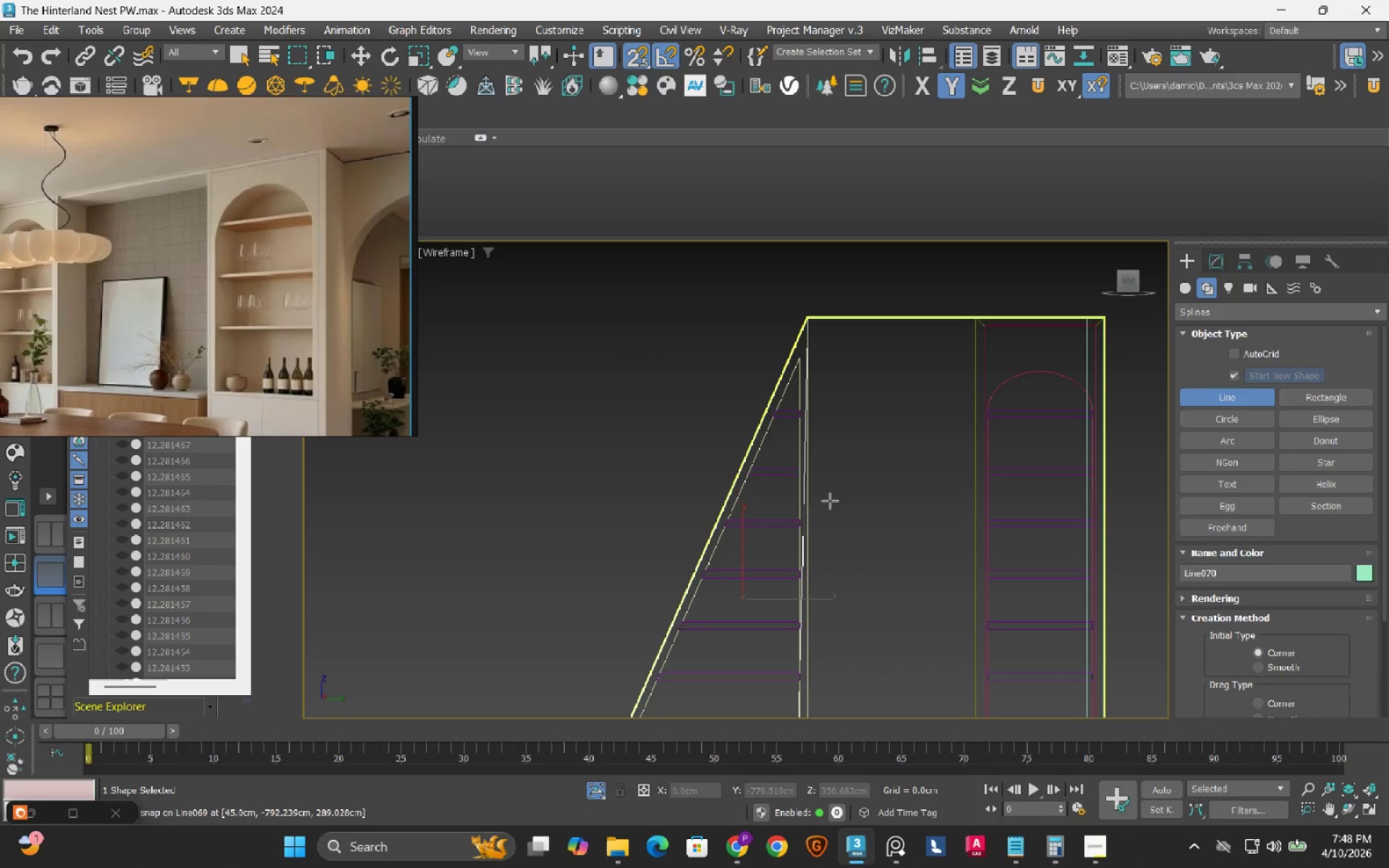 
key(Control+ControlLeft)
 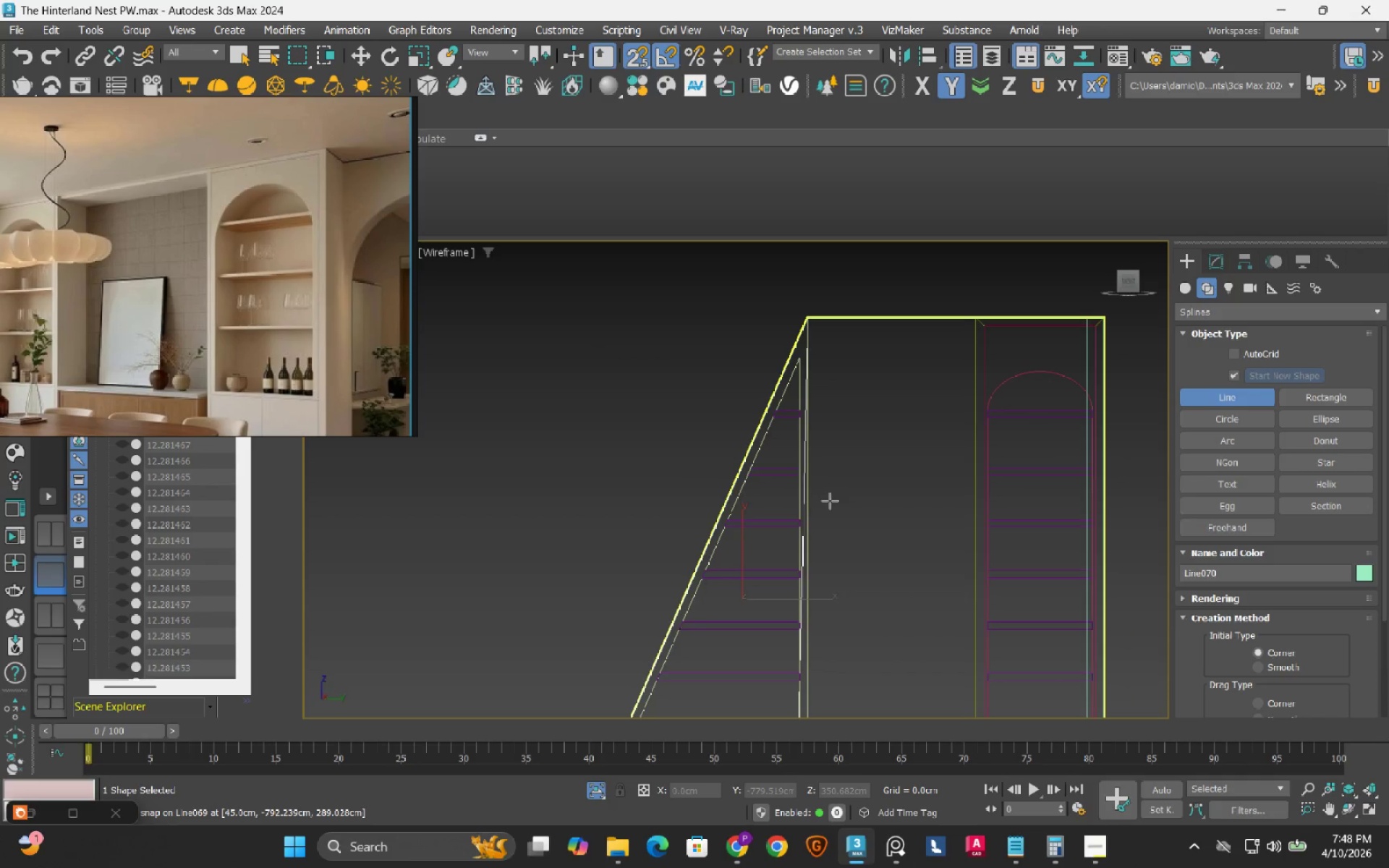 
key(Control+Z)
 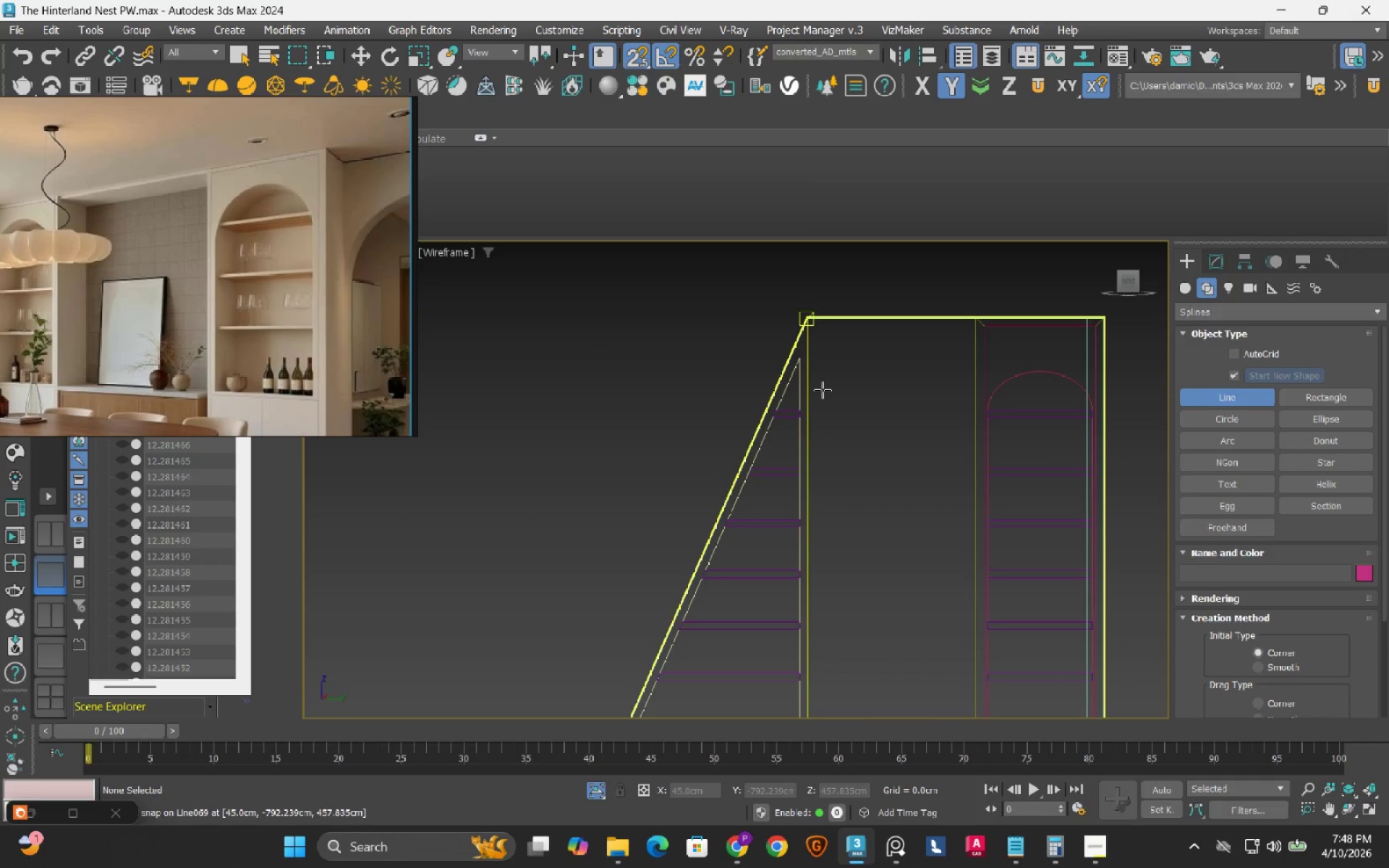 
scroll: coordinate [799, 377], scroll_direction: up, amount: 3.0
 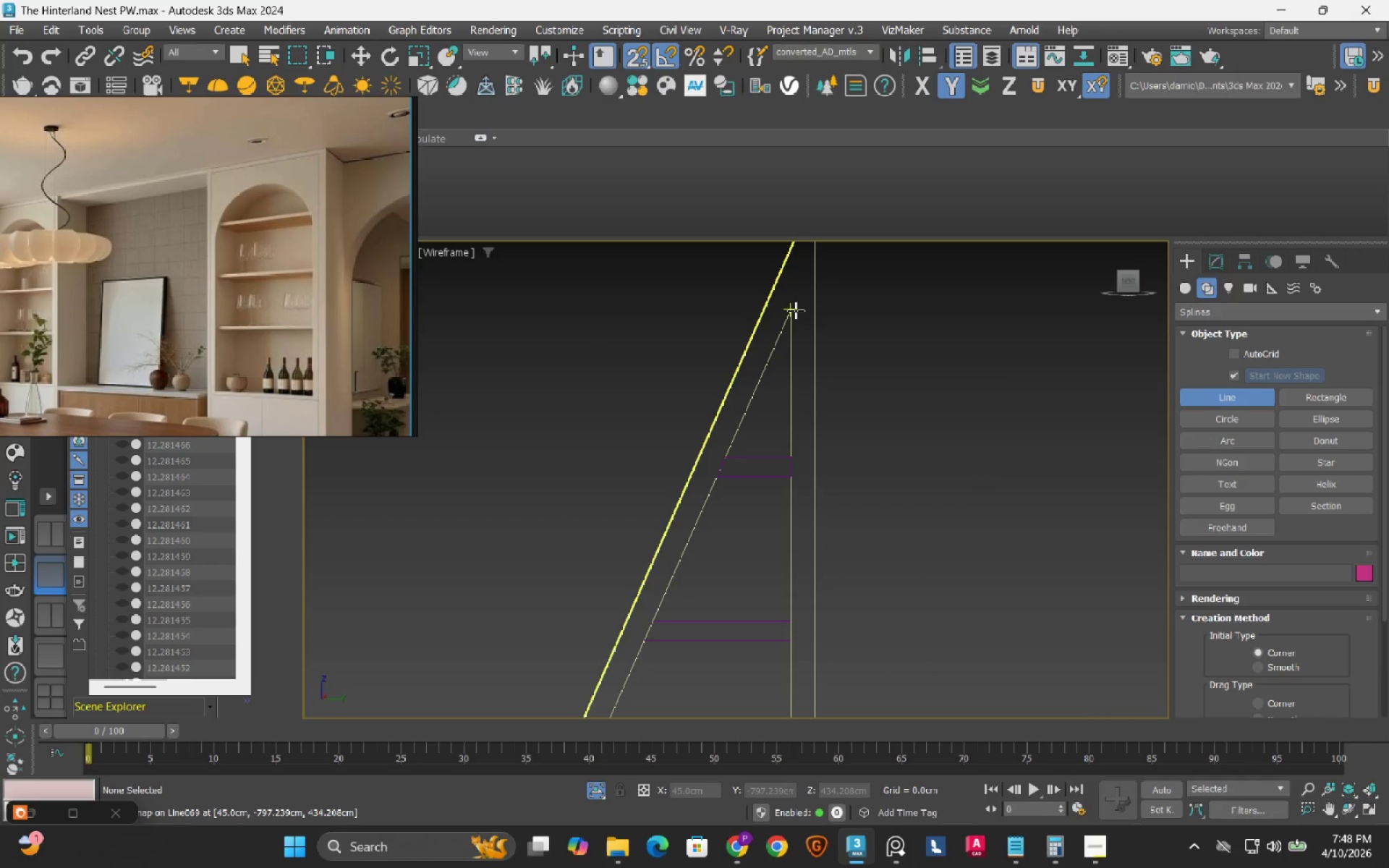 
left_click([796, 310])
 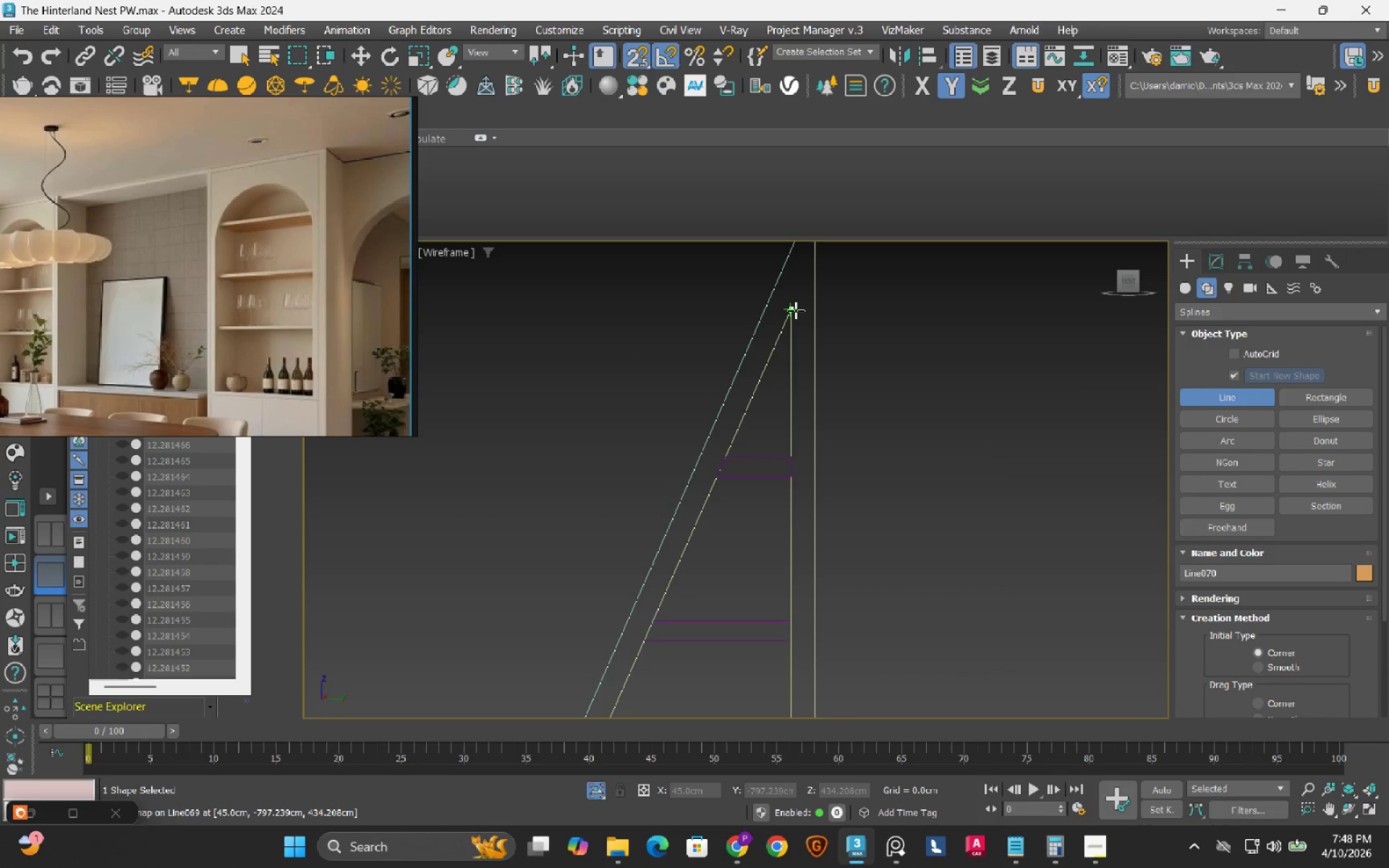 
scroll: coordinate [796, 310], scroll_direction: down, amount: 4.0
 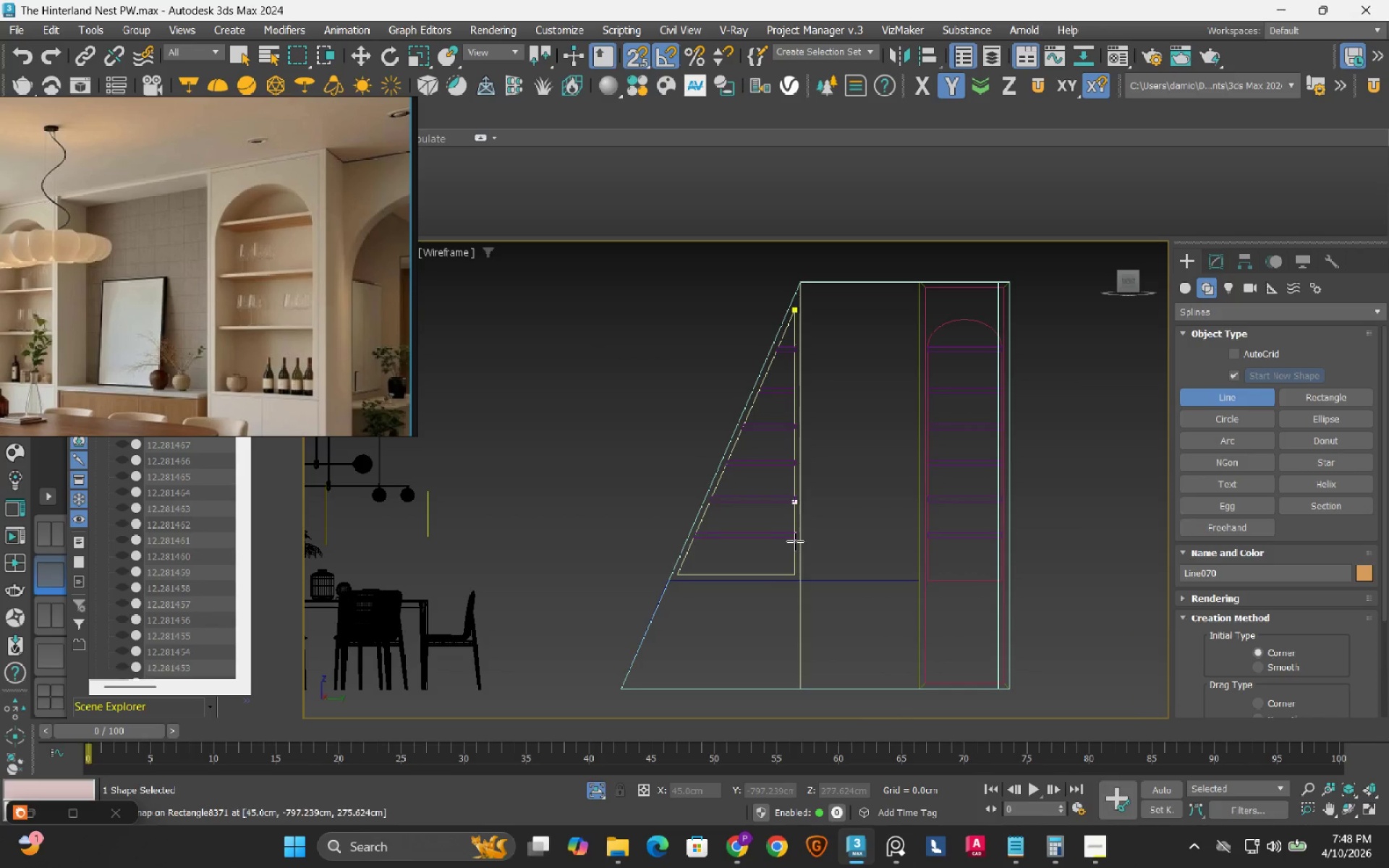 
scroll: coordinate [796, 547], scroll_direction: up, amount: 3.0
 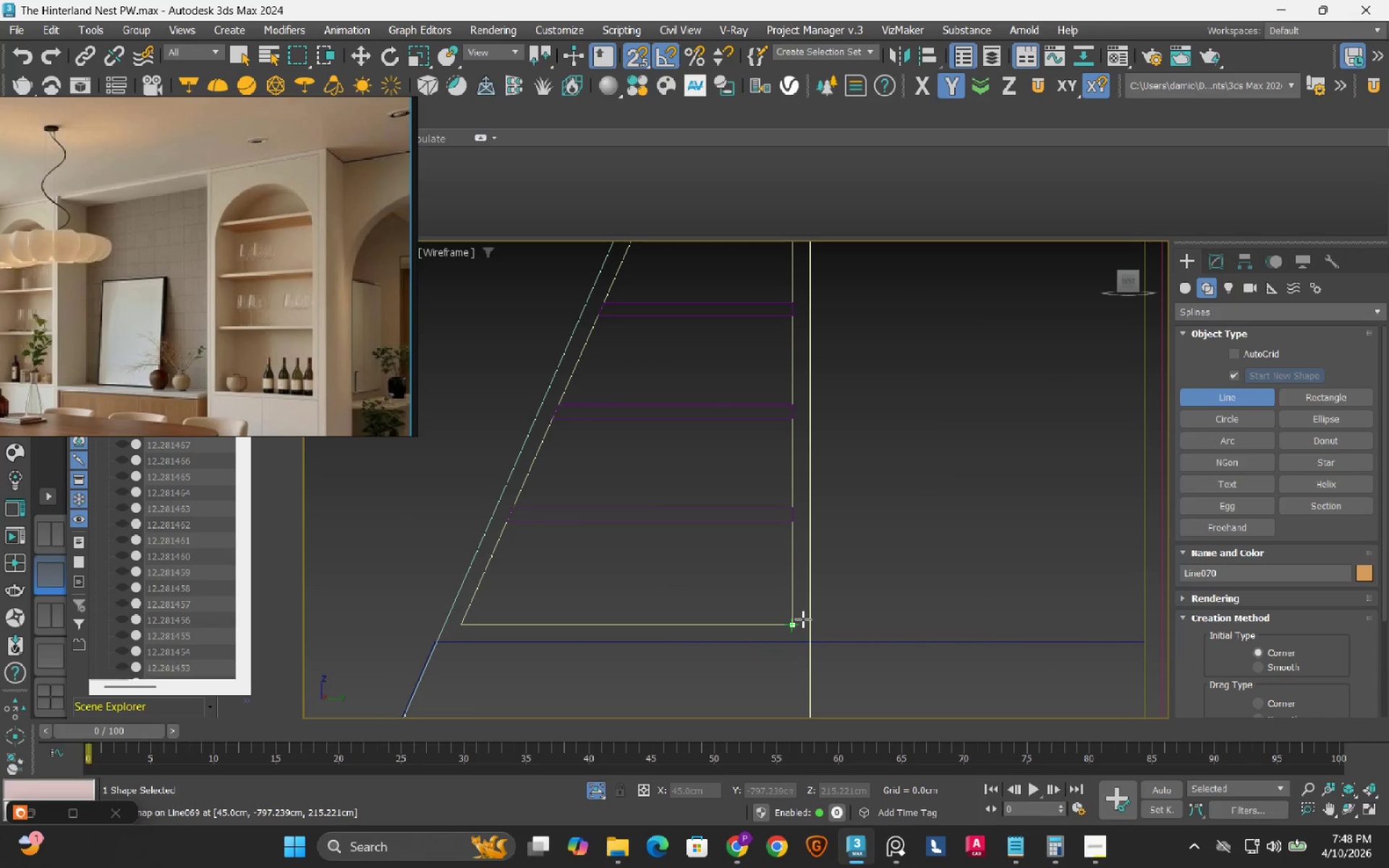 
left_click_drag(start_coordinate=[803, 619], to_coordinate=[792, 617])
 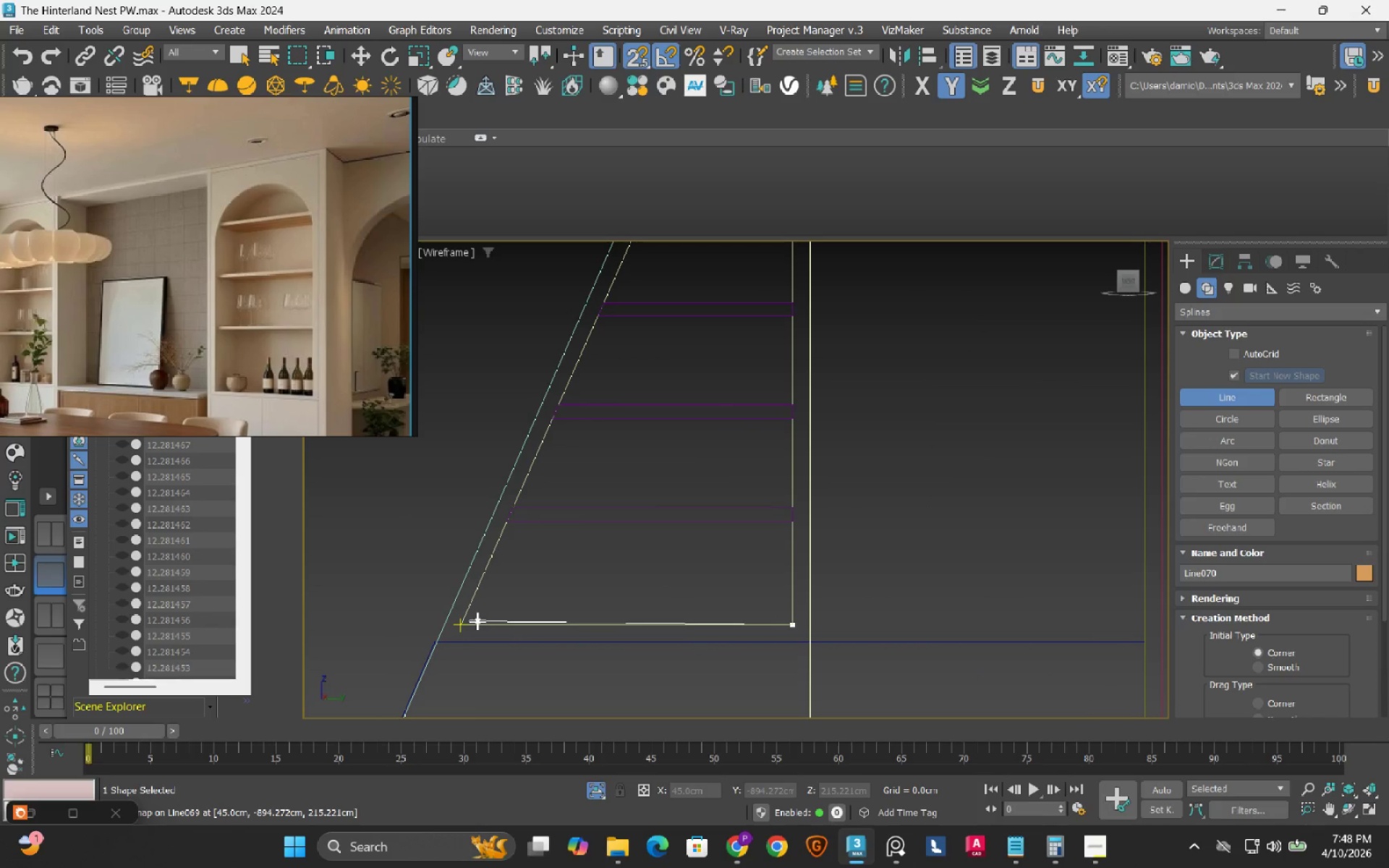 
left_click([476, 621])
 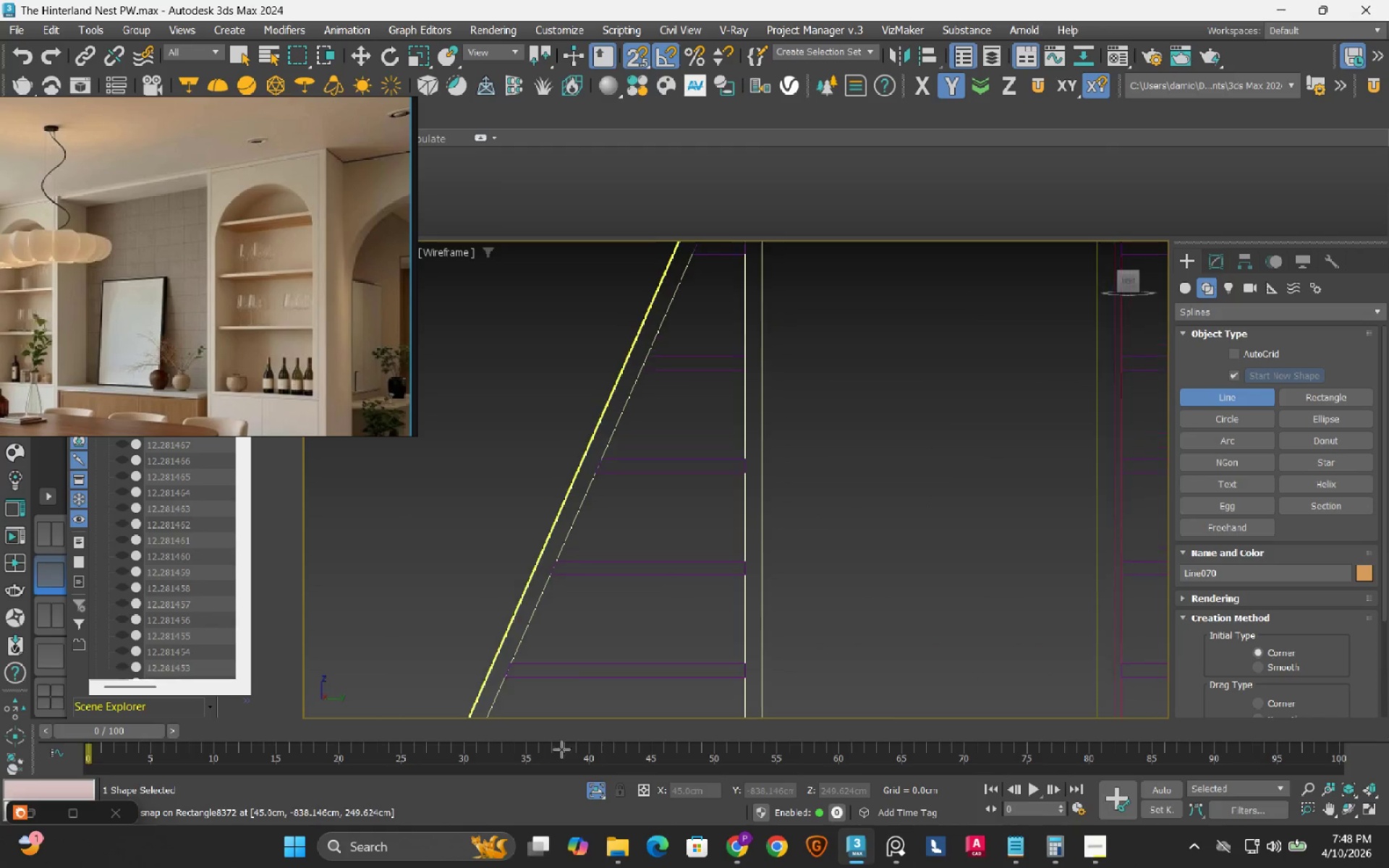 
scroll: coordinate [683, 460], scroll_direction: down, amount: 2.0
 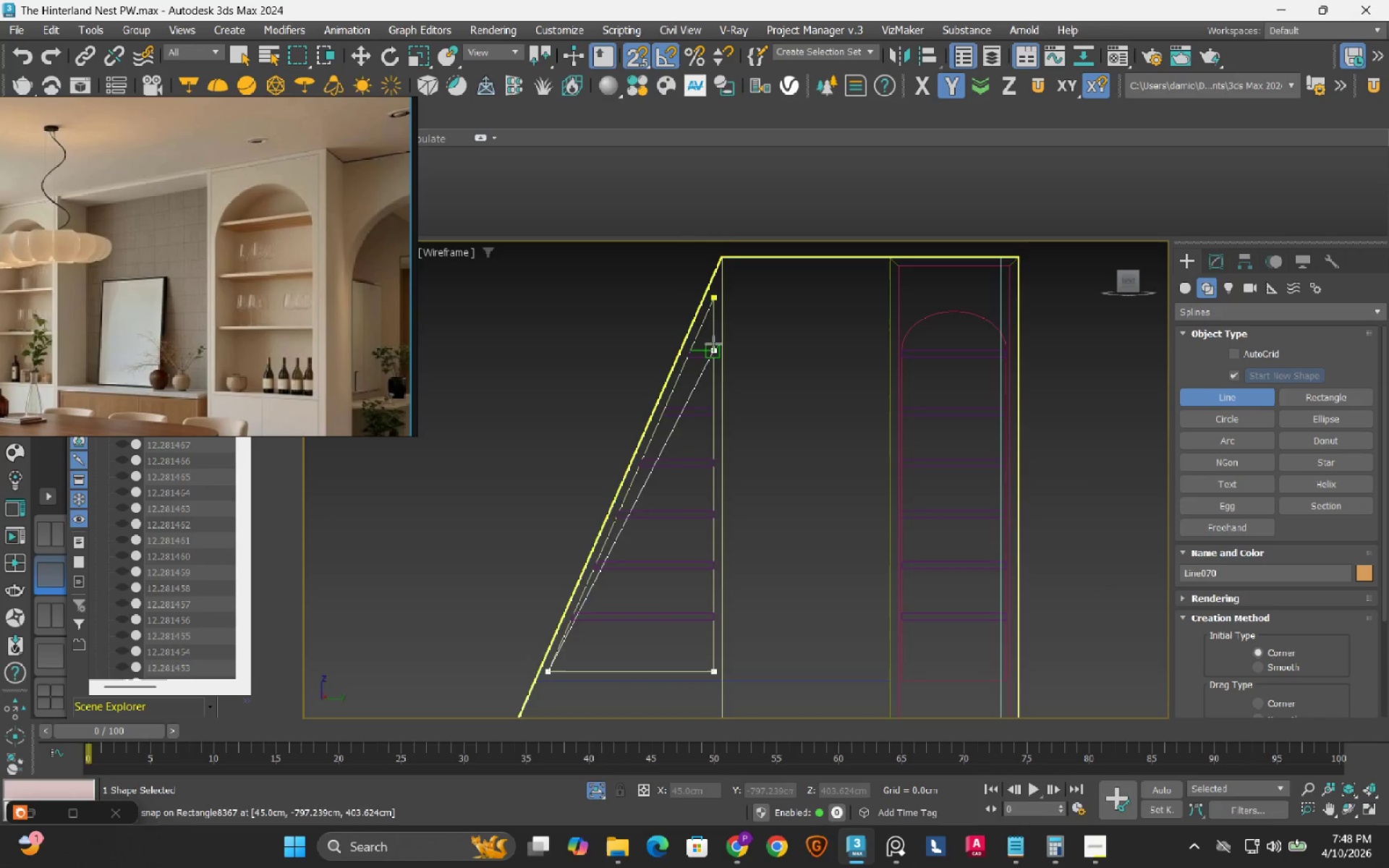 
scroll: coordinate [708, 313], scroll_direction: up, amount: 2.0
 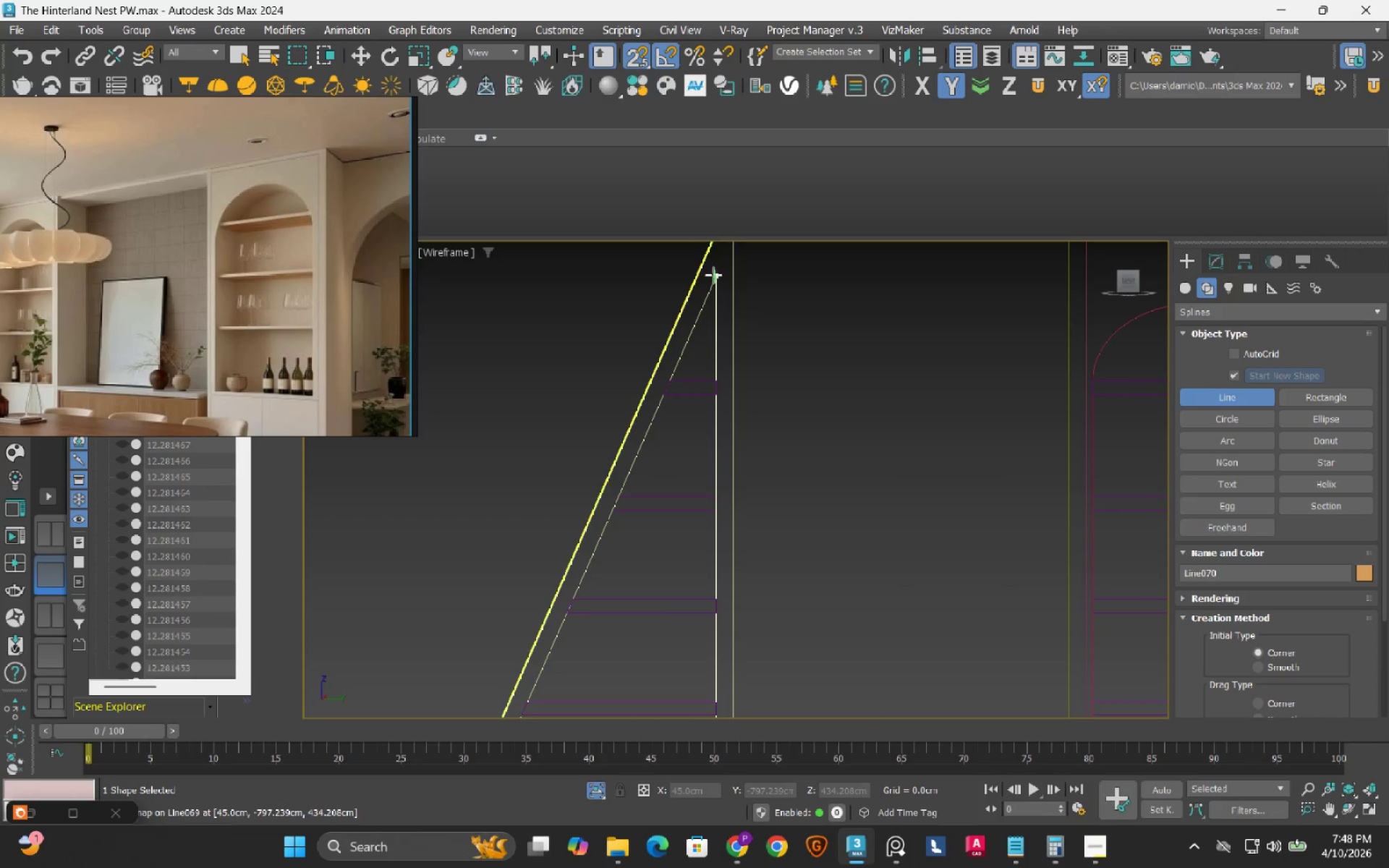 
left_click([715, 275])
 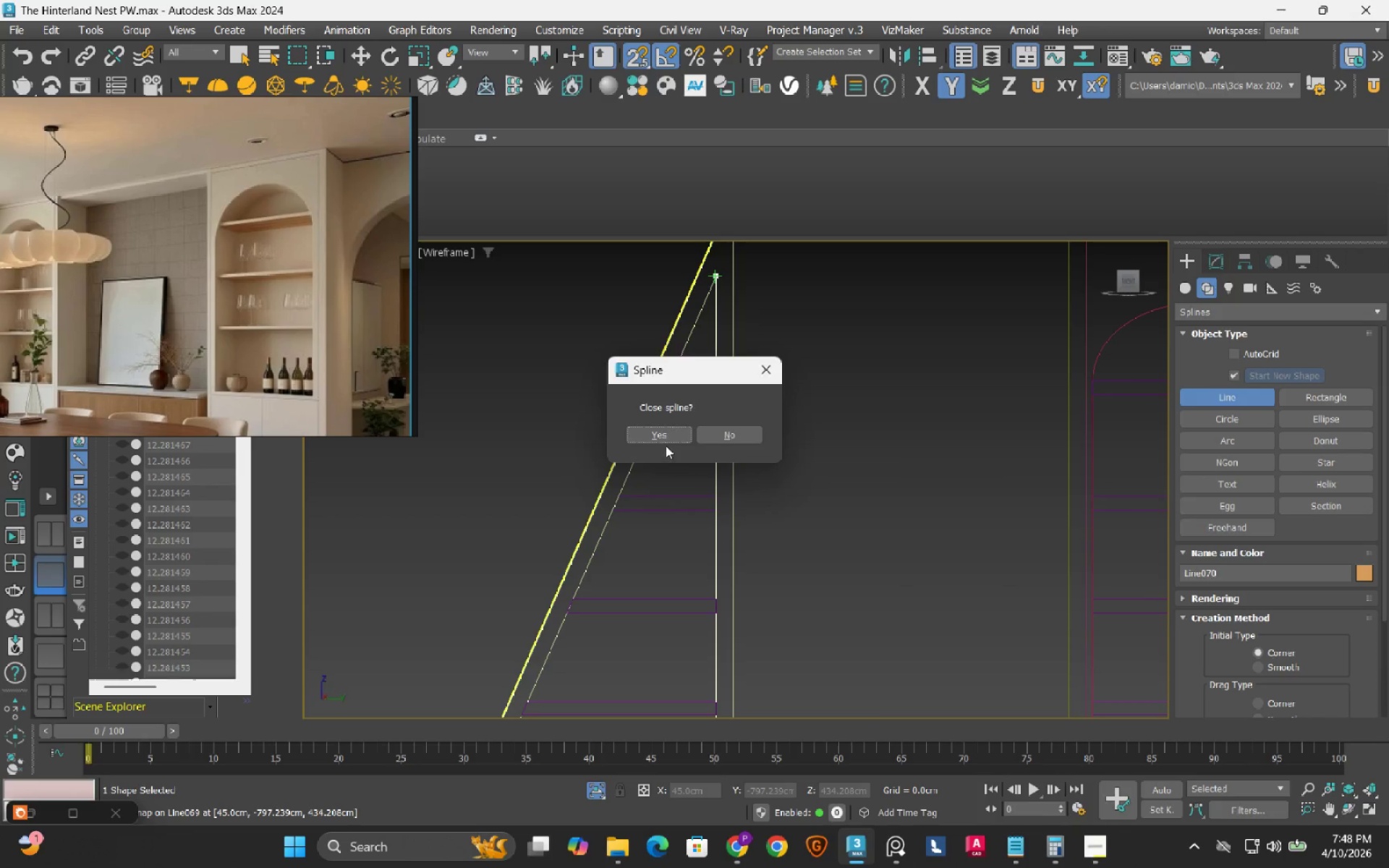 
left_click([670, 439])
 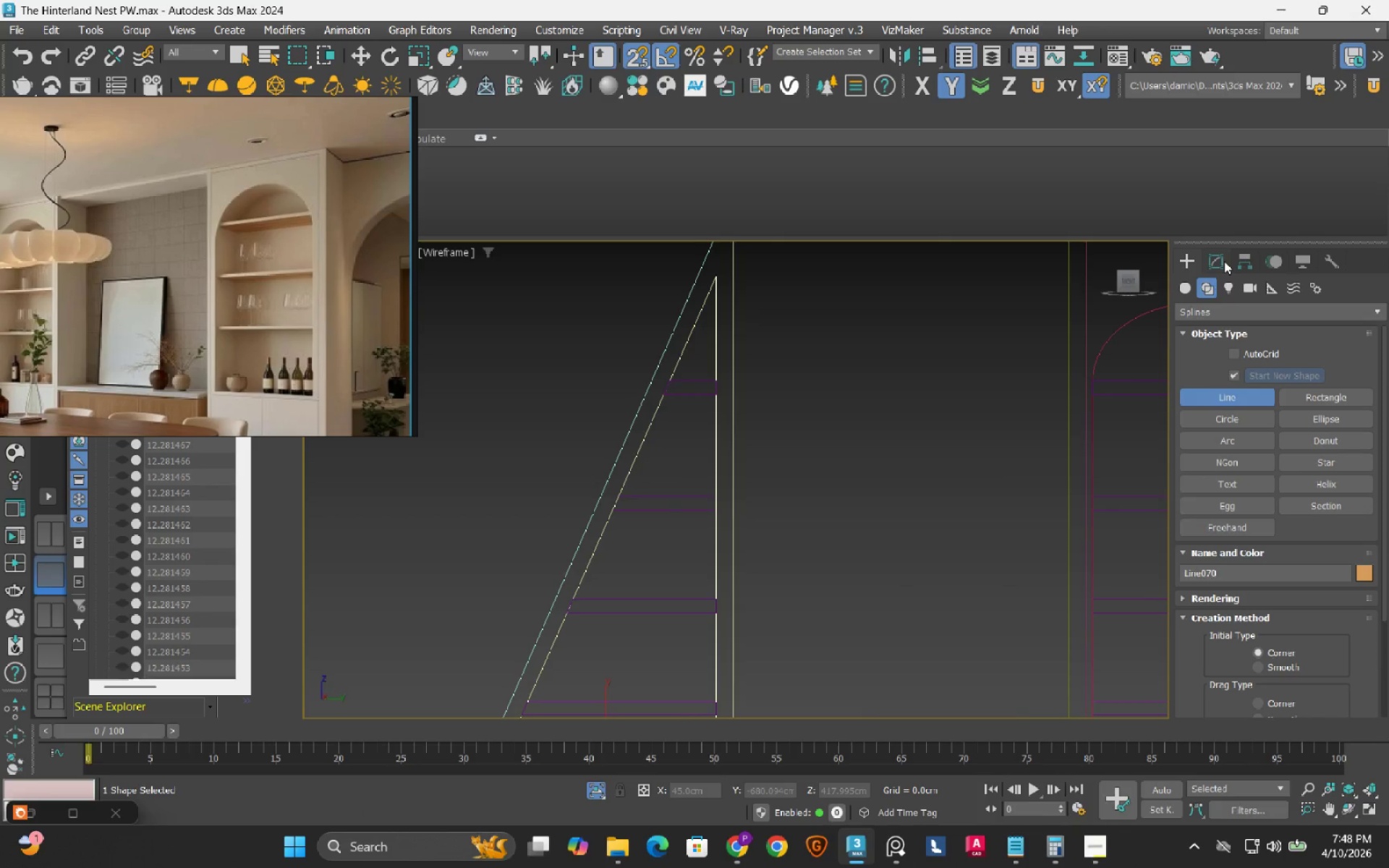 
left_click([1224, 261])
 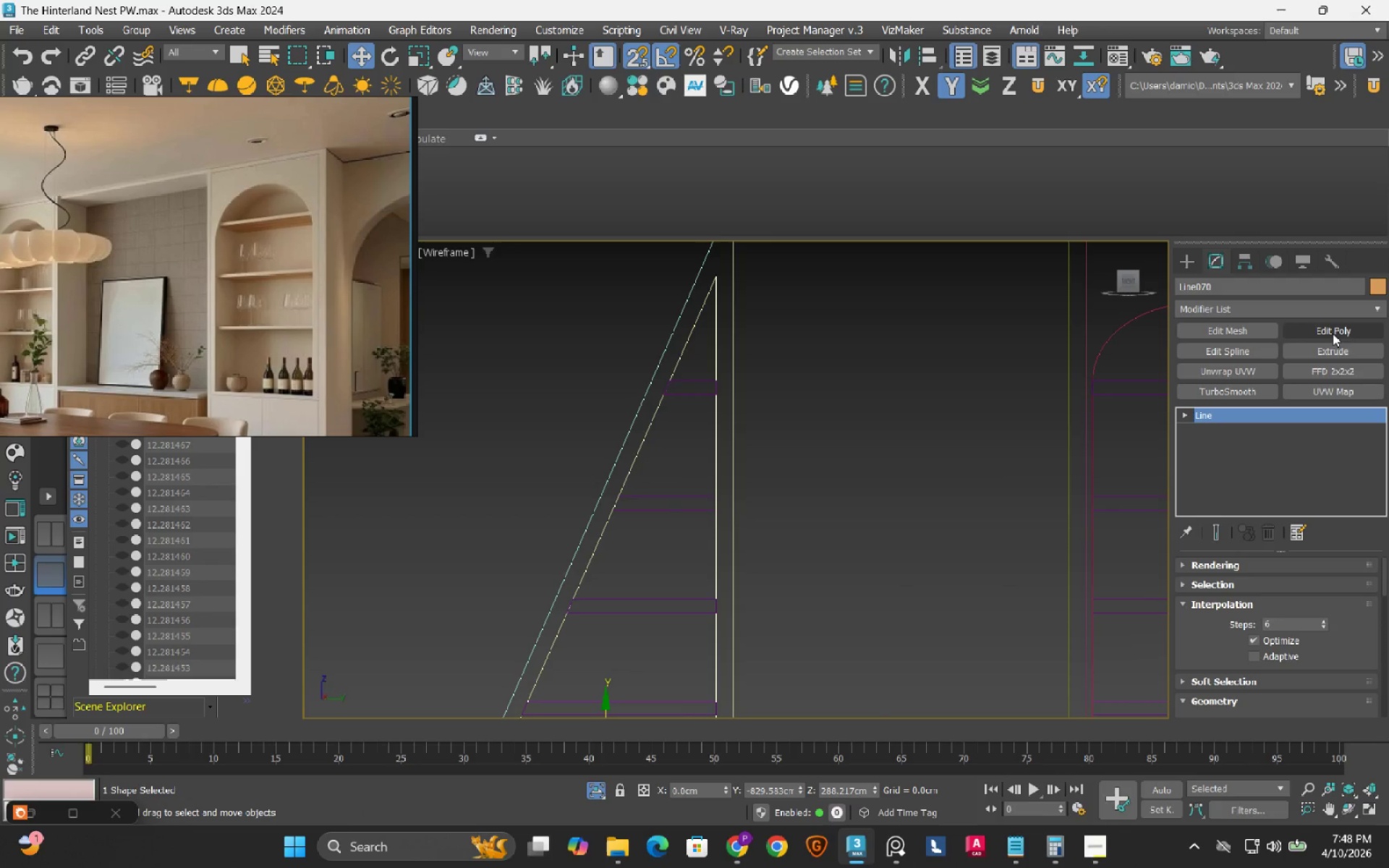 
left_click([1334, 349])
 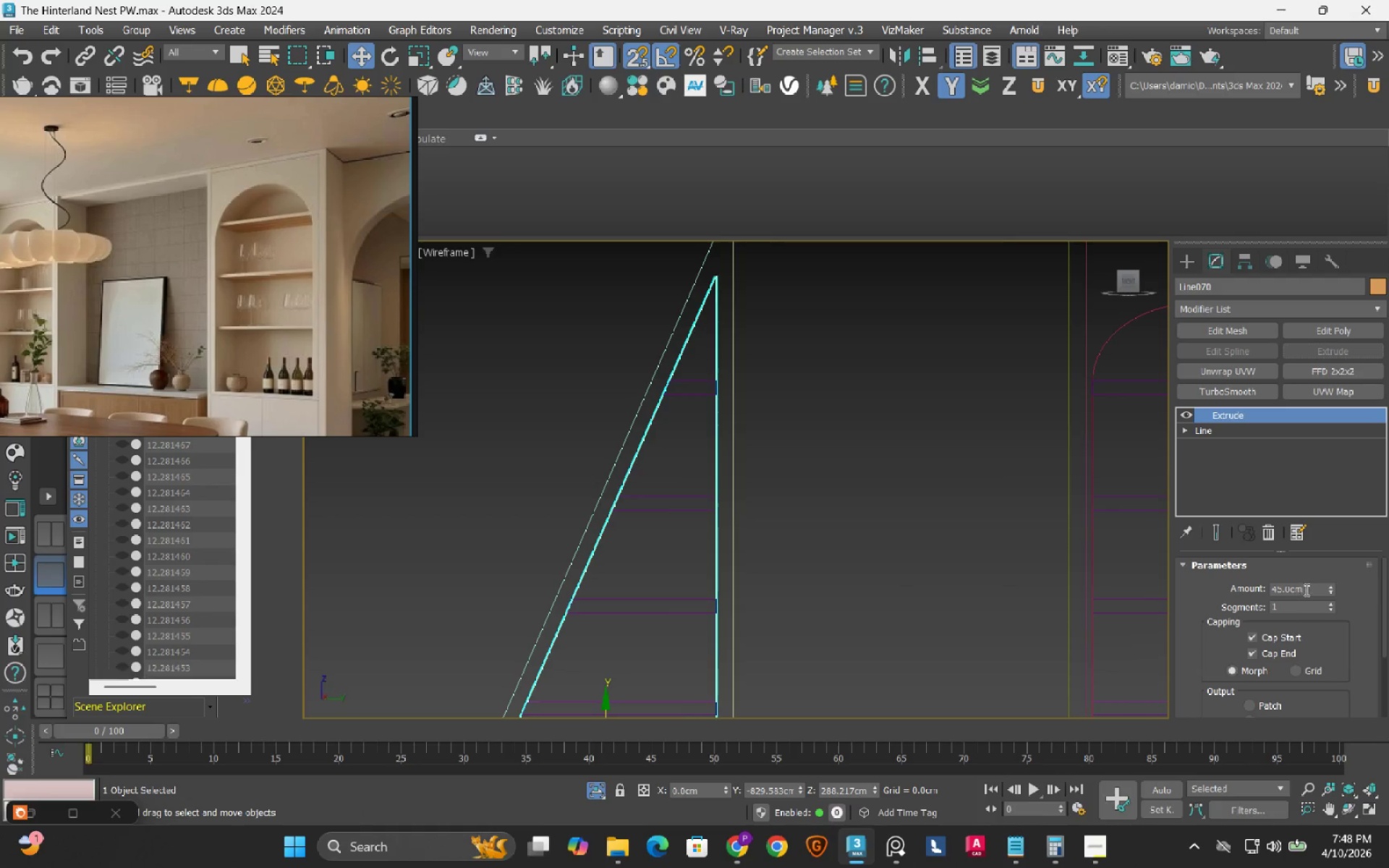 
left_click_drag(start_coordinate=[1316, 584], to_coordinate=[1226, 584])
 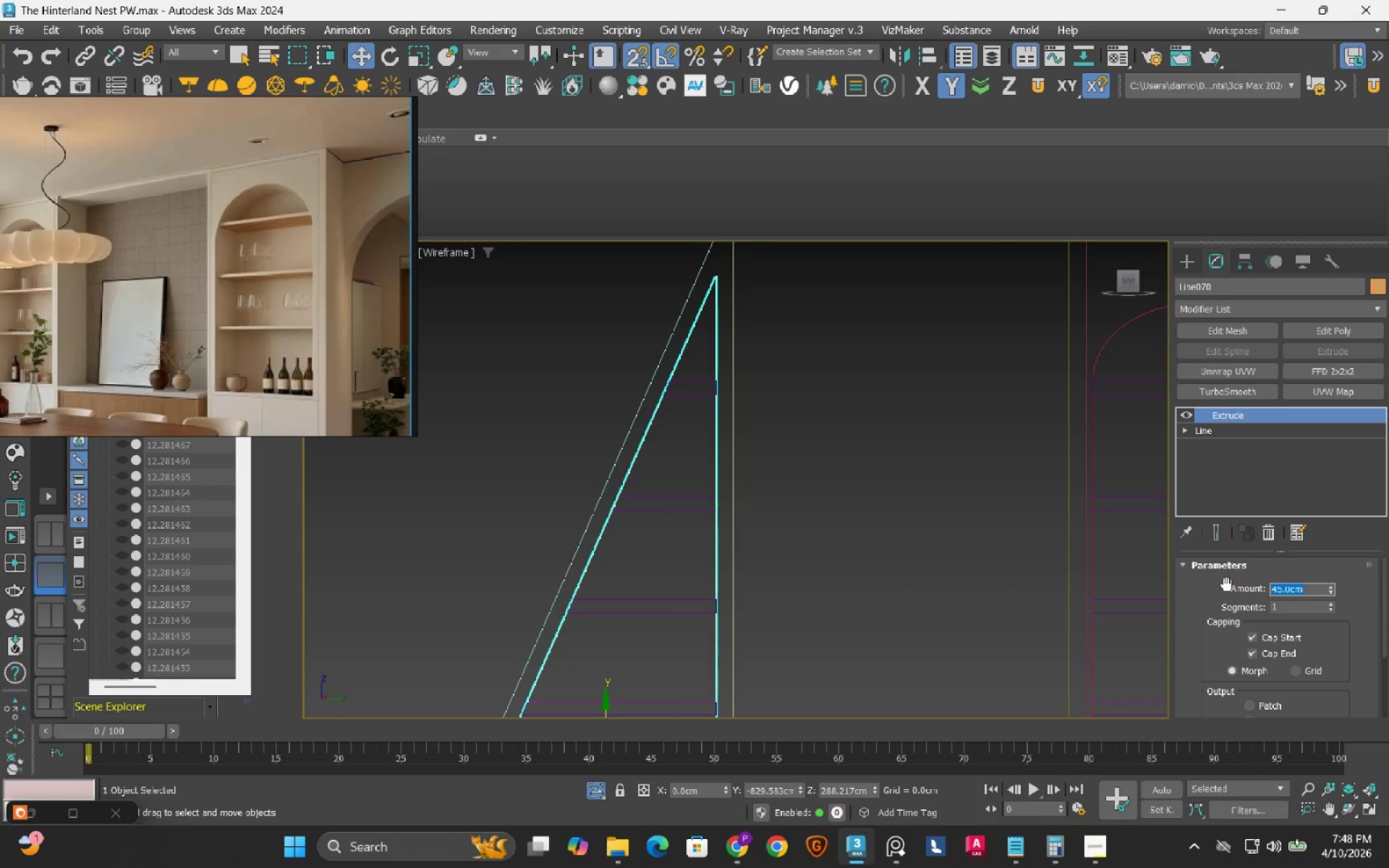 
key(Numpad5)
 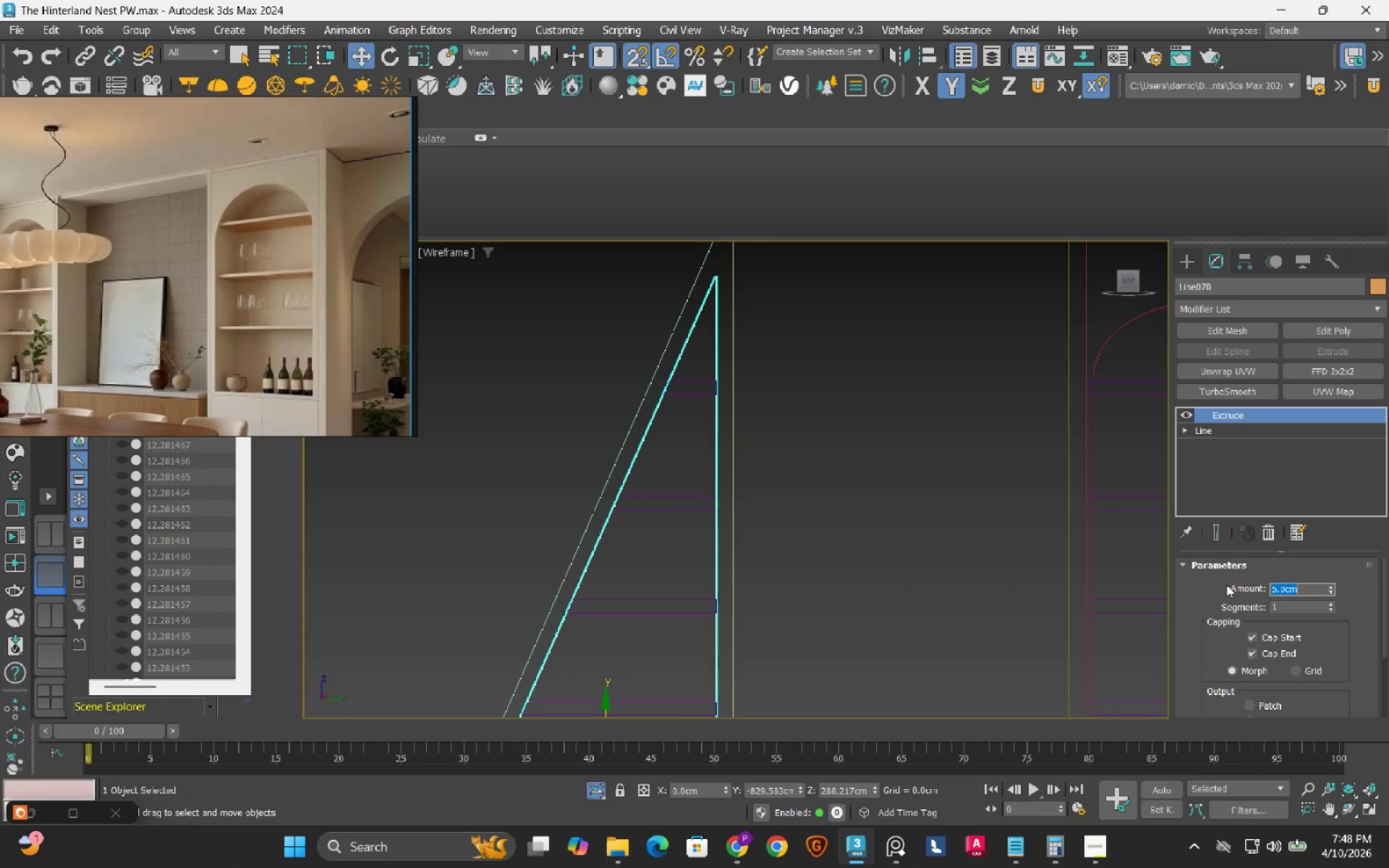 
key(NumpadEnter)
 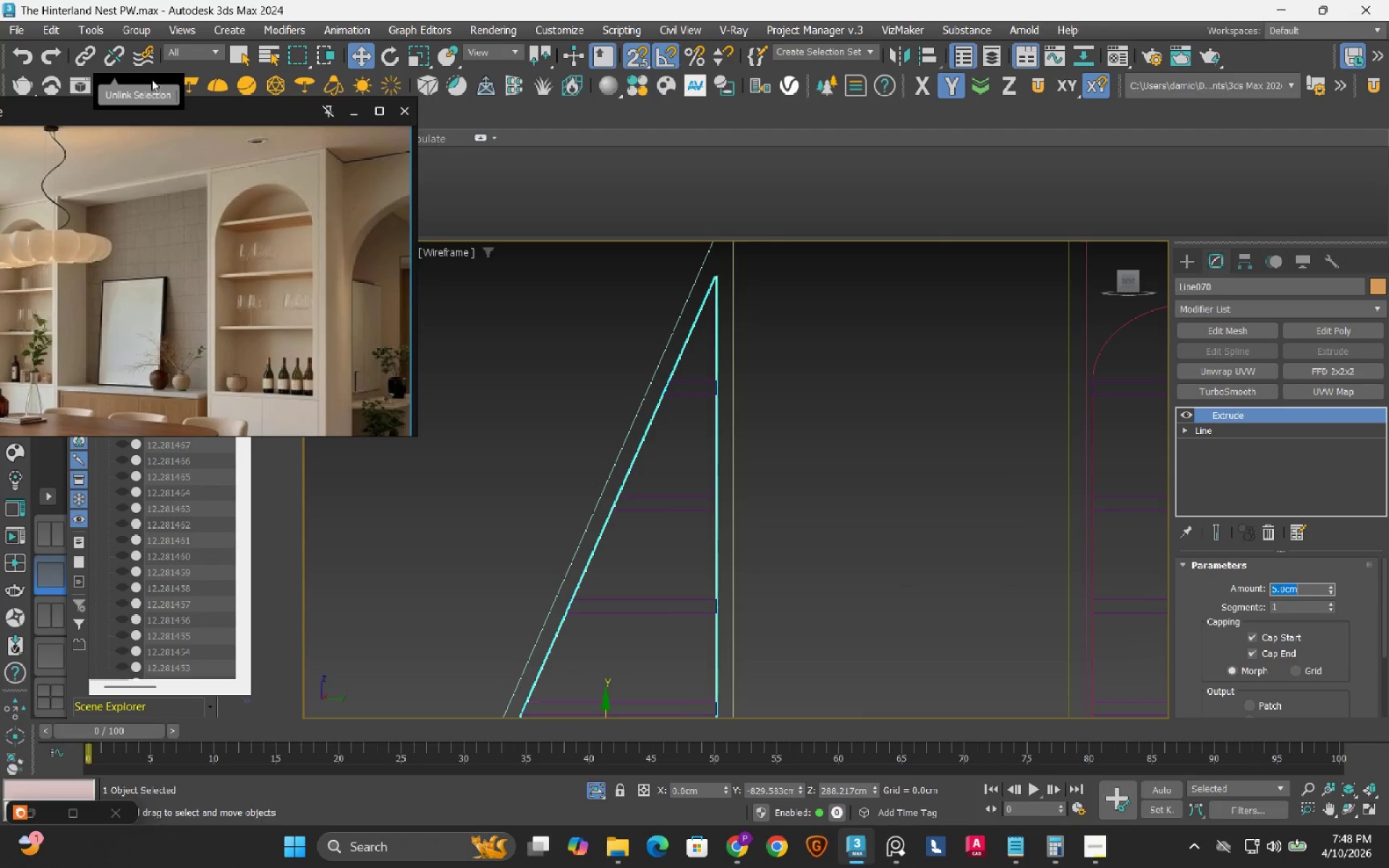 
left_click([242, 56])
 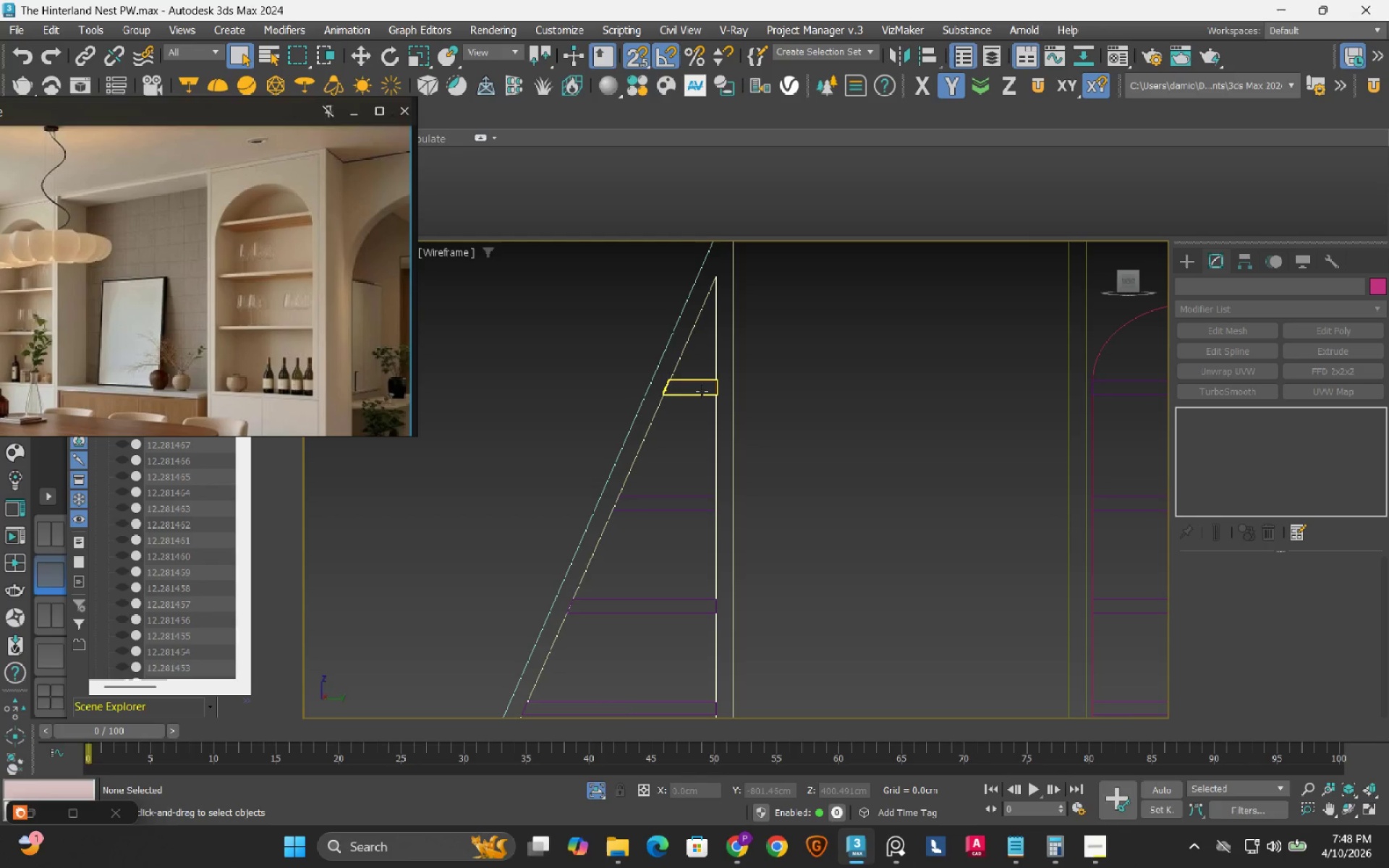 
left_click([702, 391])
 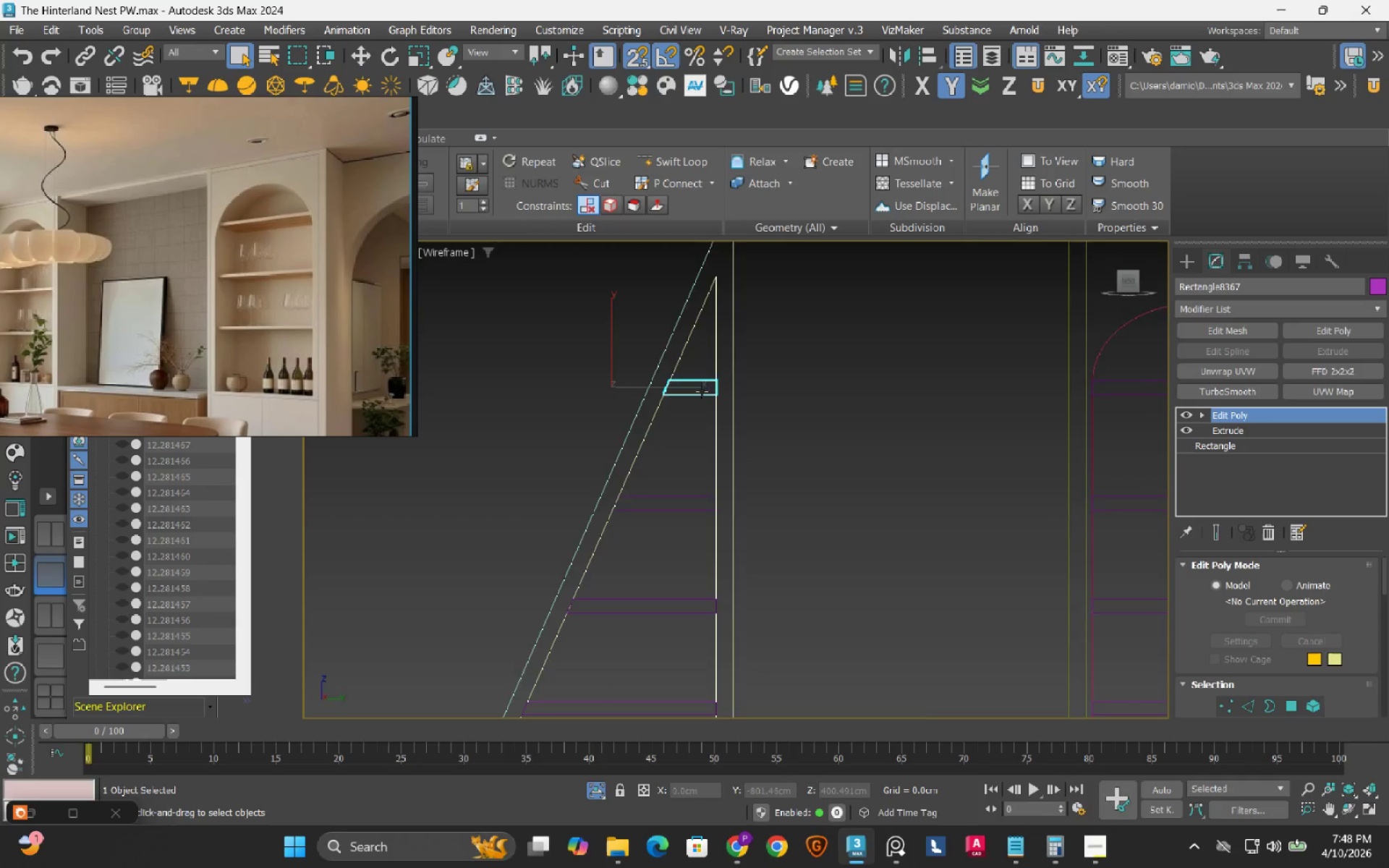 
scroll: coordinate [702, 391], scroll_direction: down, amount: 3.0
 